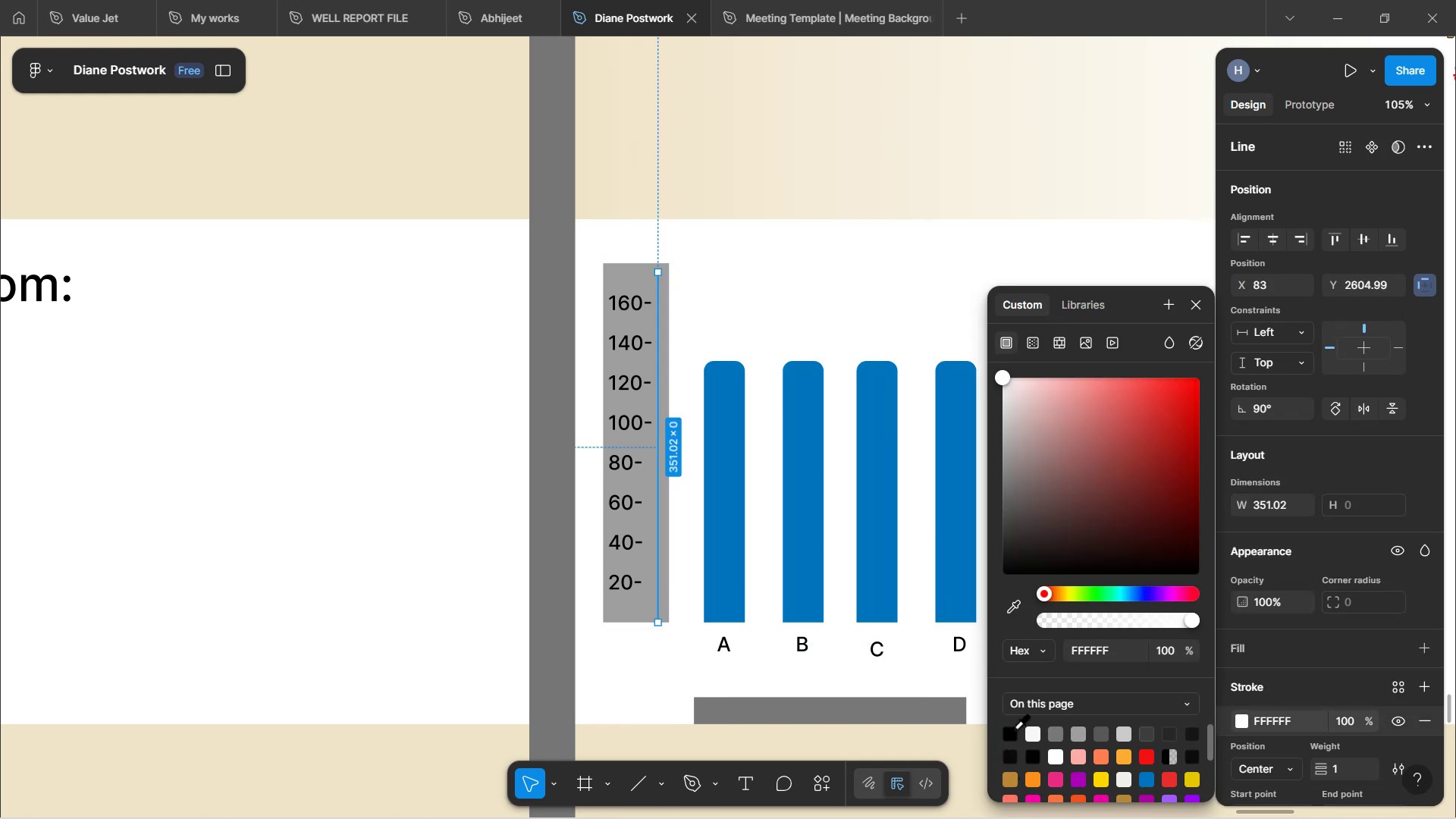 
hold_key(key=ControlLeft, duration=0.43)
scroll: coordinate [712, 642], scroll_direction: up, amount: 2.0
 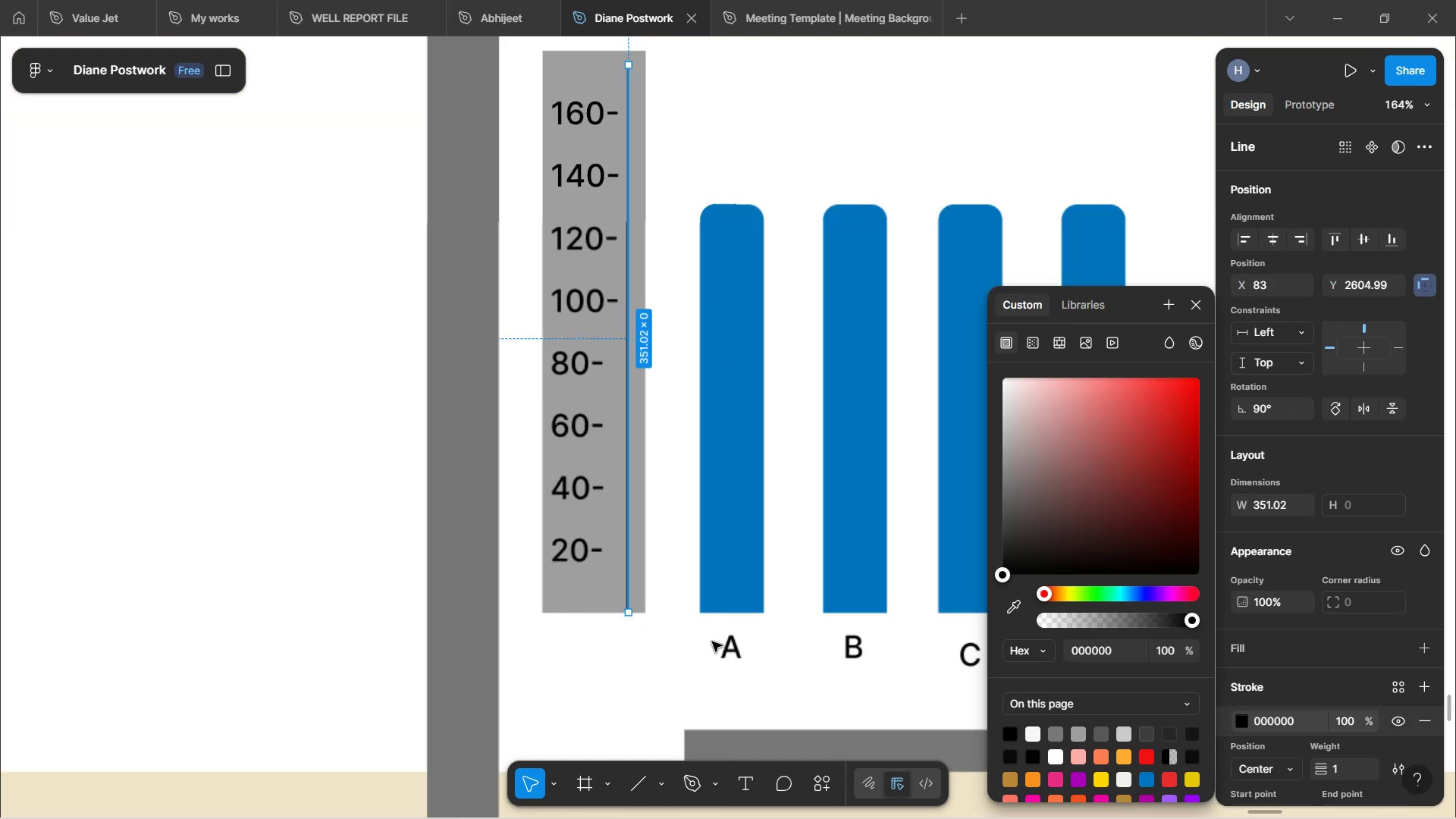 
hold_key(key=ControlLeft, duration=0.45)
scroll: coordinate [712, 642], scroll_direction: down, amount: 4.0
 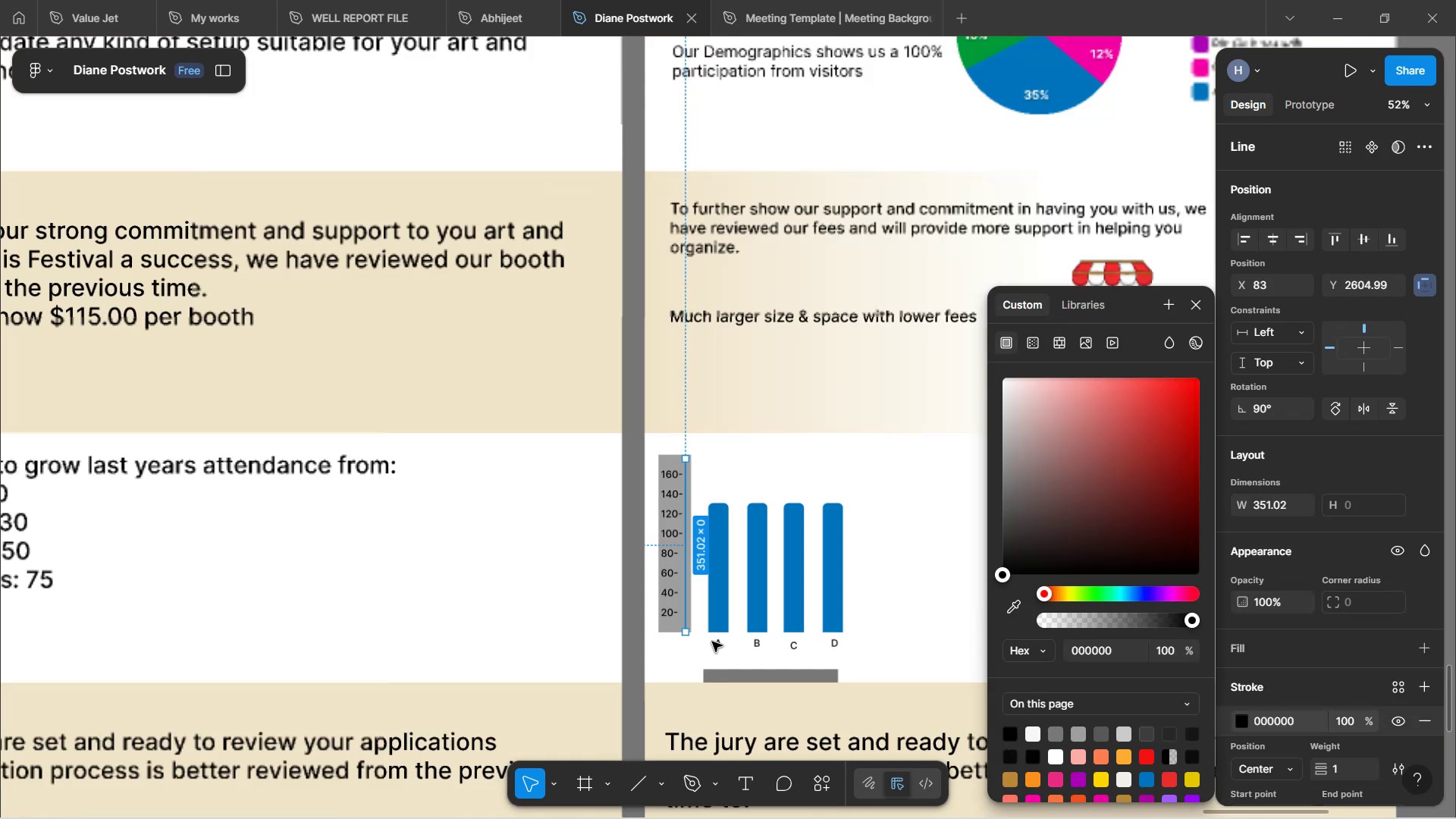 
hold_key(key=ShiftLeft, duration=0.83)
scroll: coordinate [708, 642], scroll_direction: none, amount: 0.0
 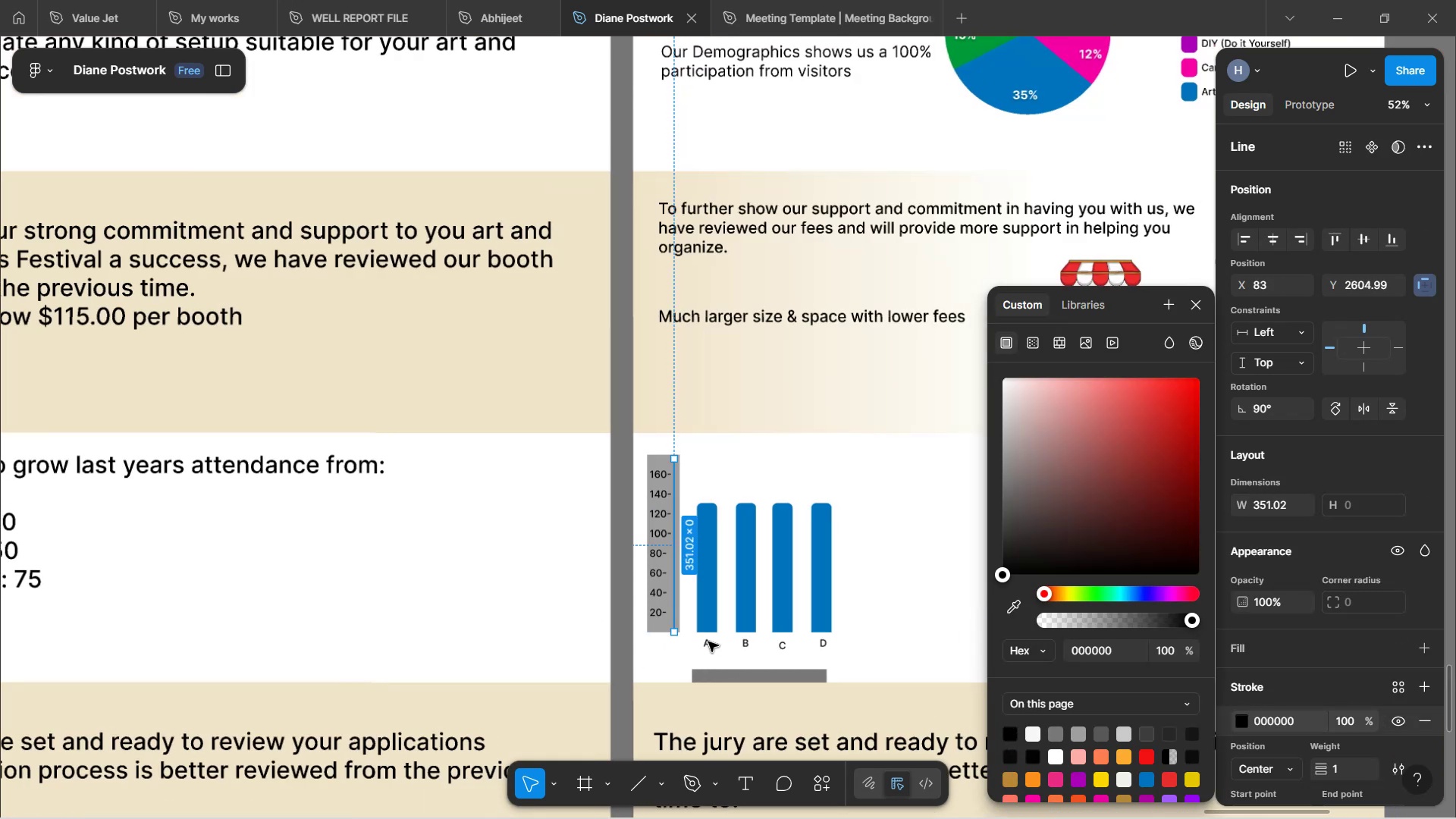 
scroll: coordinate [708, 642], scroll_direction: up, amount: 5.0
 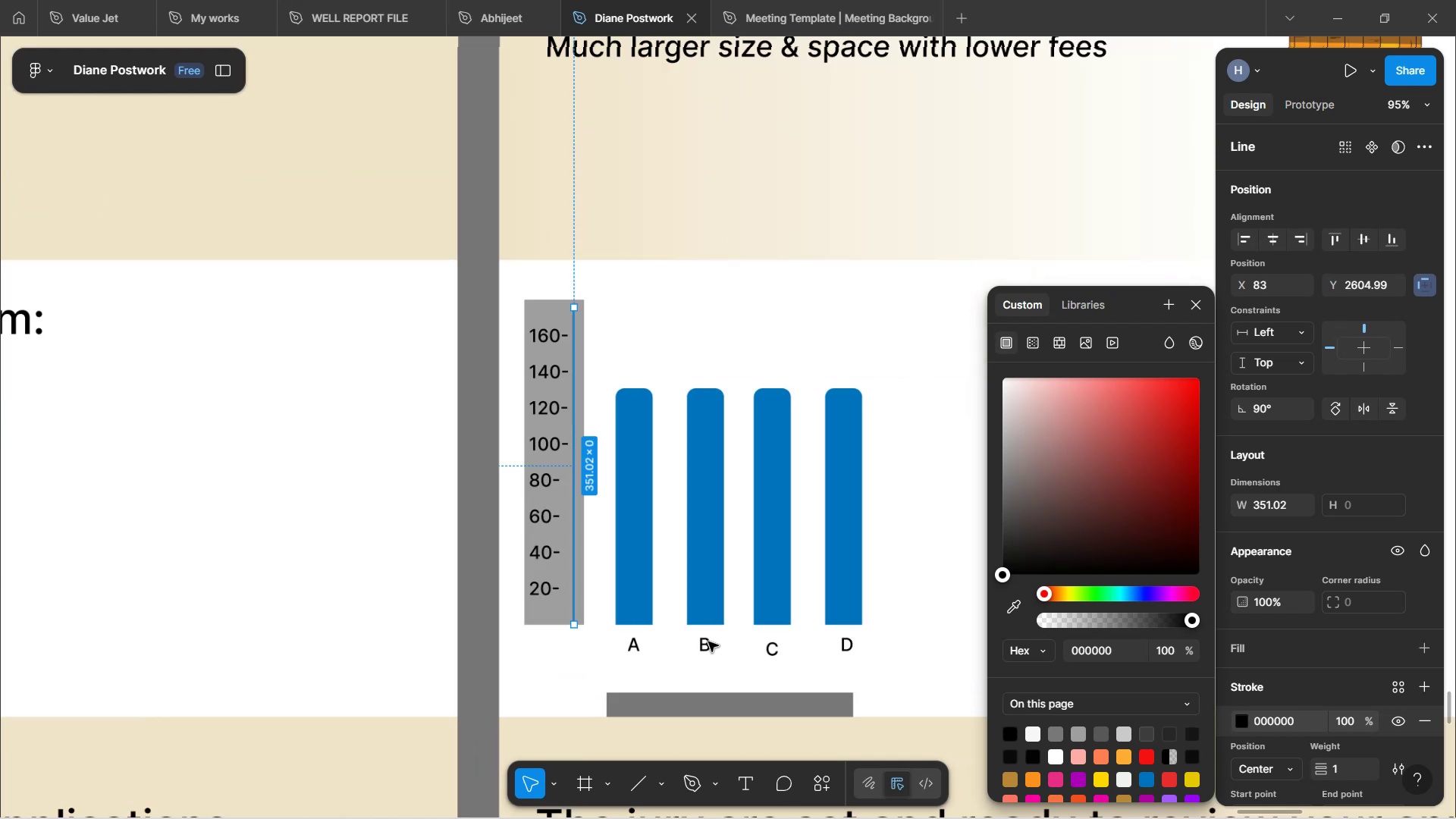 
hold_key(key=ControlLeft, duration=1.2)
 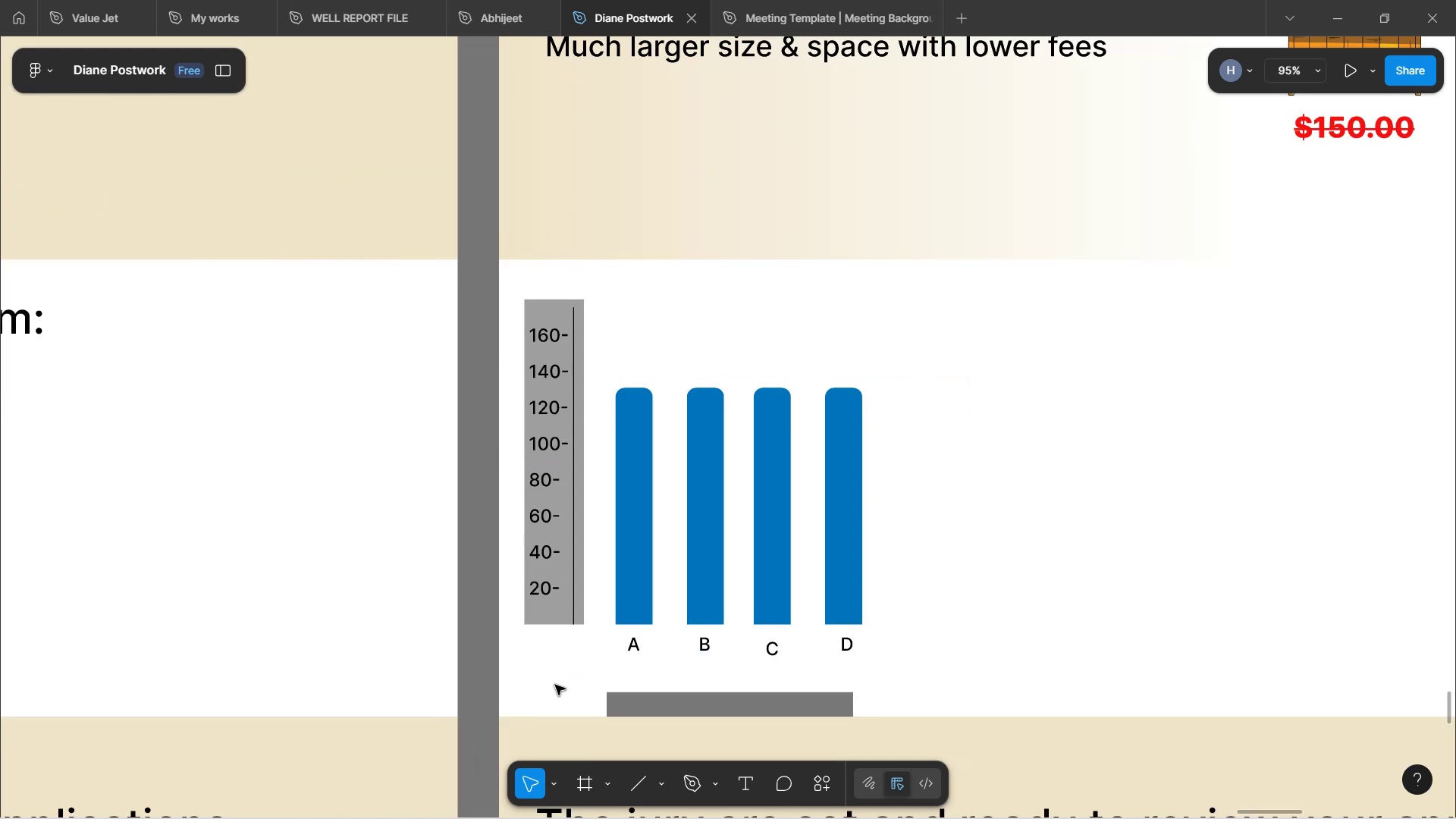 
hold_key(key=ControlLeft, duration=0.45)
scroll: coordinate [550, 613], scroll_direction: up, amount: 2.0
 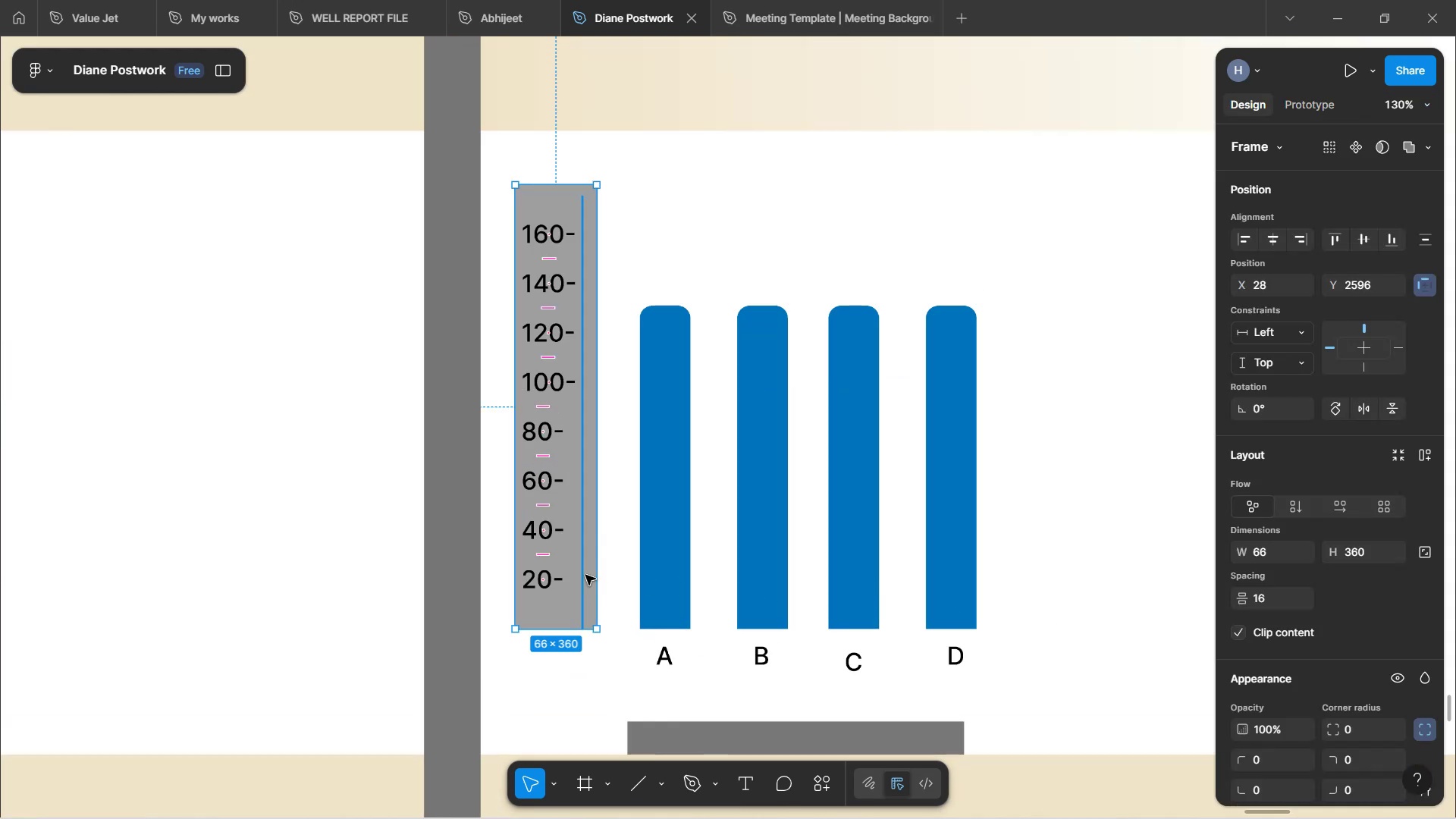 
double_click([545, 536])
 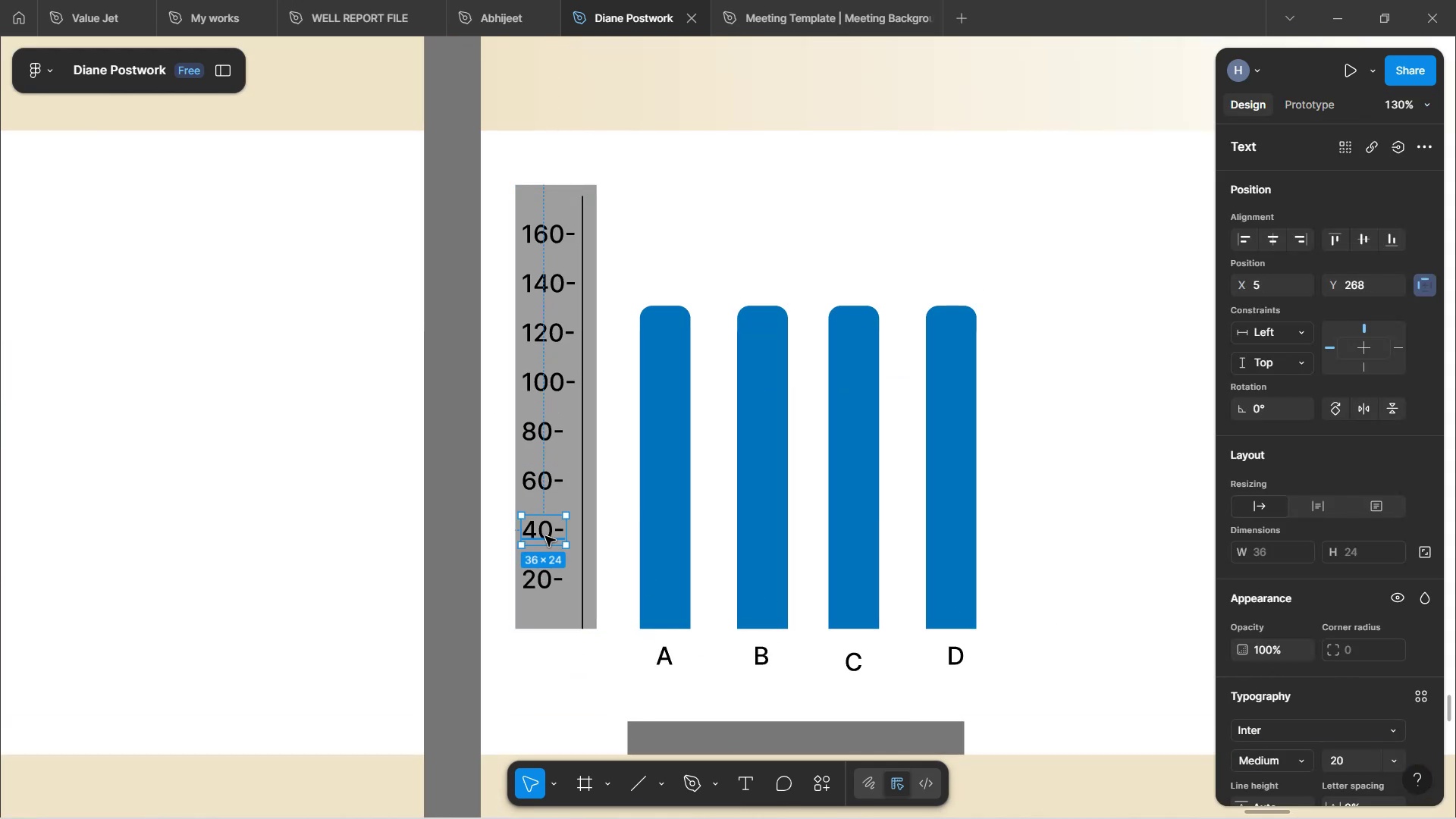 
hold_key(key=ControlLeft, duration=0.68)
scroll: coordinate [545, 536], scroll_direction: up, amount: 4.0
 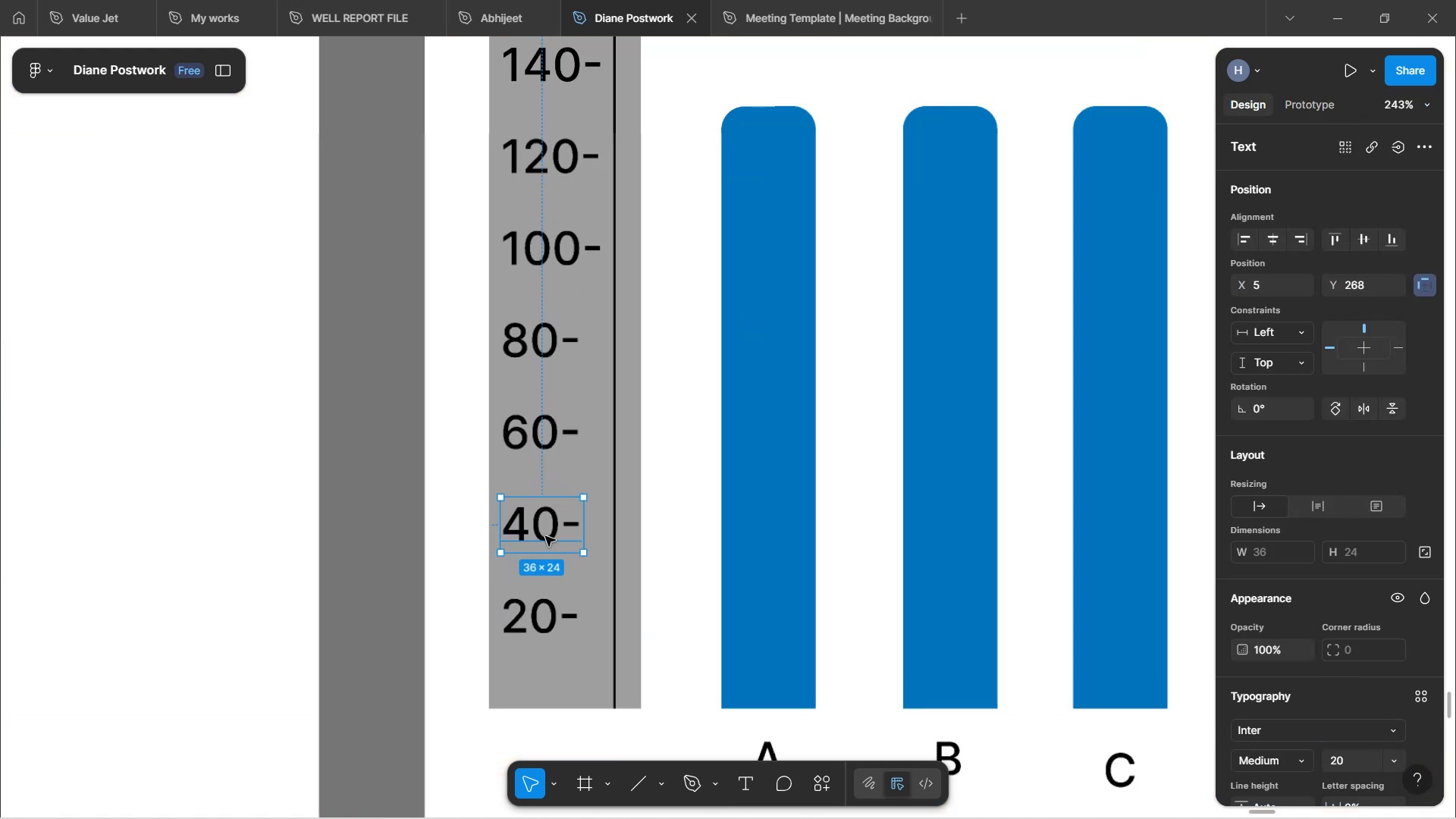 
hold_key(key=ShiftLeft, duration=1.52)
 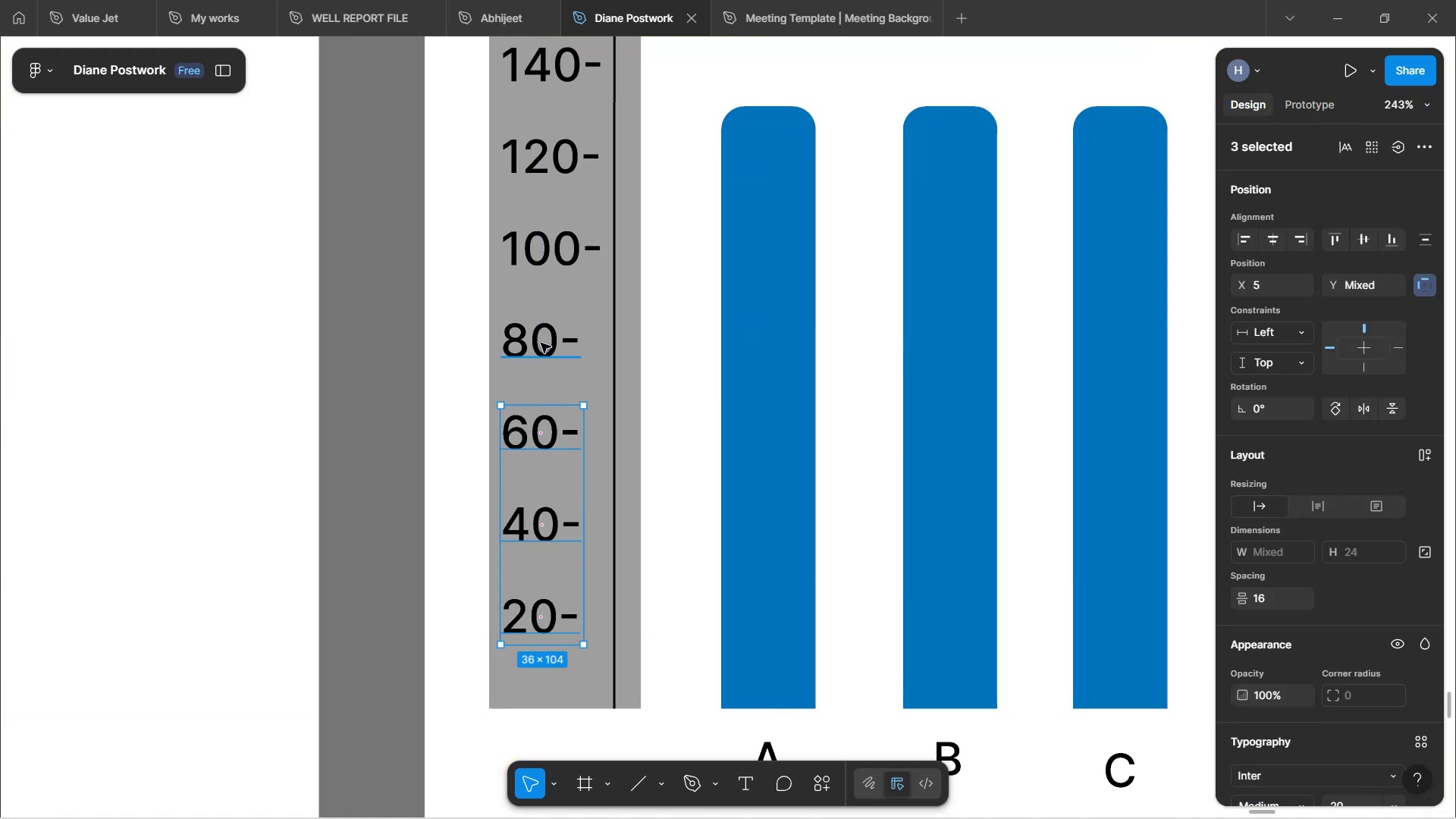 
hold_key(key=ShiftLeft, duration=0.86)
 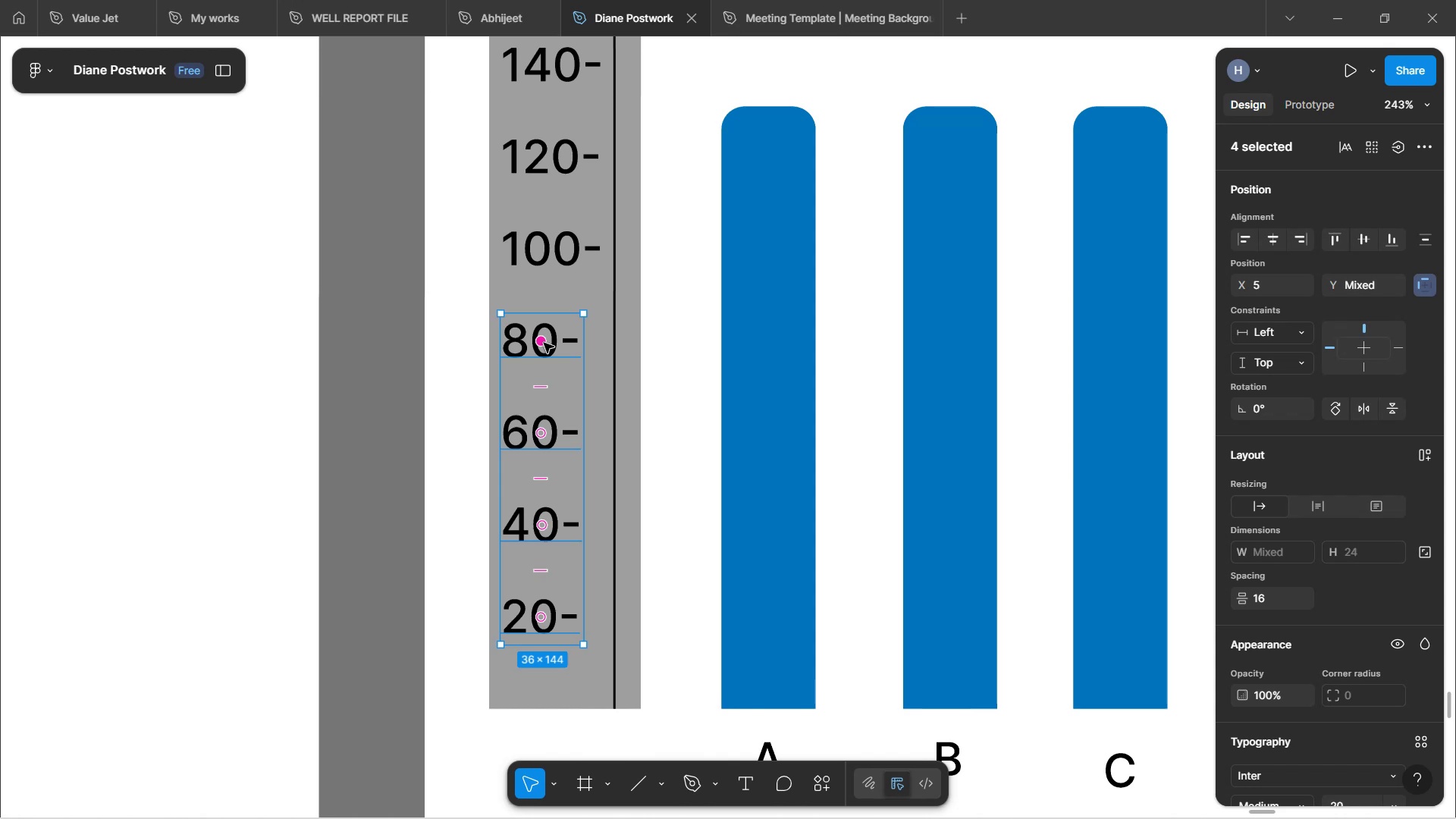 
hold_key(key=ArrowRight, duration=0.96)
 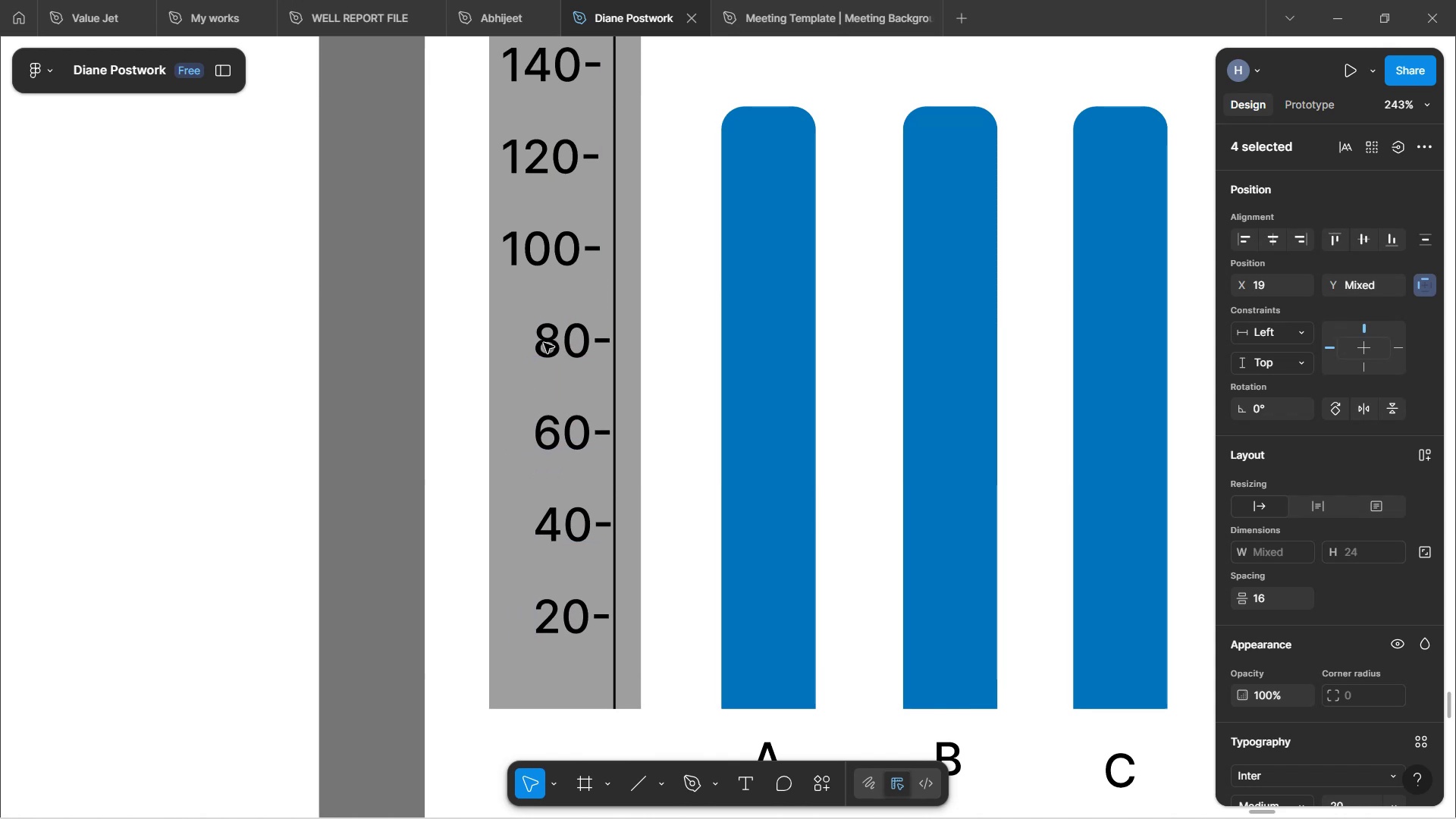 
hold_key(key=ArrowLeft, duration=0.63)
 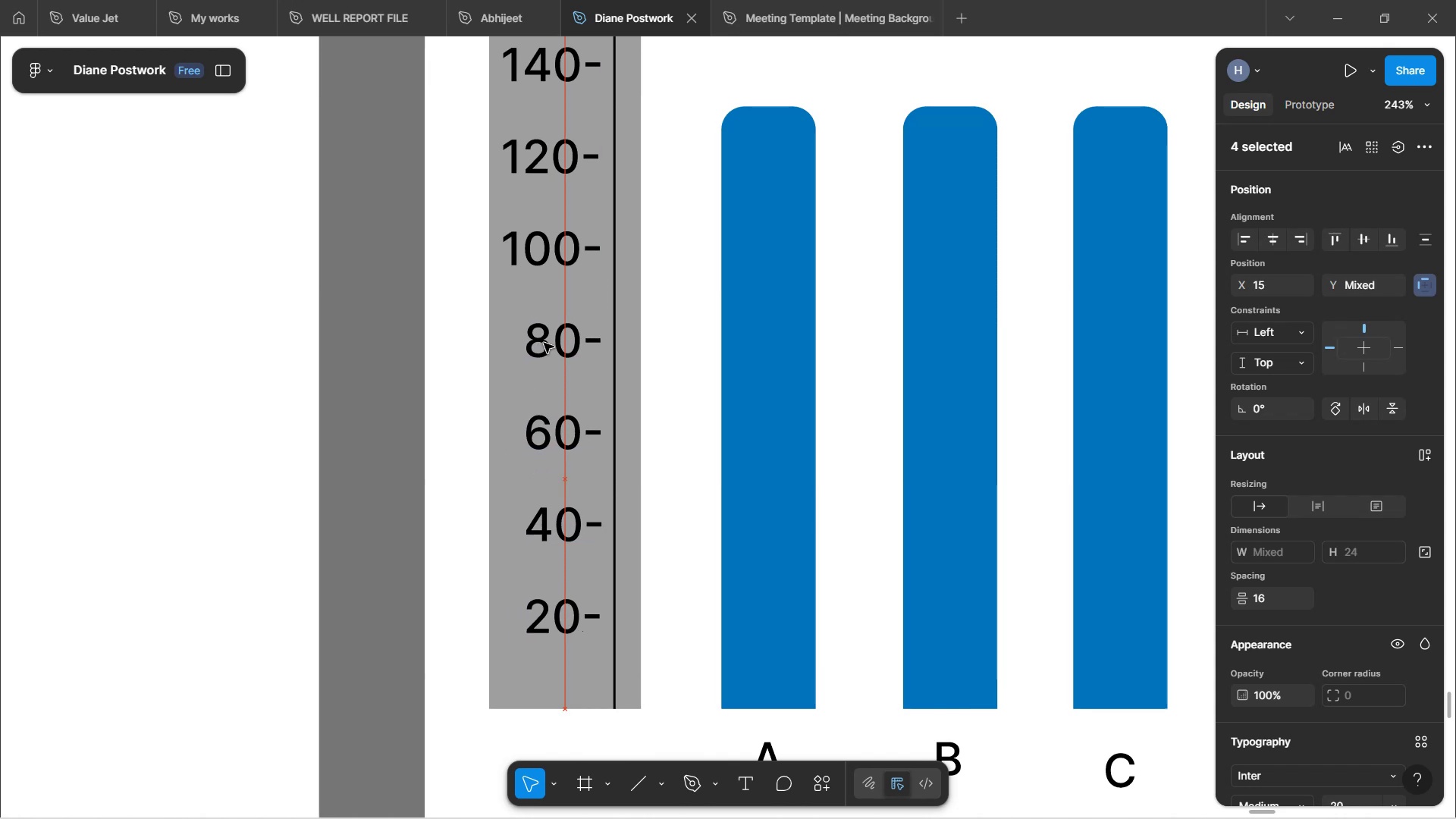 
key(ArrowLeft)
 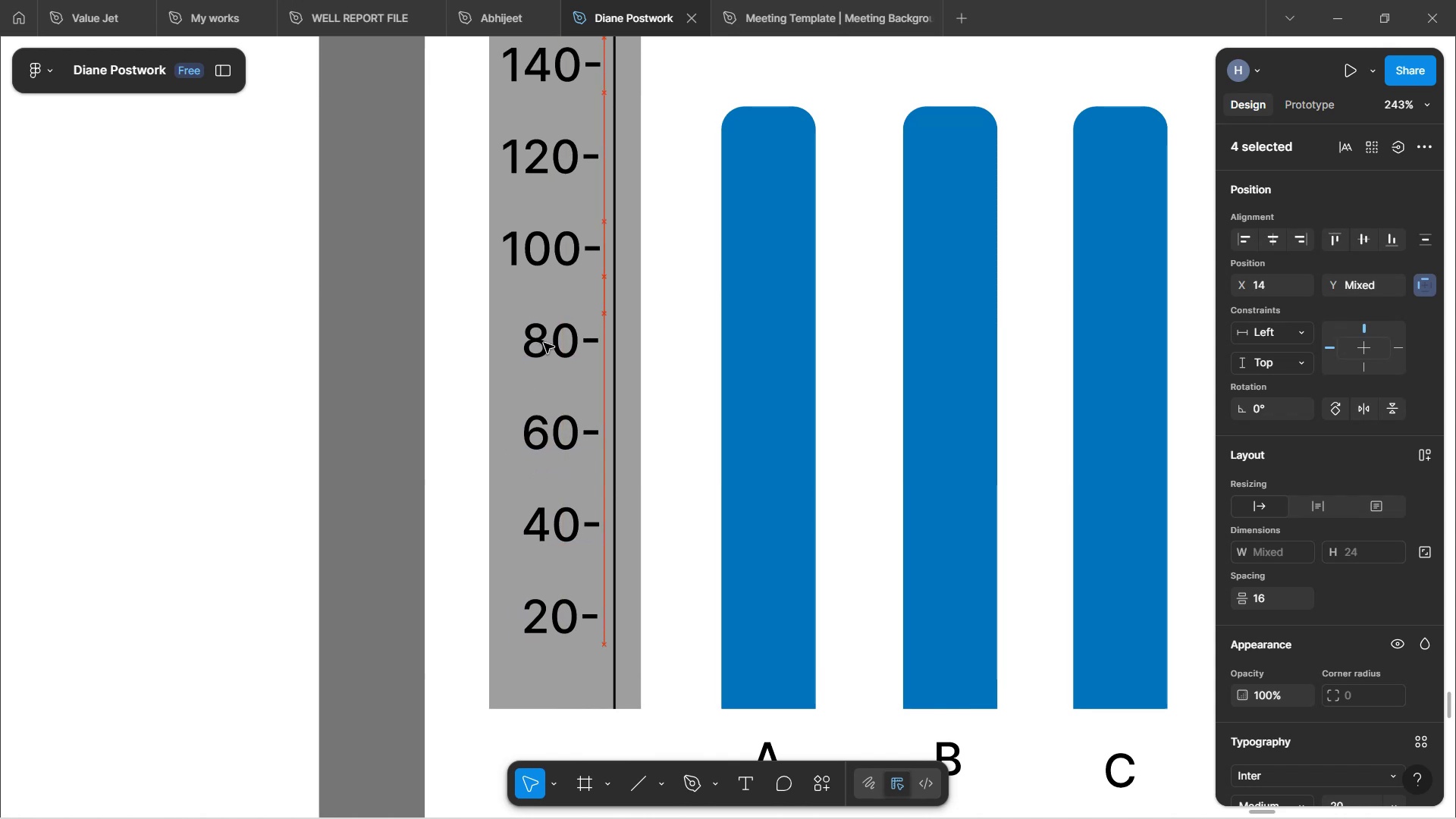 
key(ArrowLeft)
 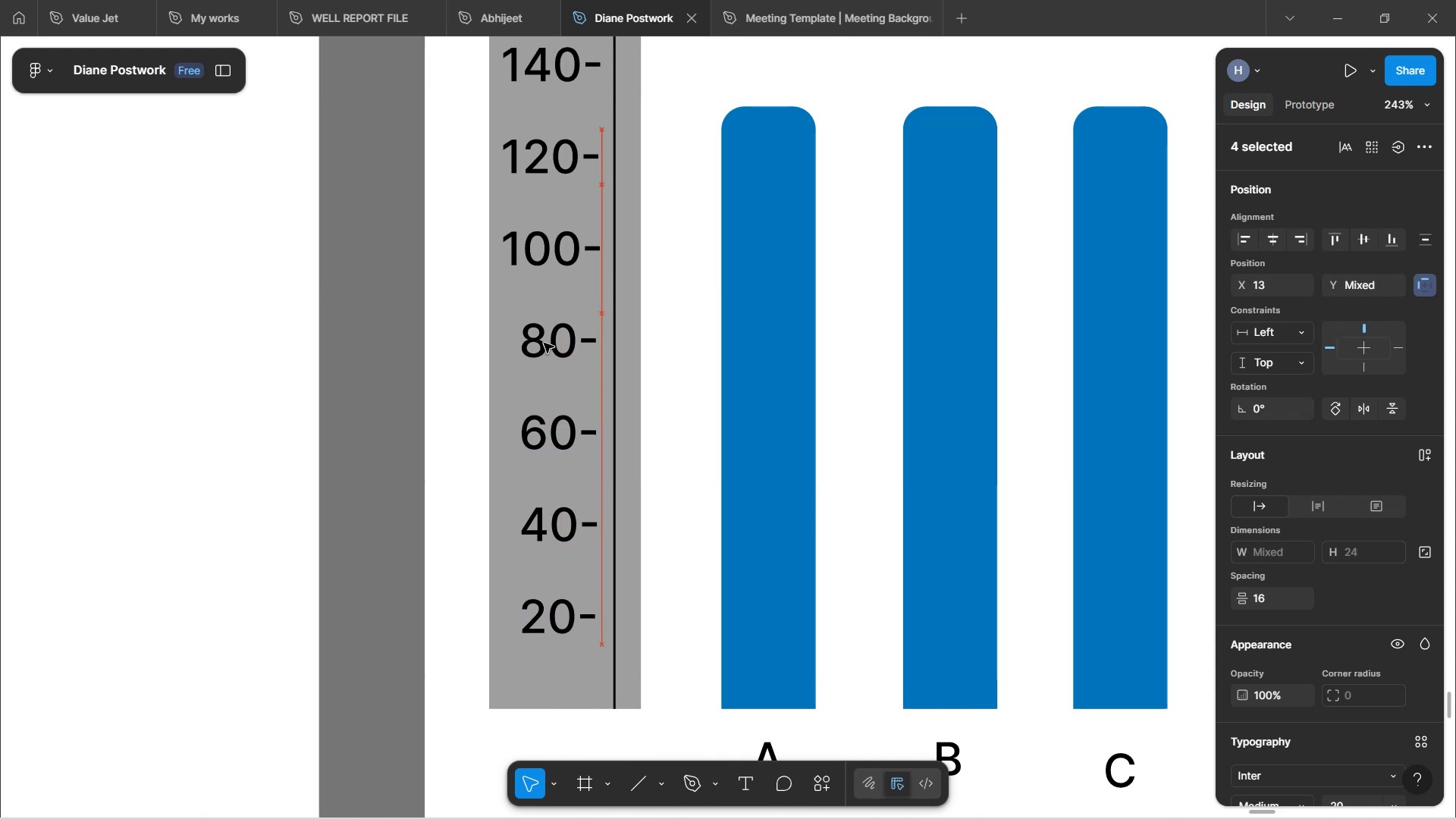 
key(ArrowRight)
 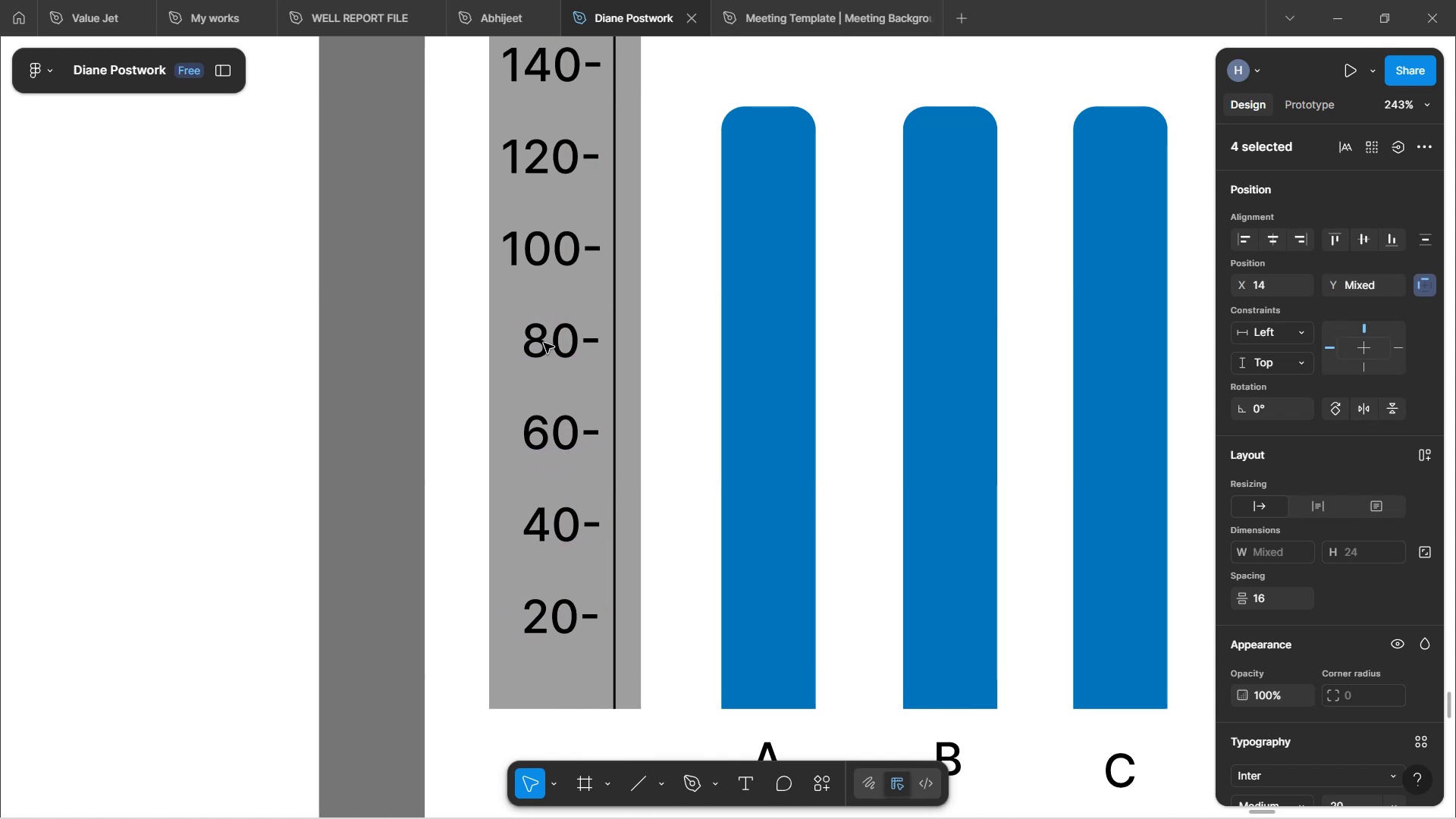 
key(ArrowRight)
 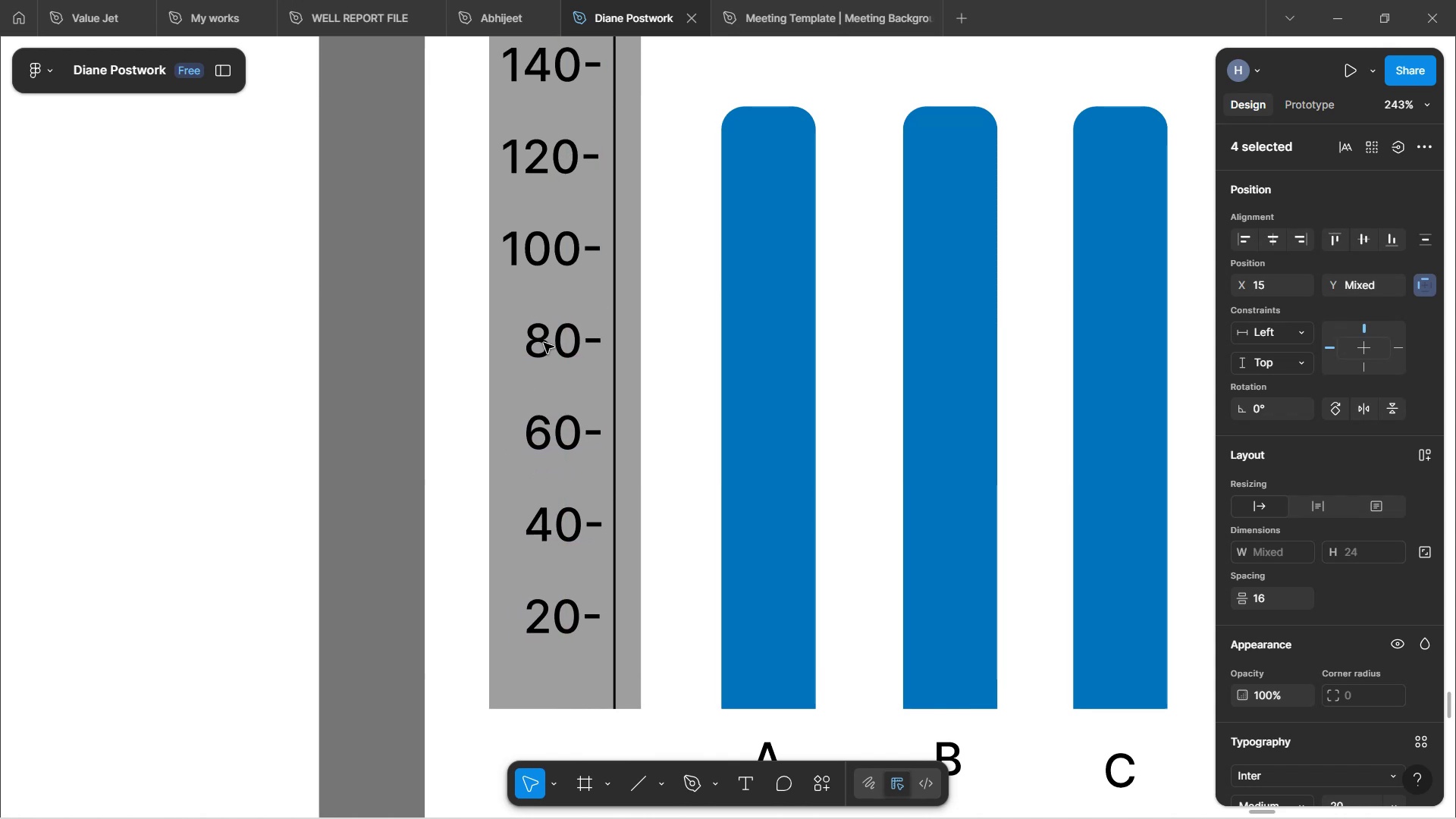 
key(ArrowLeft)
 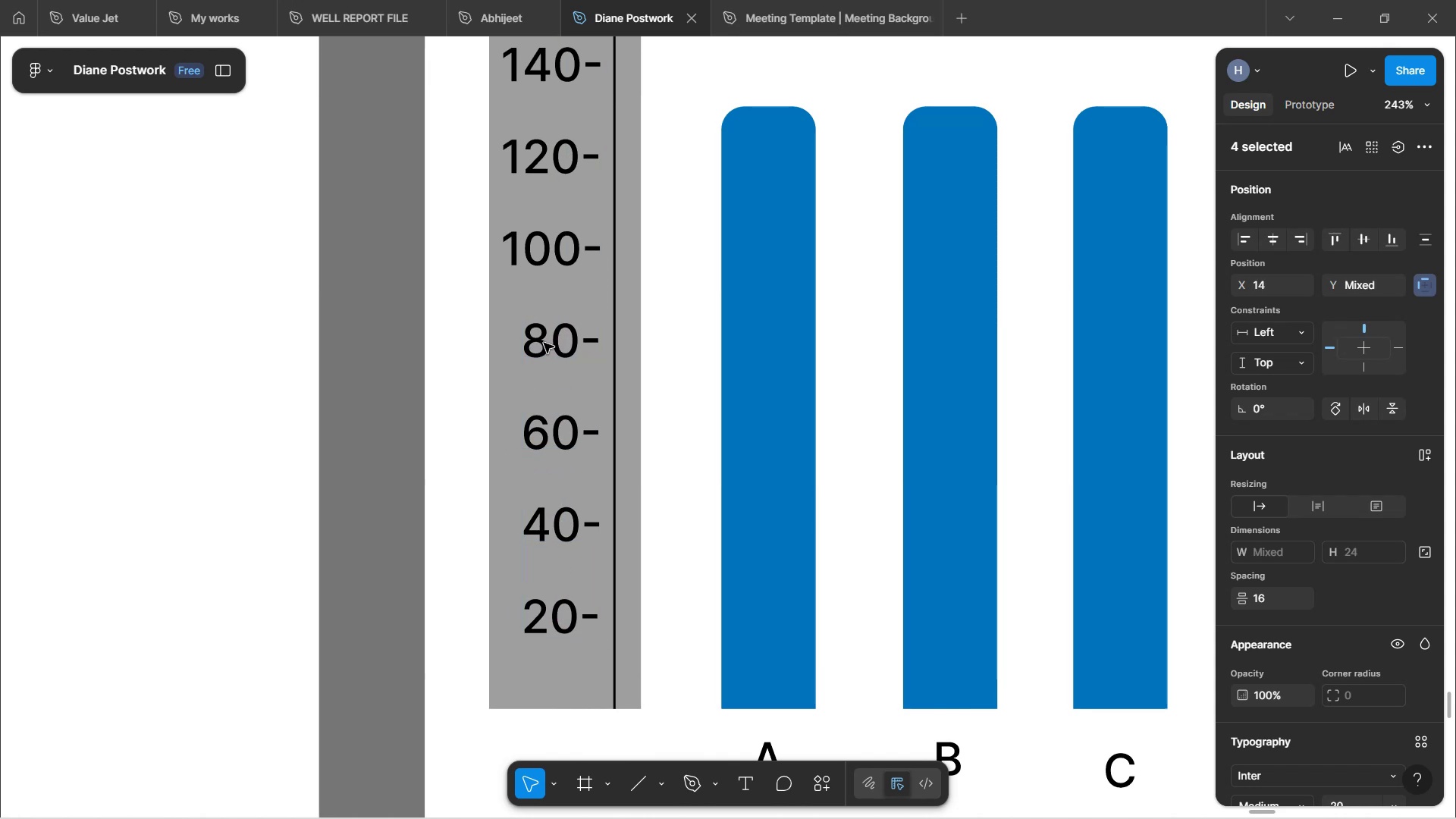 
scroll: coordinate [557, 277], scroll_direction: up, amount: 5.0
 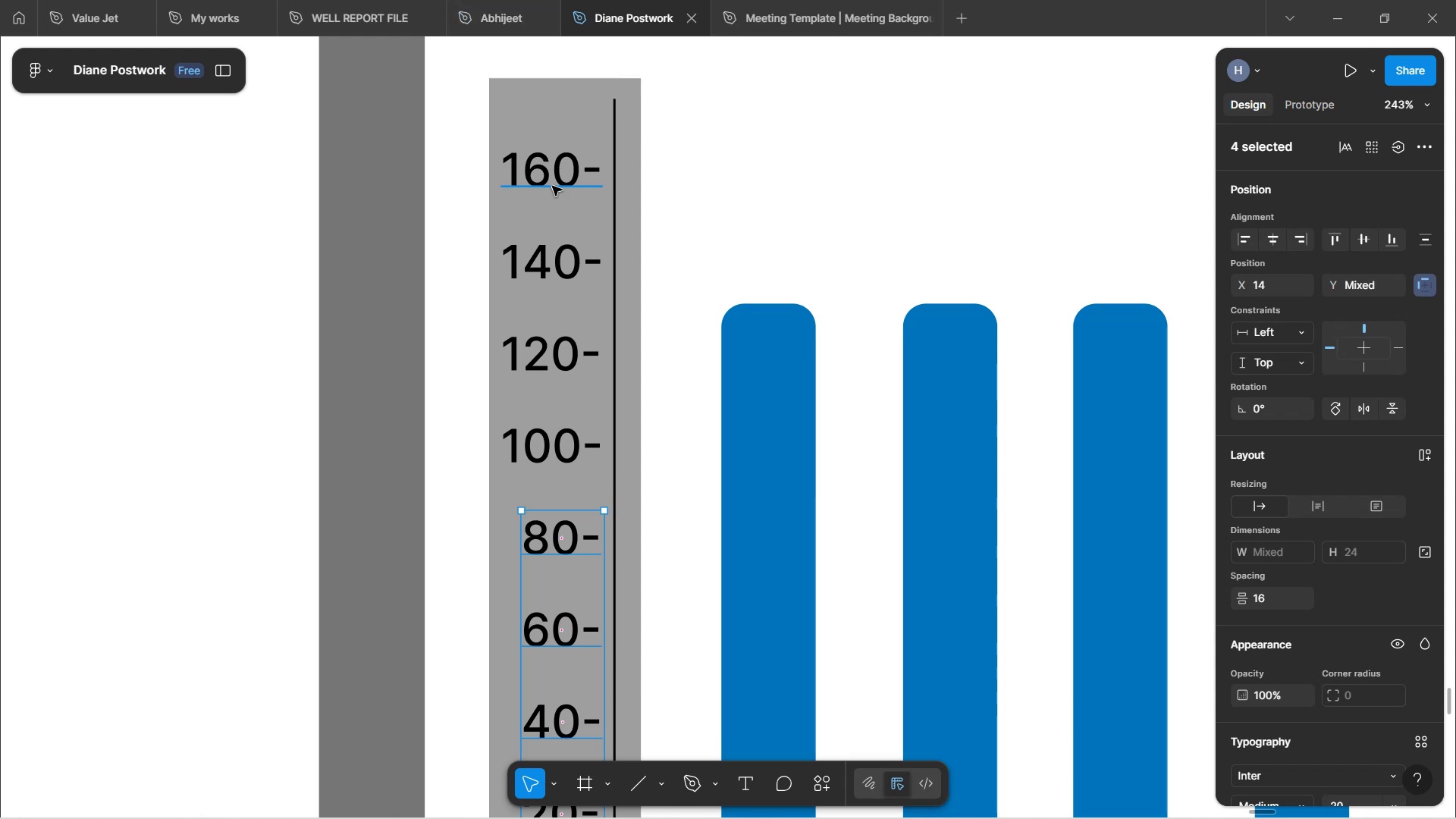 
left_click([544, 127])
 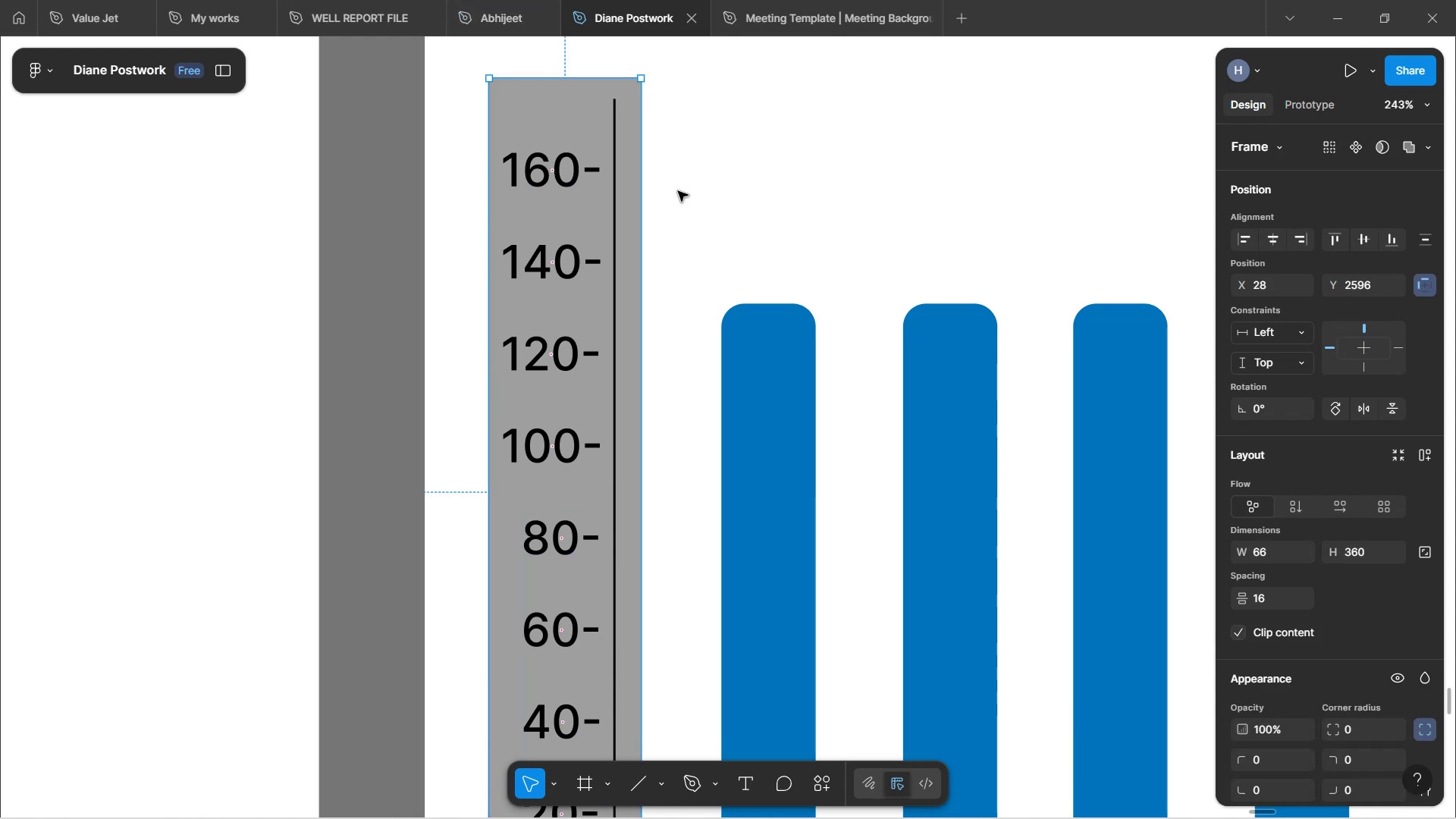 
scroll: coordinate [698, 184], scroll_direction: down, amount: 6.0
 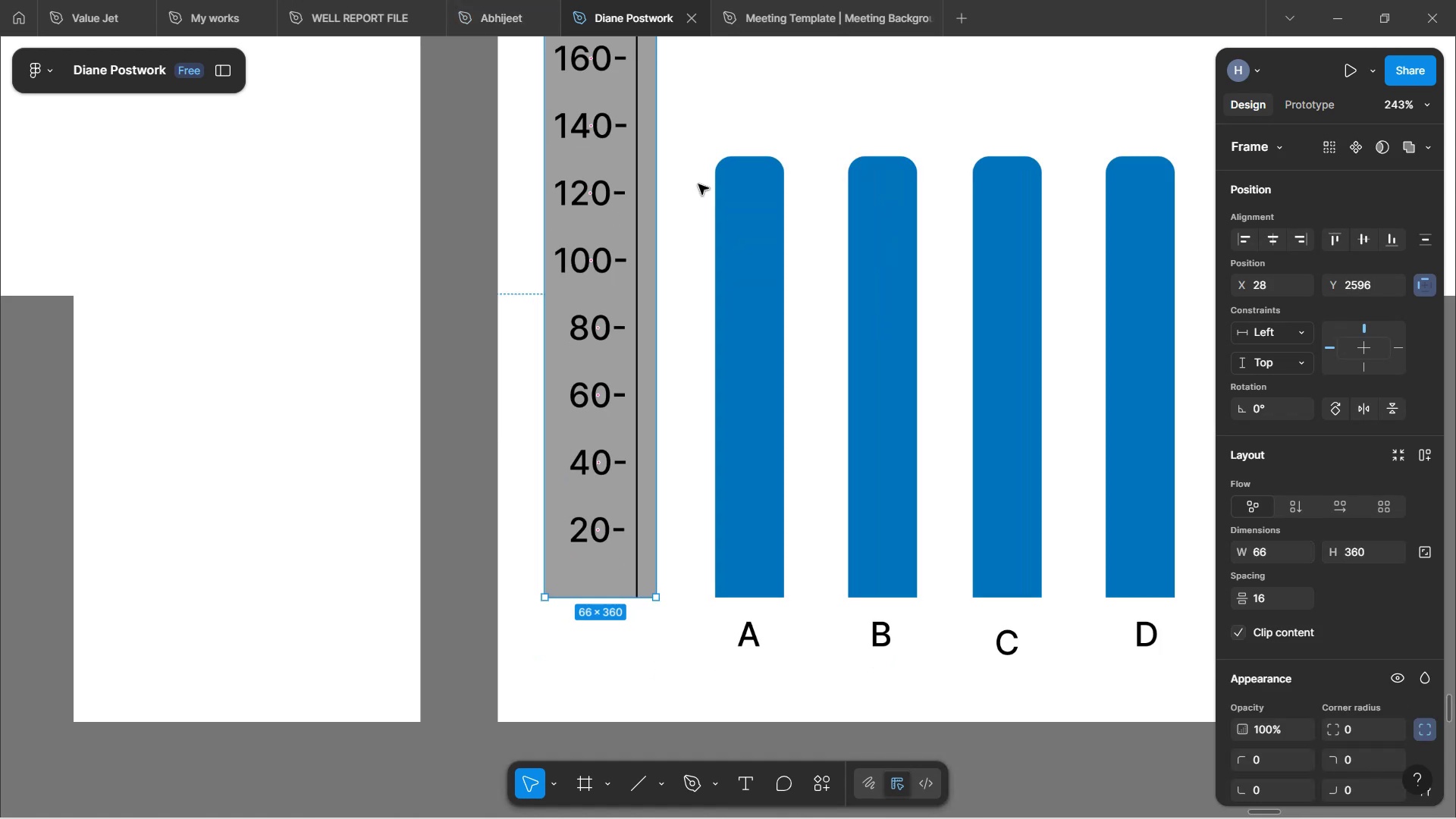 
hold_key(key=ControlLeft, duration=0.91)
 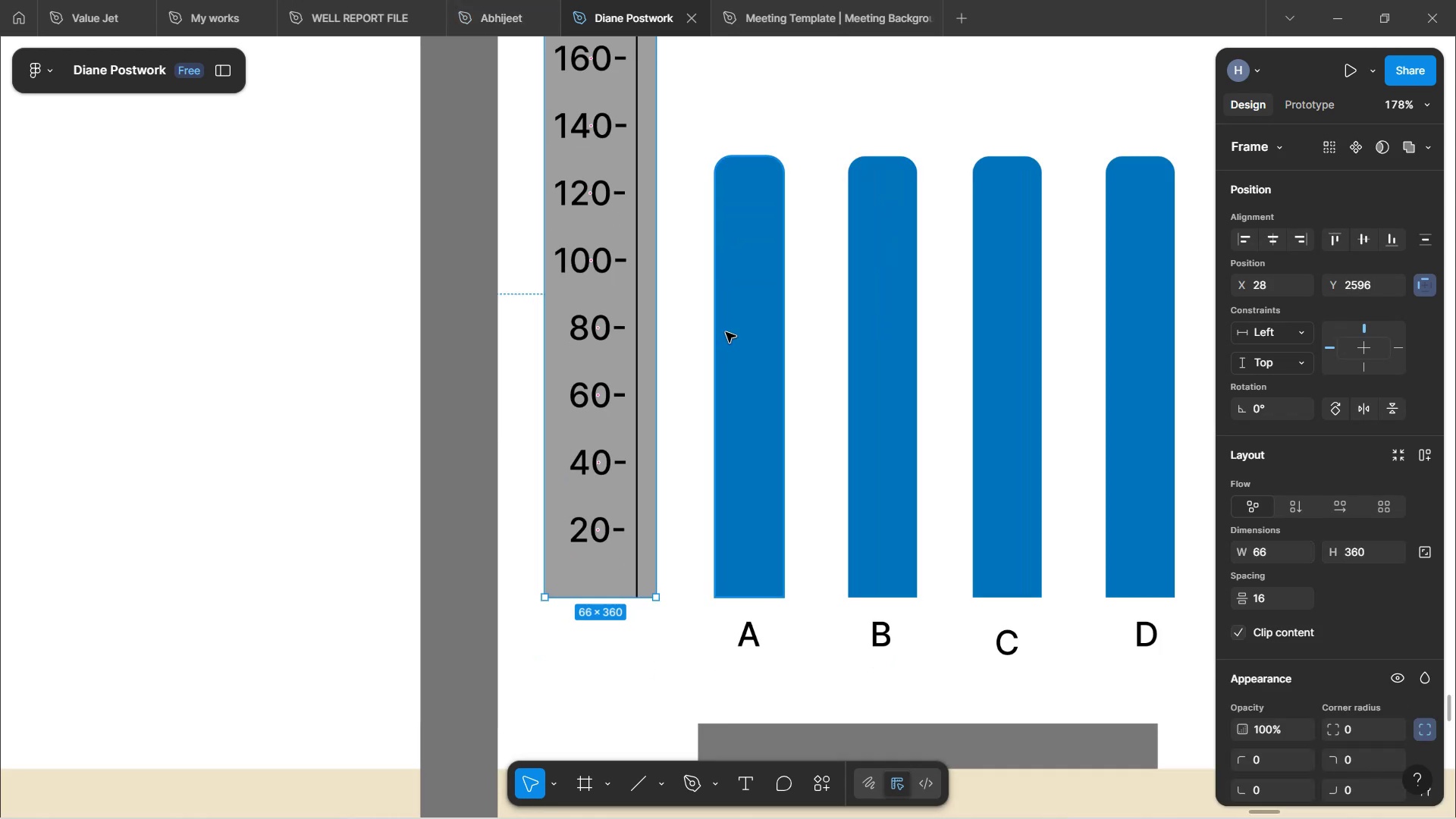 
hold_key(key=ControlLeft, duration=0.47)
 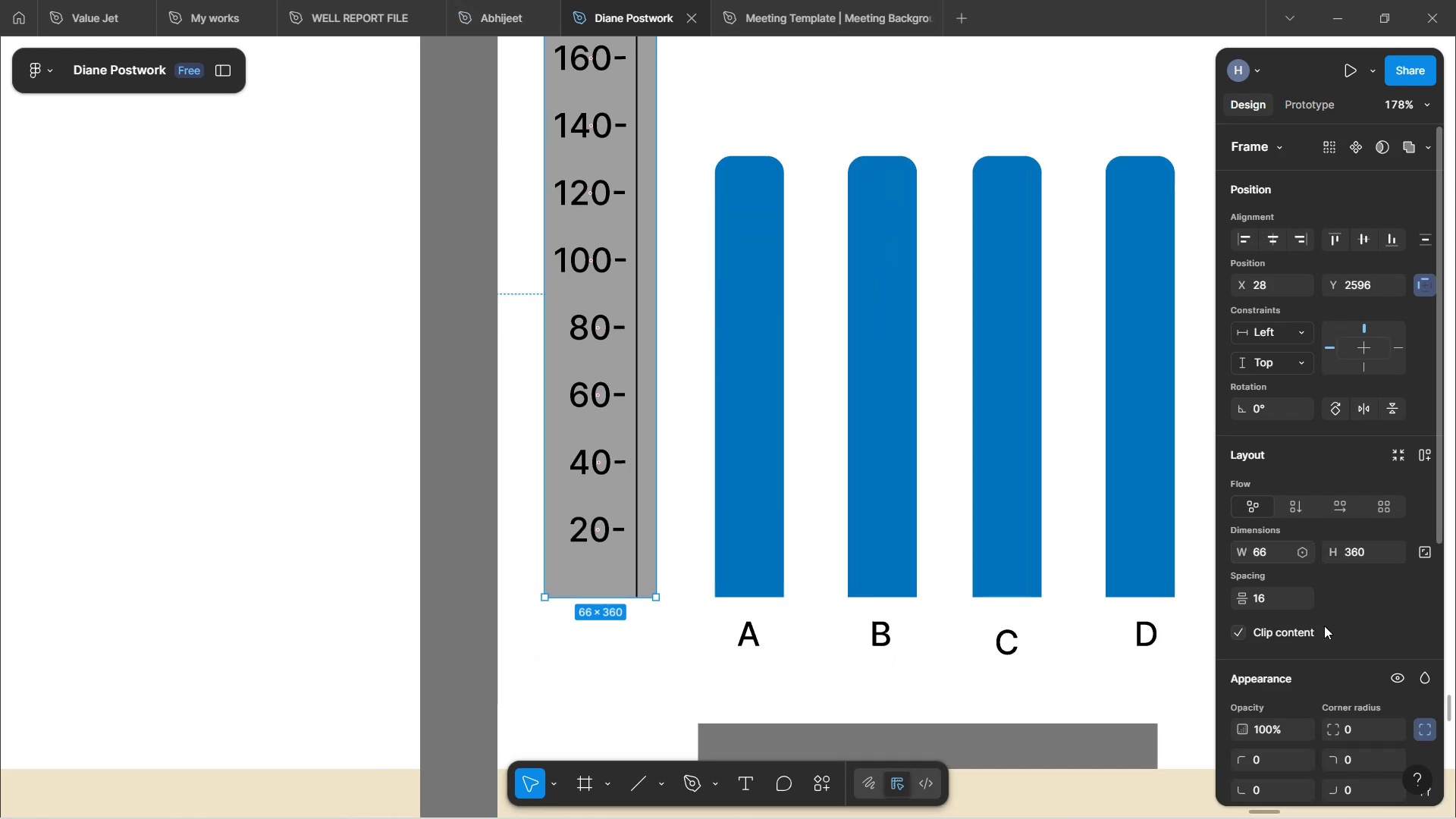 
scroll: coordinate [1324, 658], scroll_direction: down, amount: 7.0
 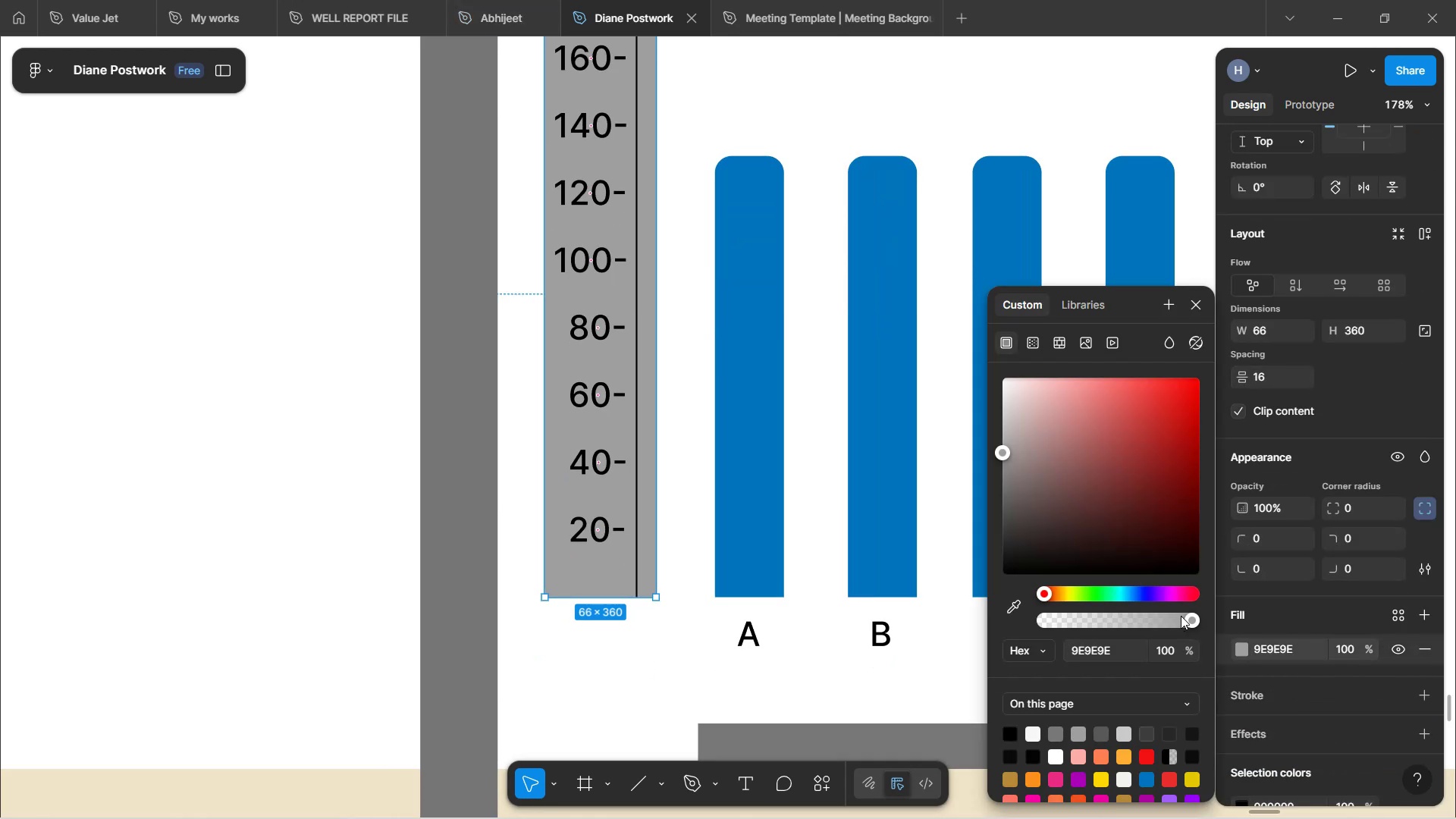 
left_click_drag(start_coordinate=[1191, 615], to_coordinate=[1076, 645])
 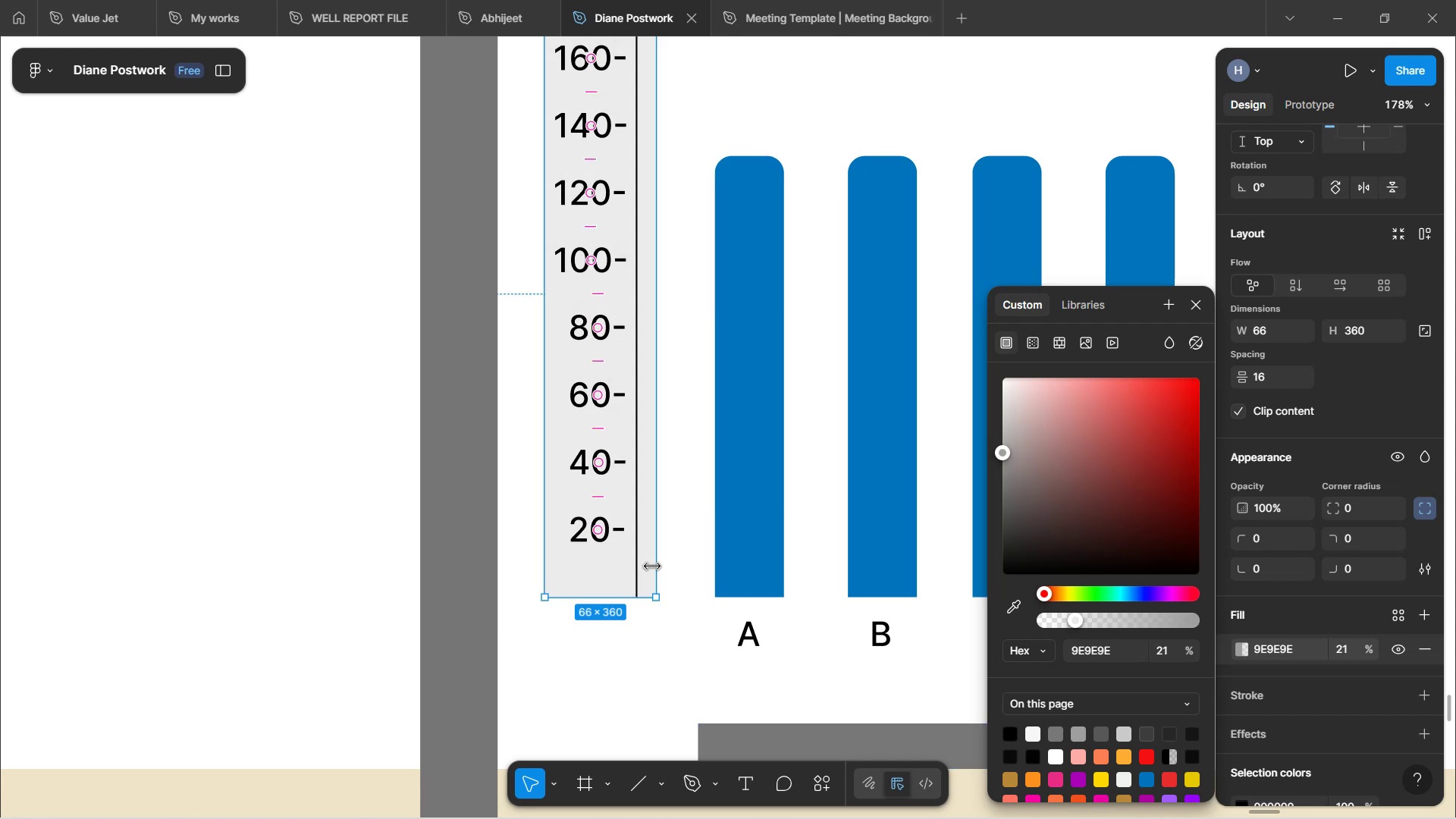 
hold_key(key=ControlLeft, duration=0.55)
scroll: coordinate [708, 411], scroll_direction: down, amount: 4.0
 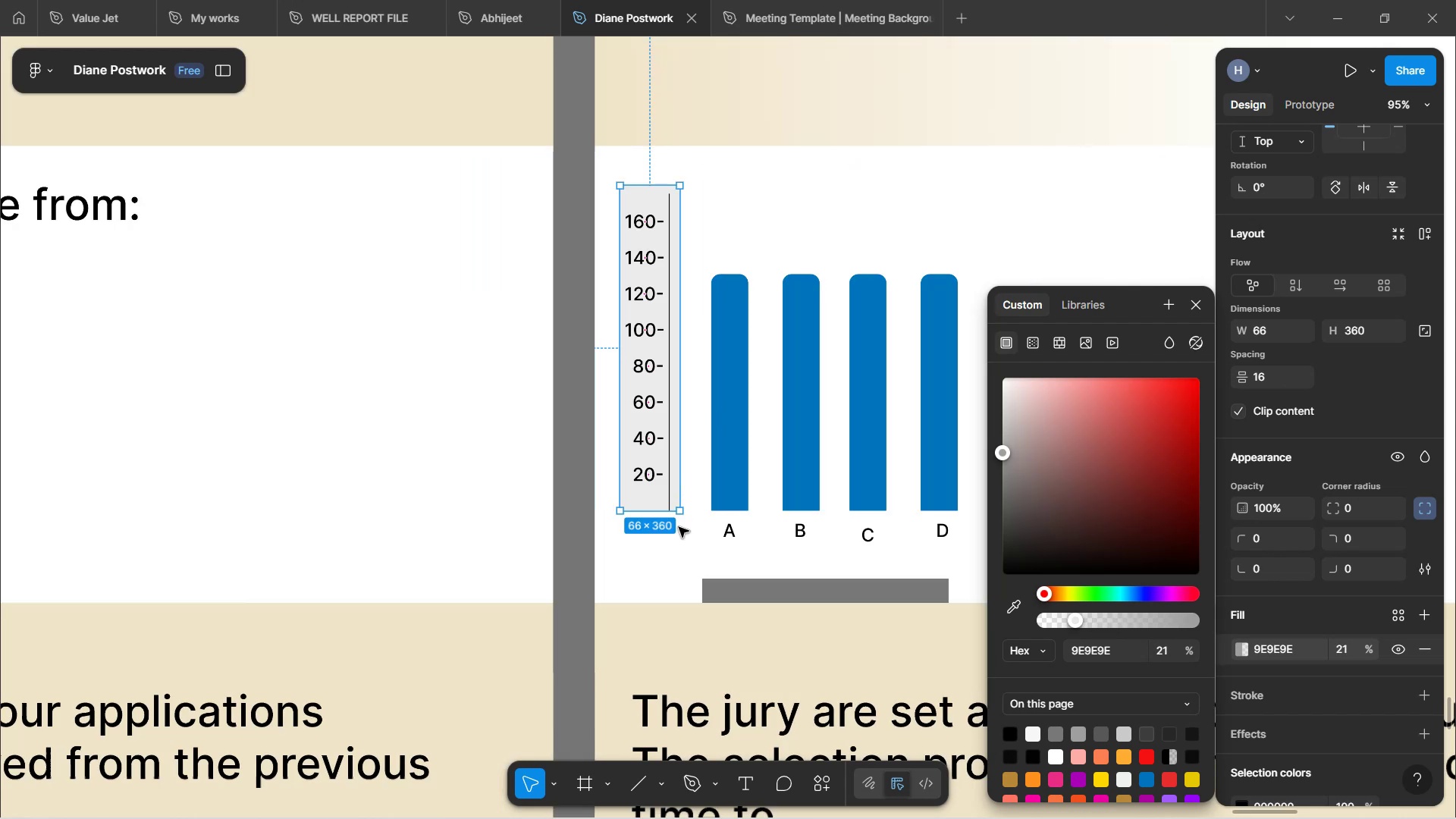 
hold_key(key=ControlLeft, duration=0.72)
scroll: coordinate [681, 567], scroll_direction: up, amount: 5.0
 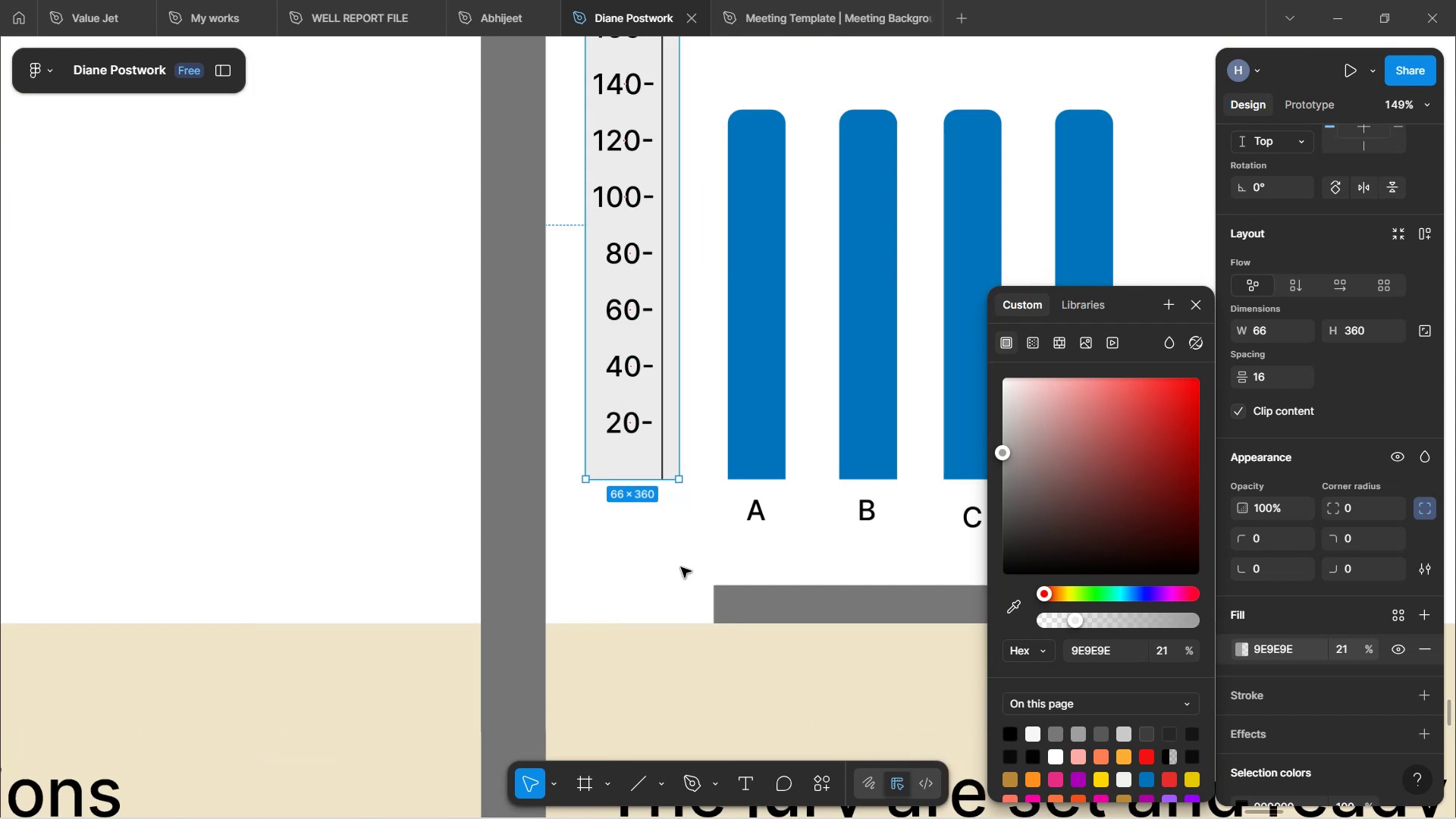 
left_click([681, 561])
 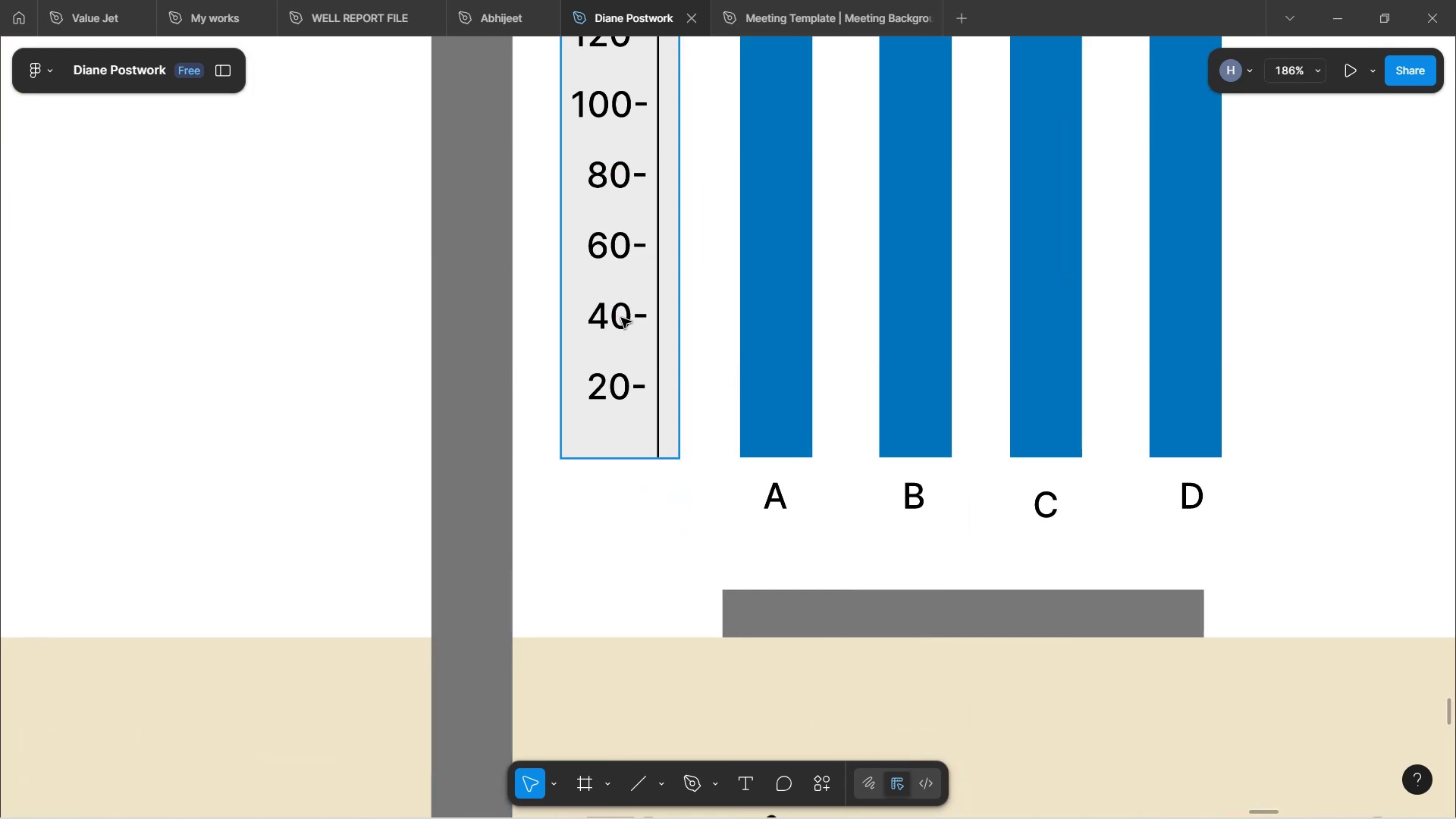 
double_click([623, 318])
 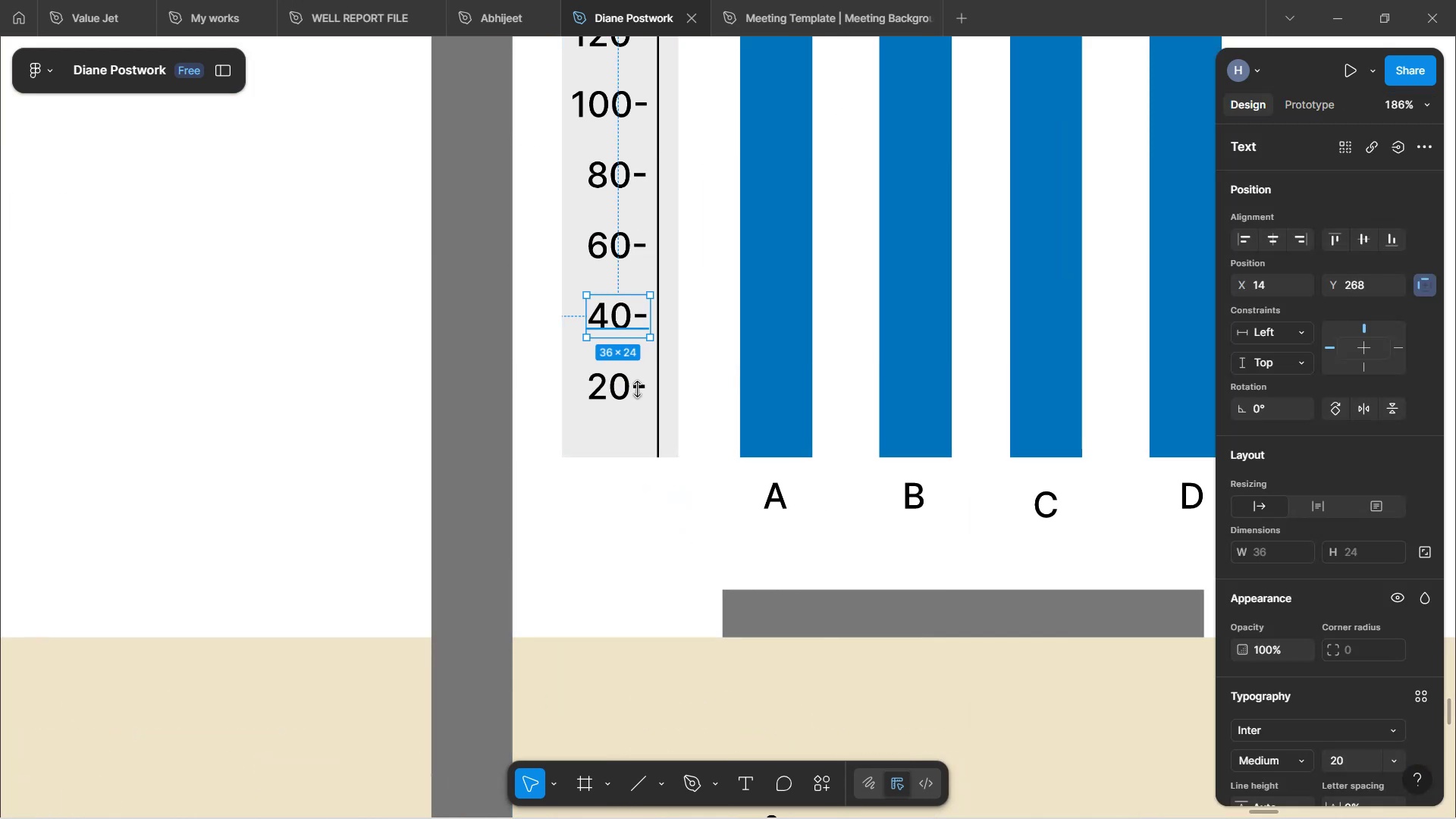 
left_click([647, 513])
 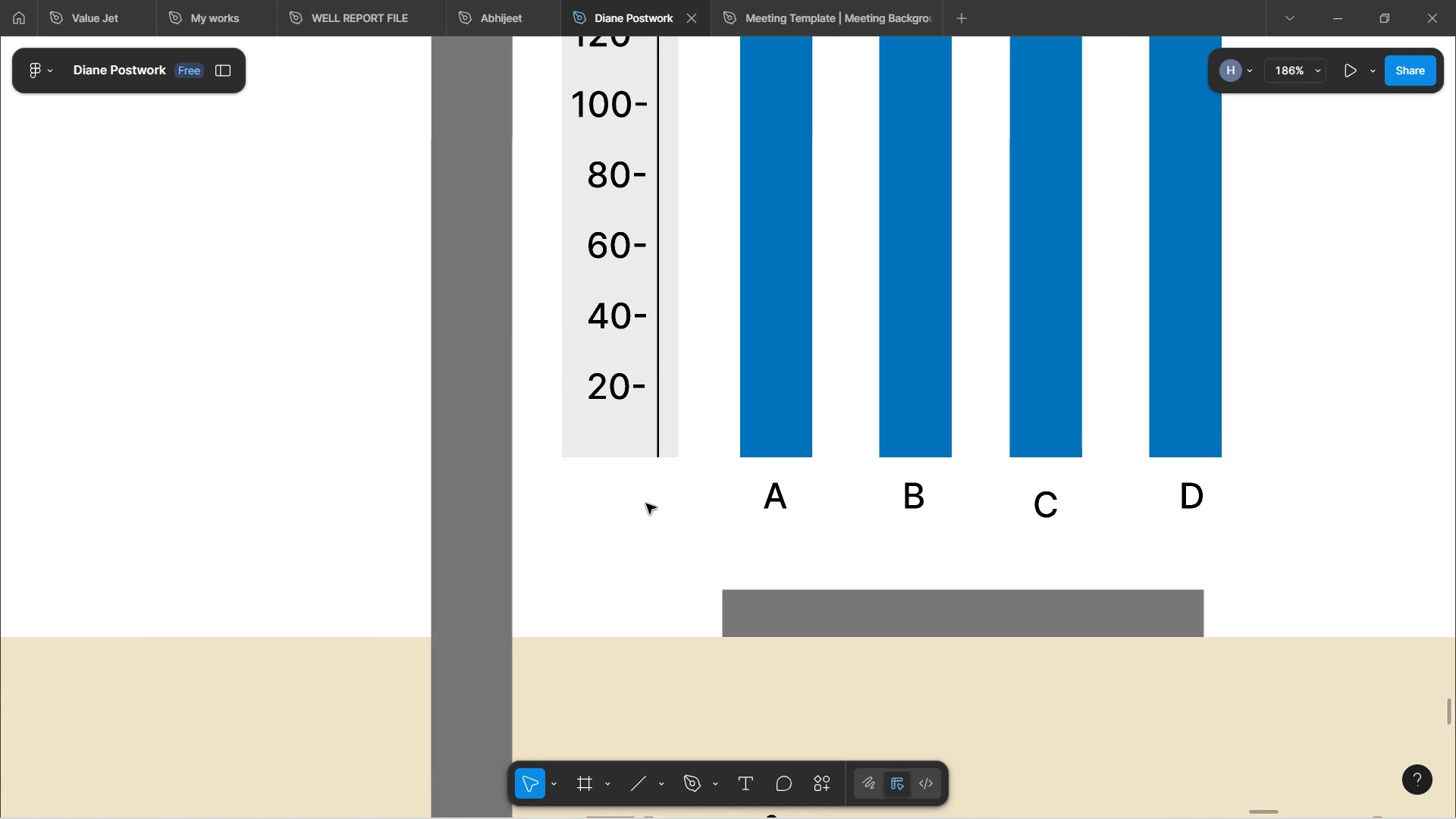 
scroll: coordinate [596, 318], scroll_direction: up, amount: 10.0
 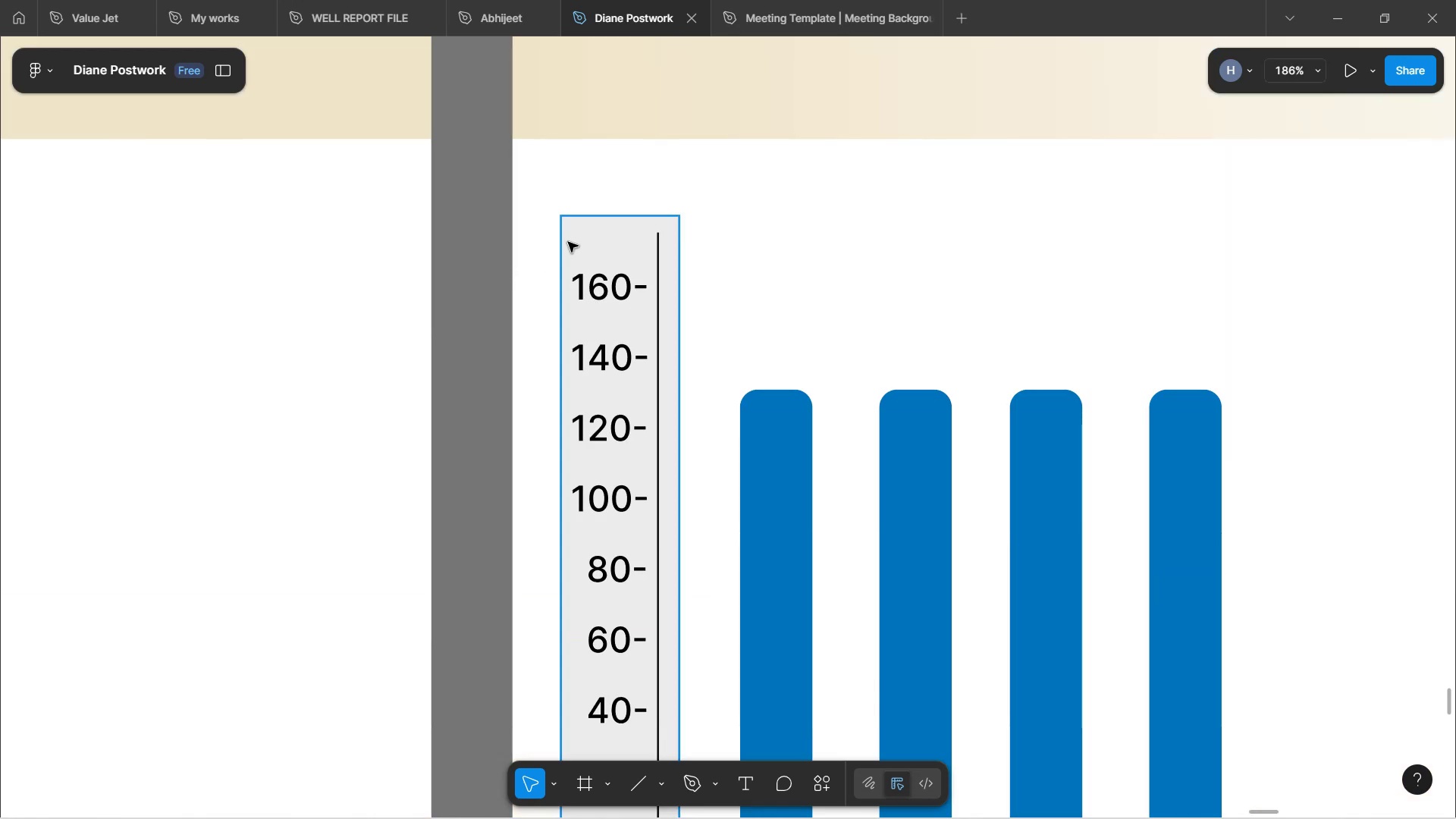 
left_click_drag(start_coordinate=[604, 248], to_coordinate=[631, 354])
 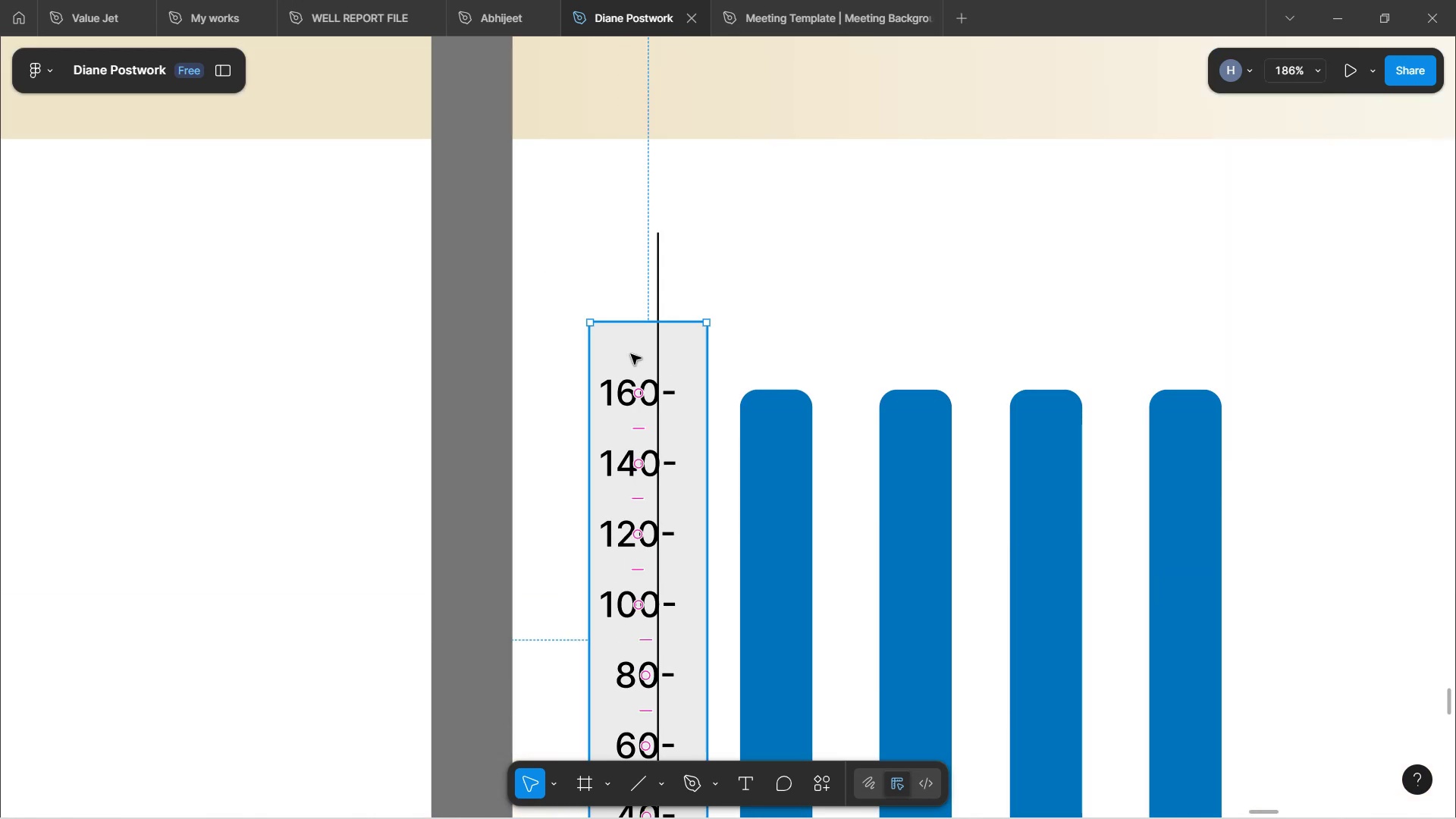 
key(Control+Z)
 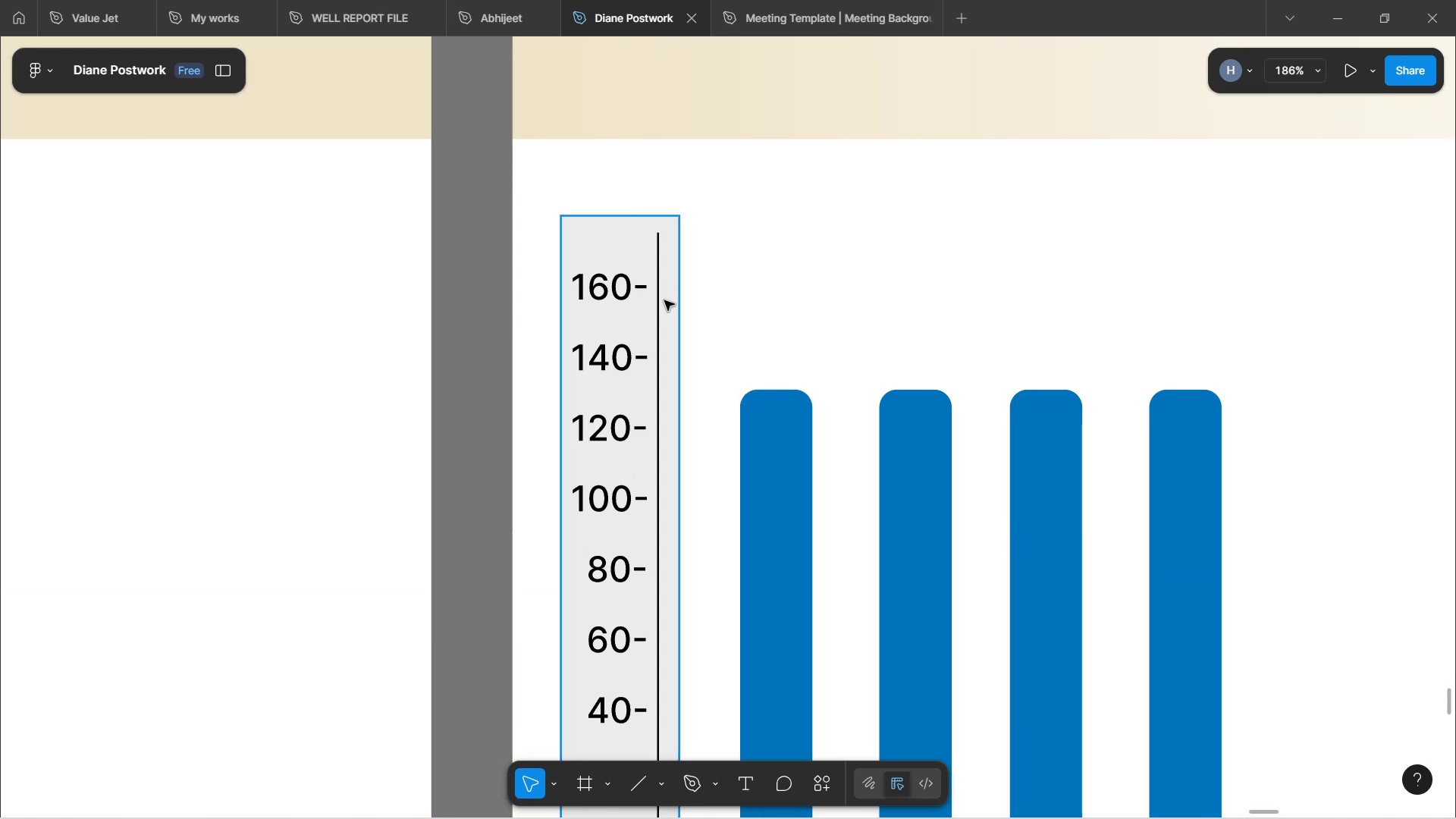 
left_click([761, 282])
 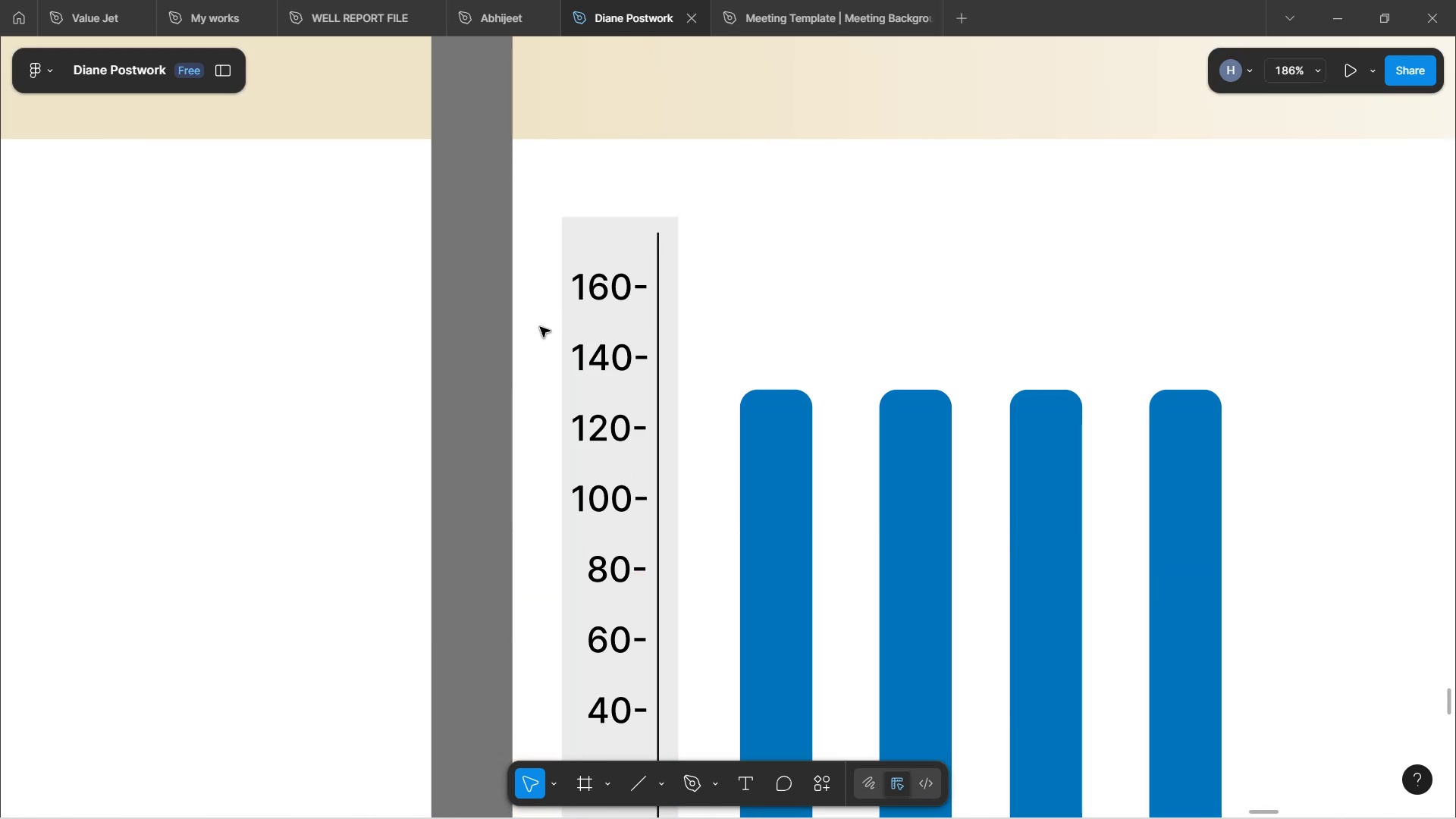 
left_click([491, 350])
 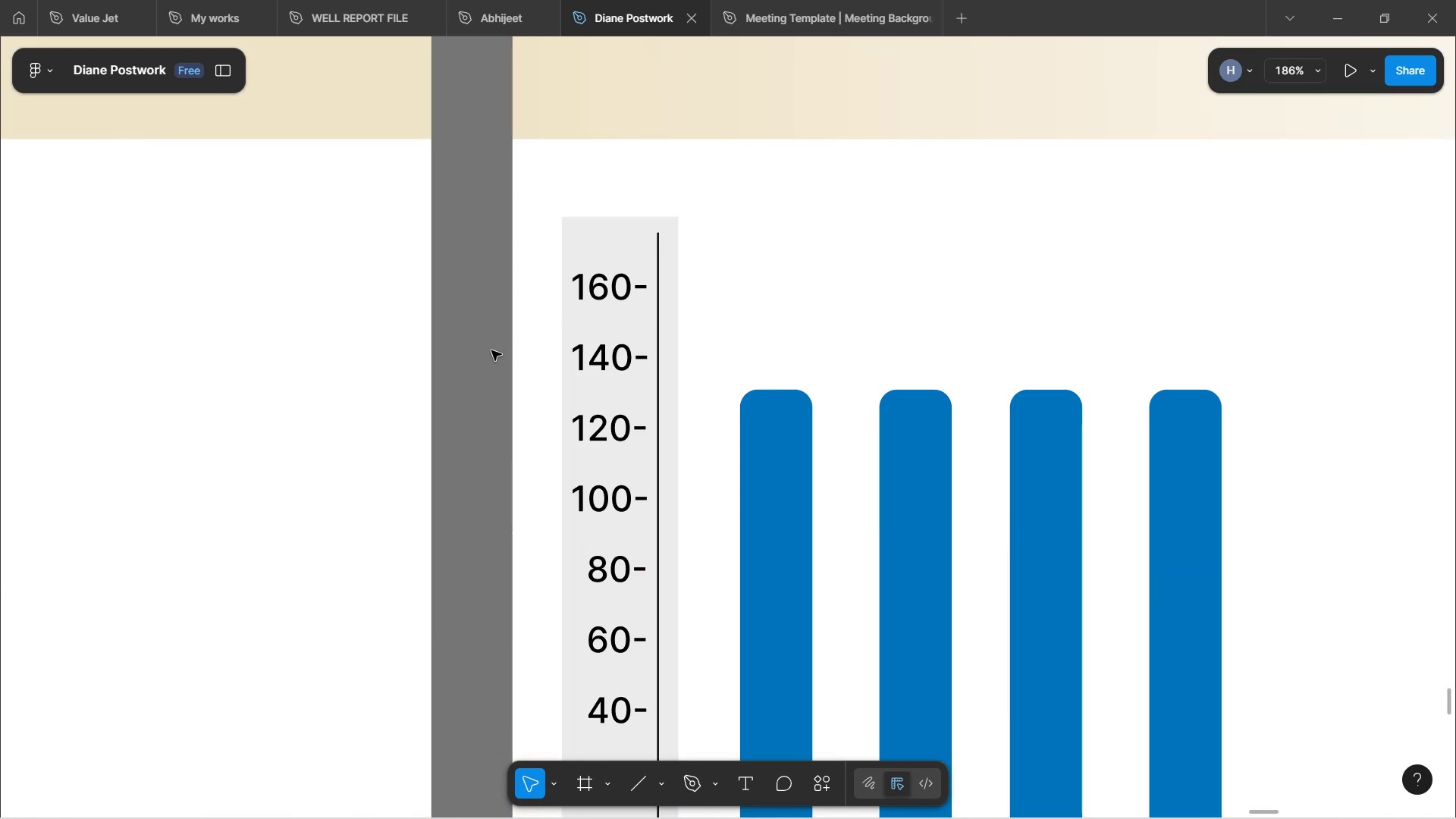 
hold_key(key=ControlLeft, duration=1.21)
scroll: coordinate [493, 347], scroll_direction: down, amount: 6.0
 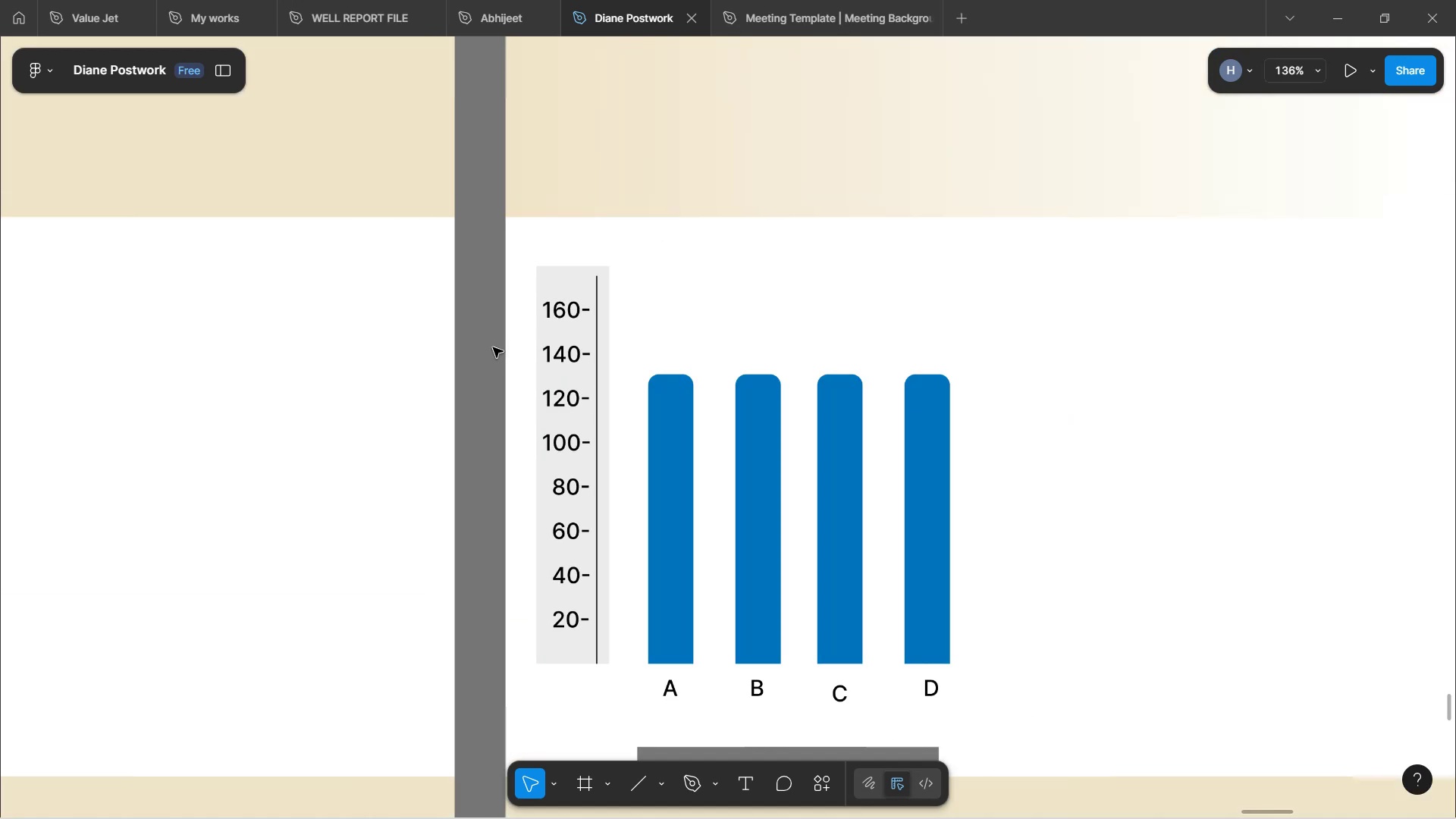 
scroll: coordinate [639, 230], scroll_direction: up, amount: 4.0
 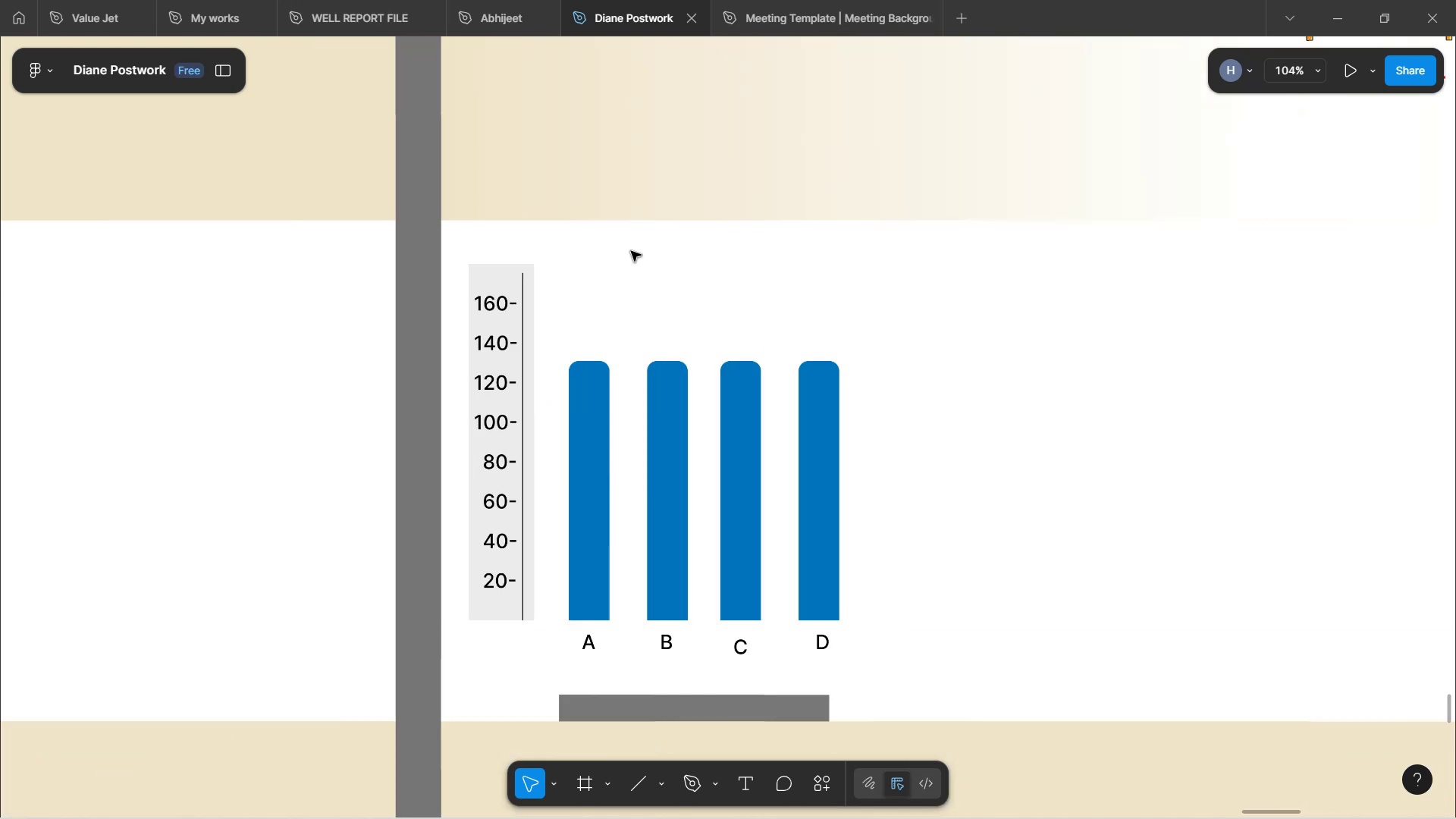 
hold_key(key=ControlLeft, duration=0.58)
 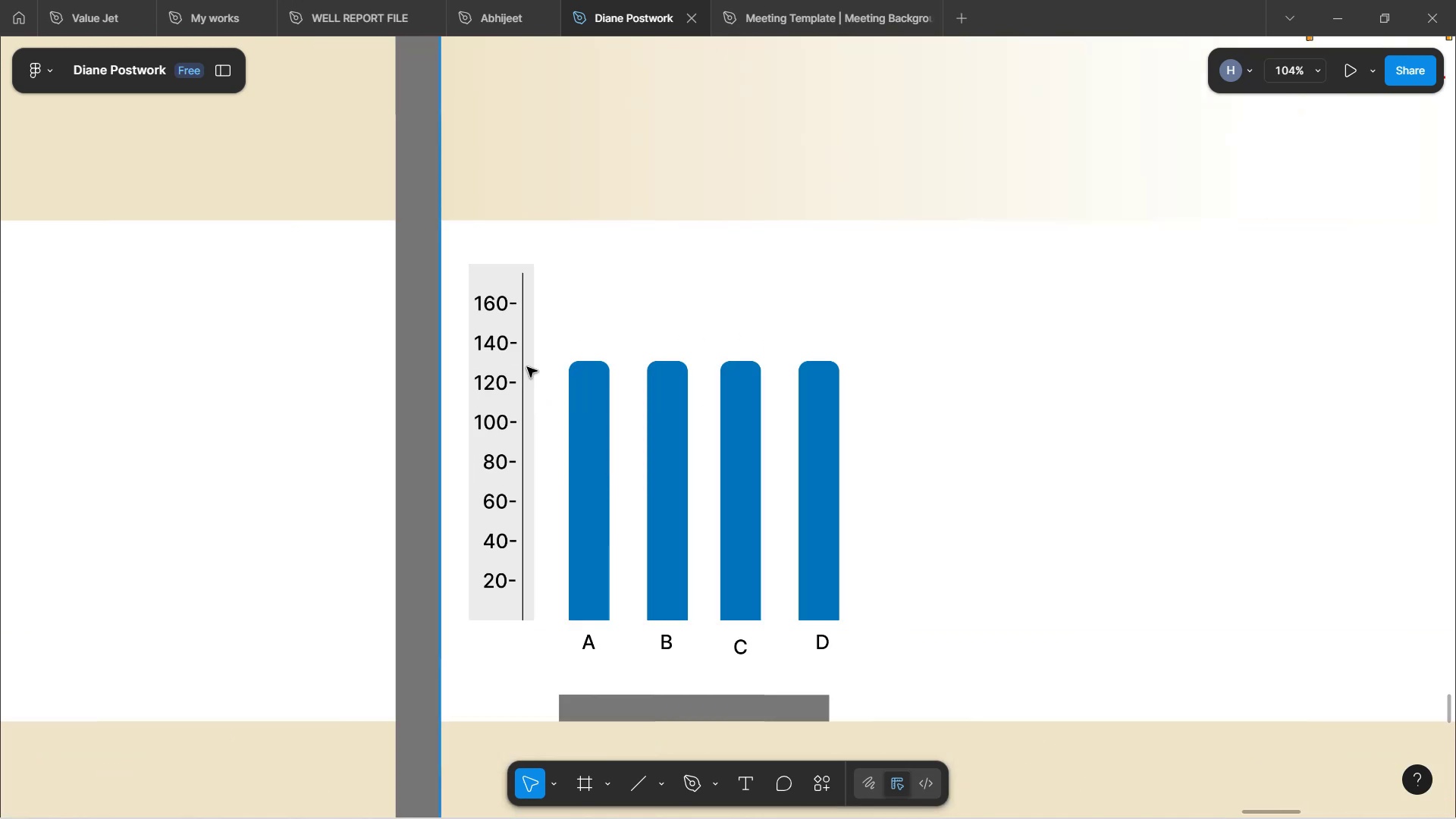 
double_click([512, 388])
 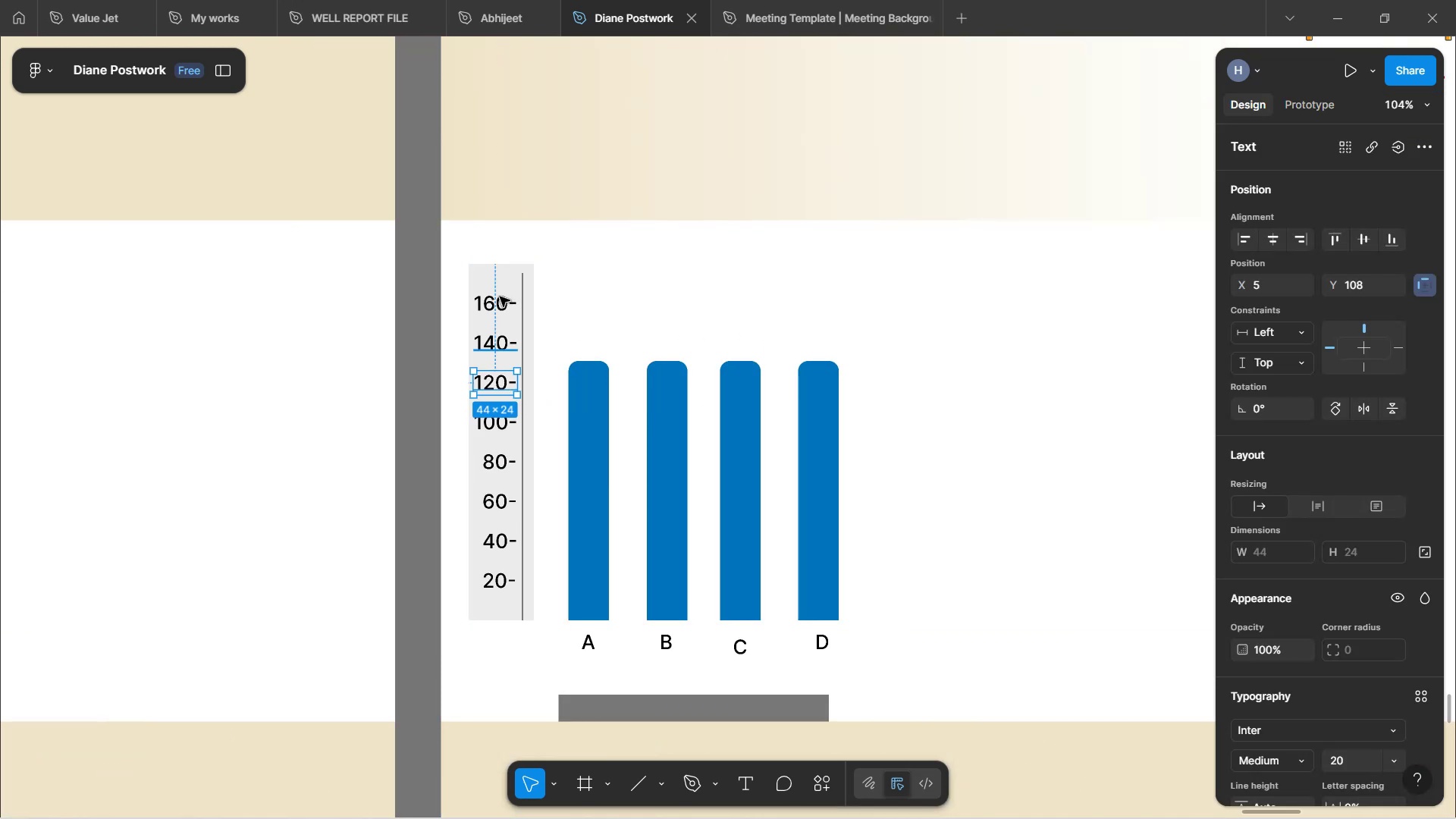 
left_click([503, 278])
 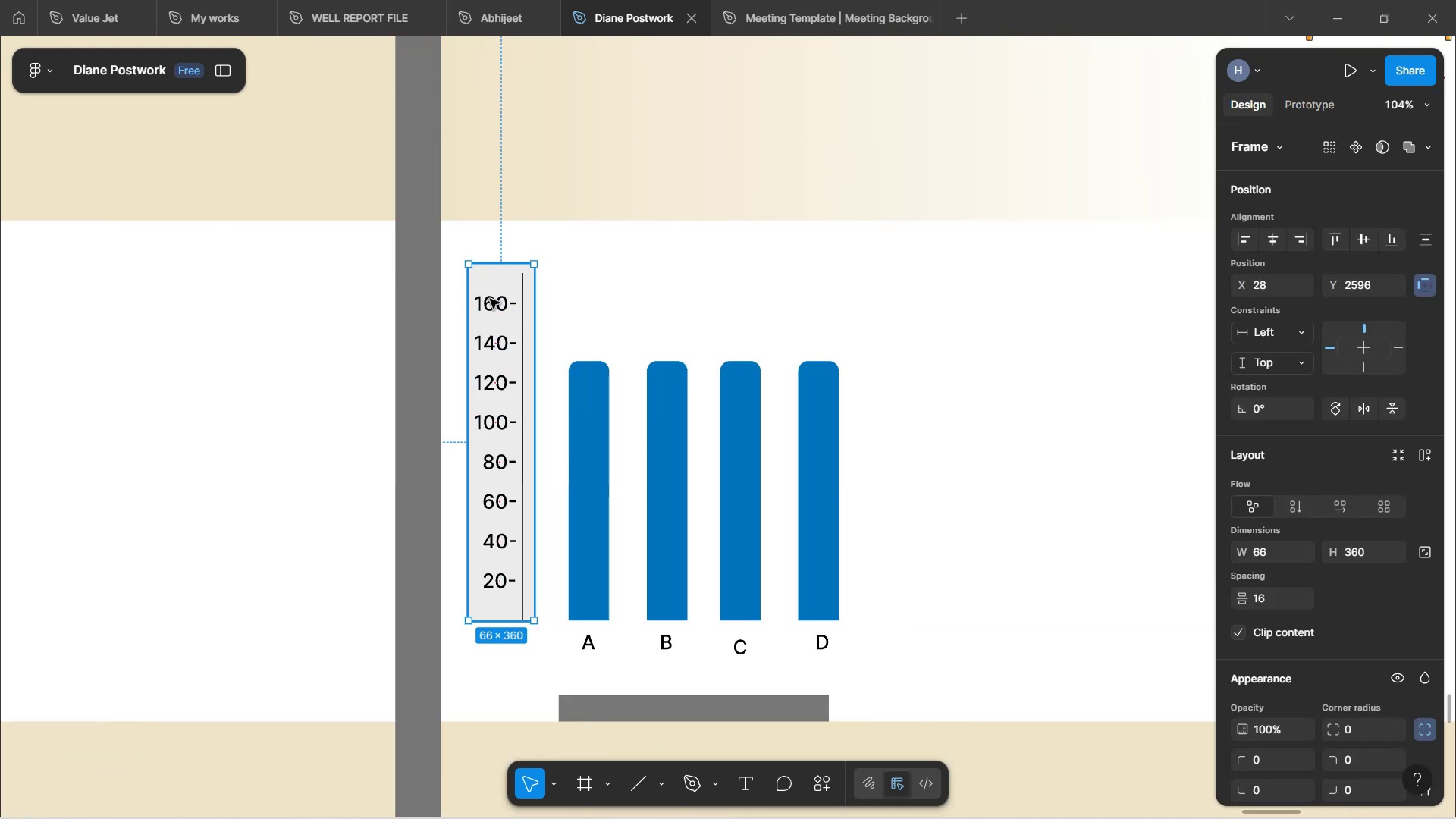 
double_click([489, 302])
 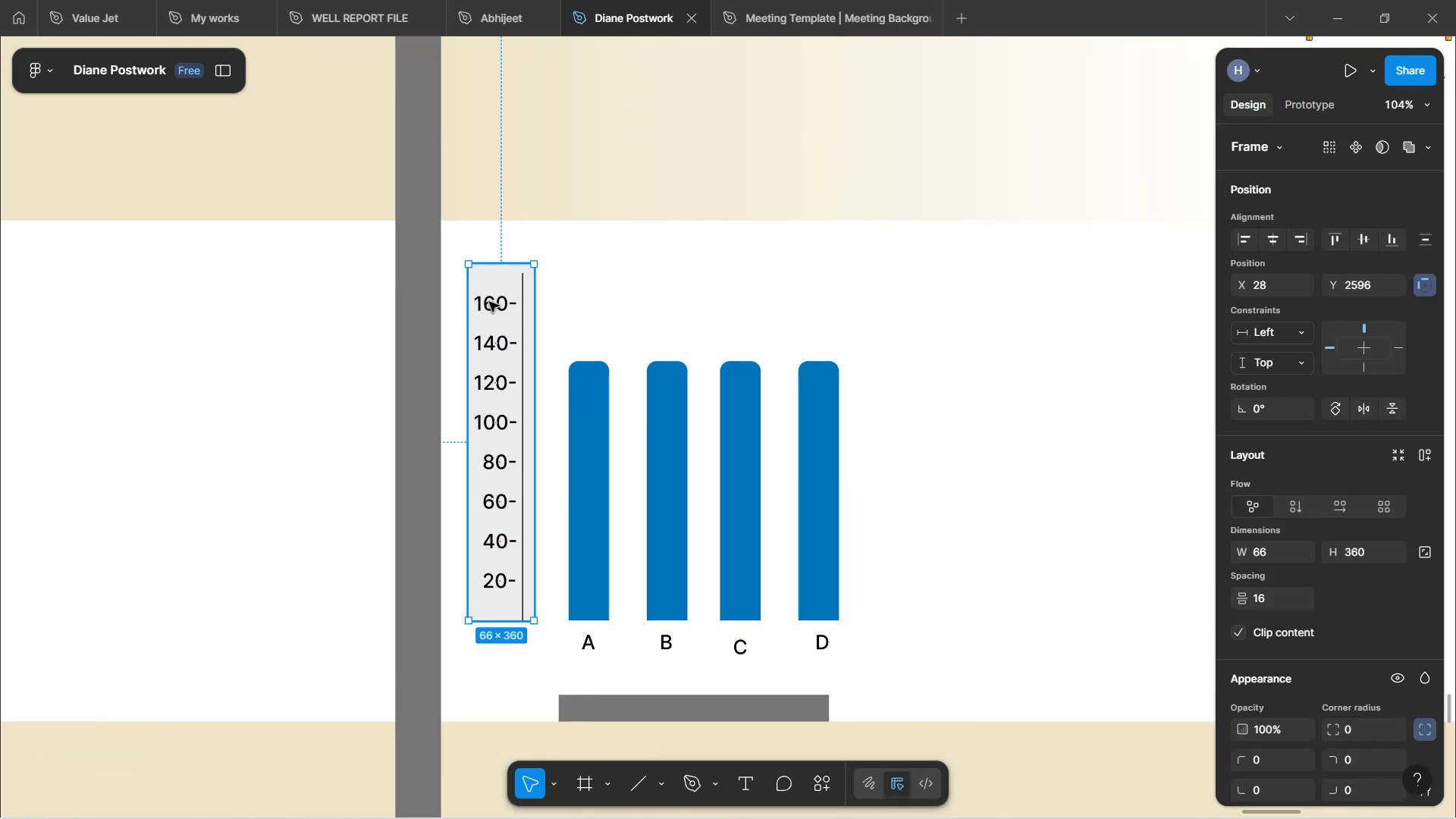 
triple_click([489, 302])
 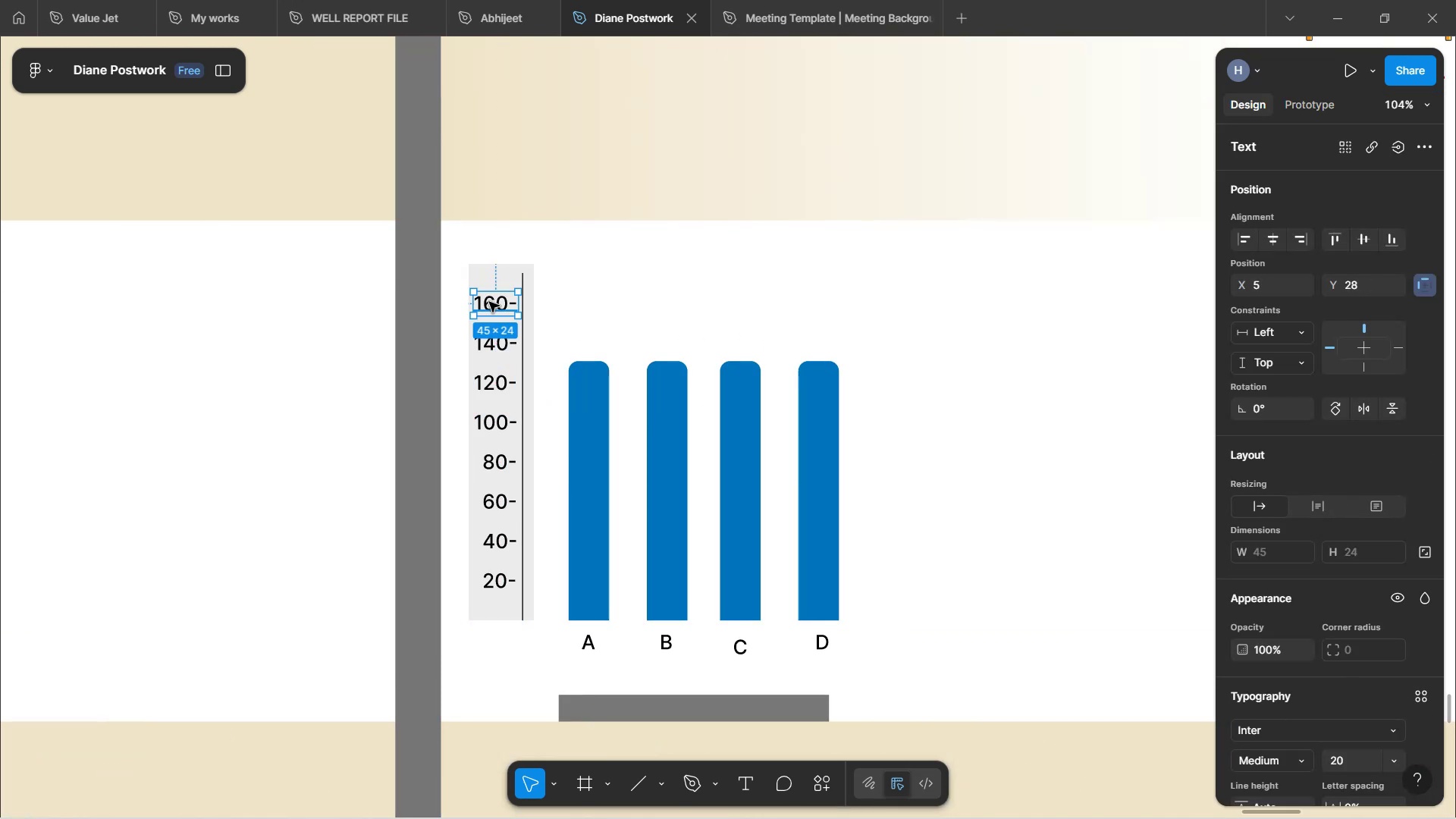 
hold_key(key=ShiftLeft, duration=1.51)
left_click([493, 348])
 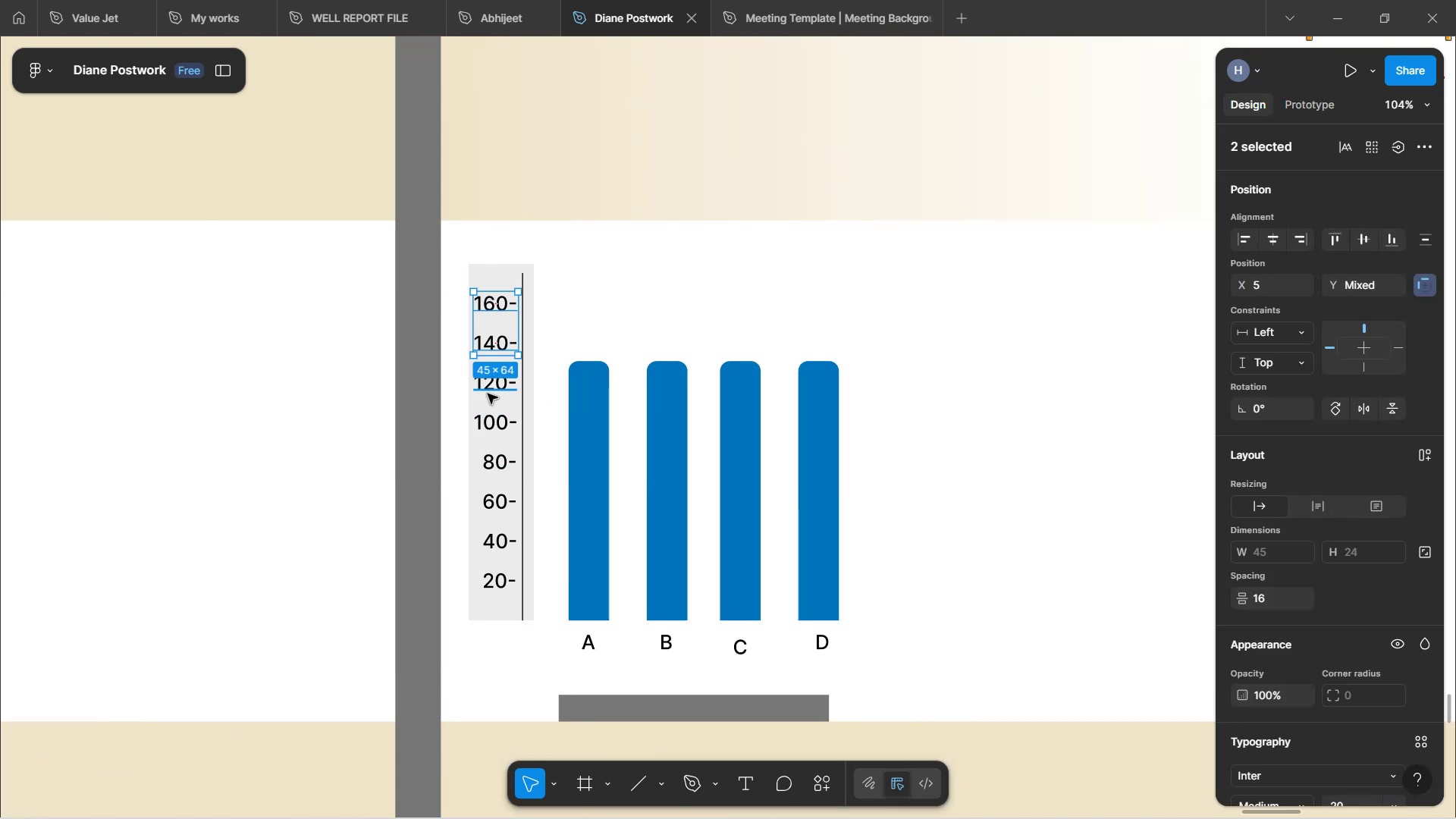 
left_click([488, 392])
 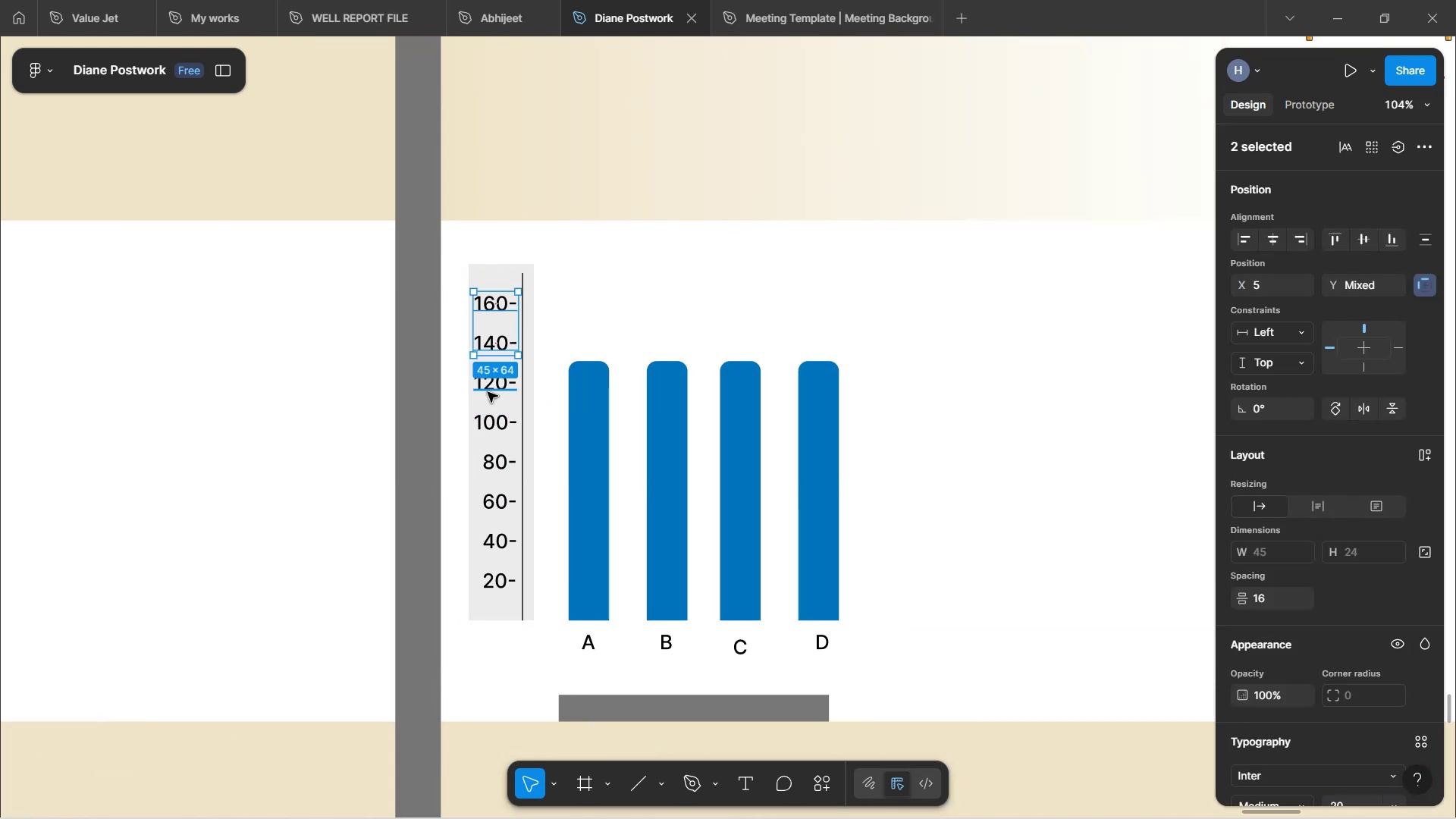 
hold_key(key=ShiftLeft, duration=1.51)
left_click([493, 427])
 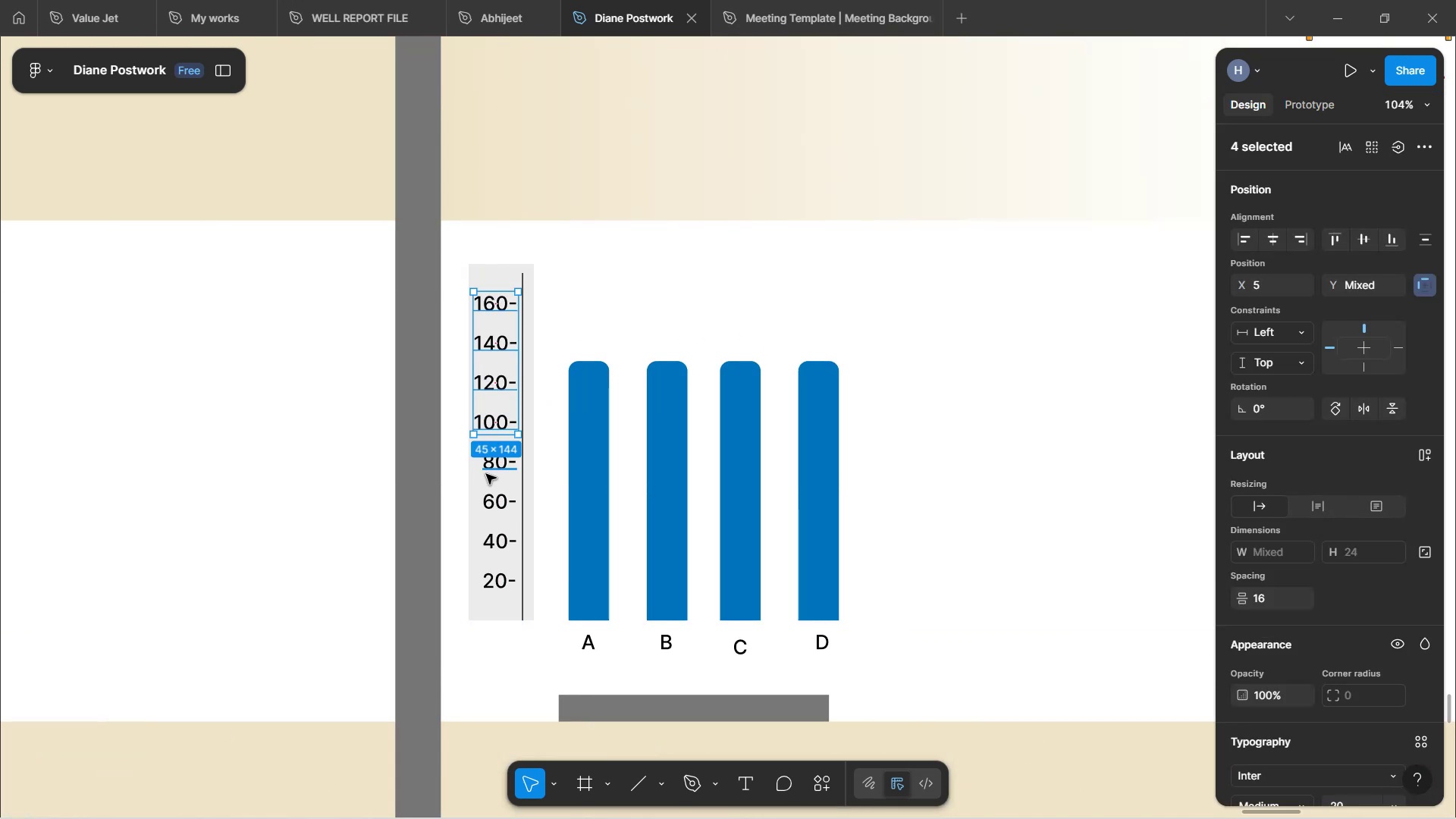 
left_click([486, 472])
 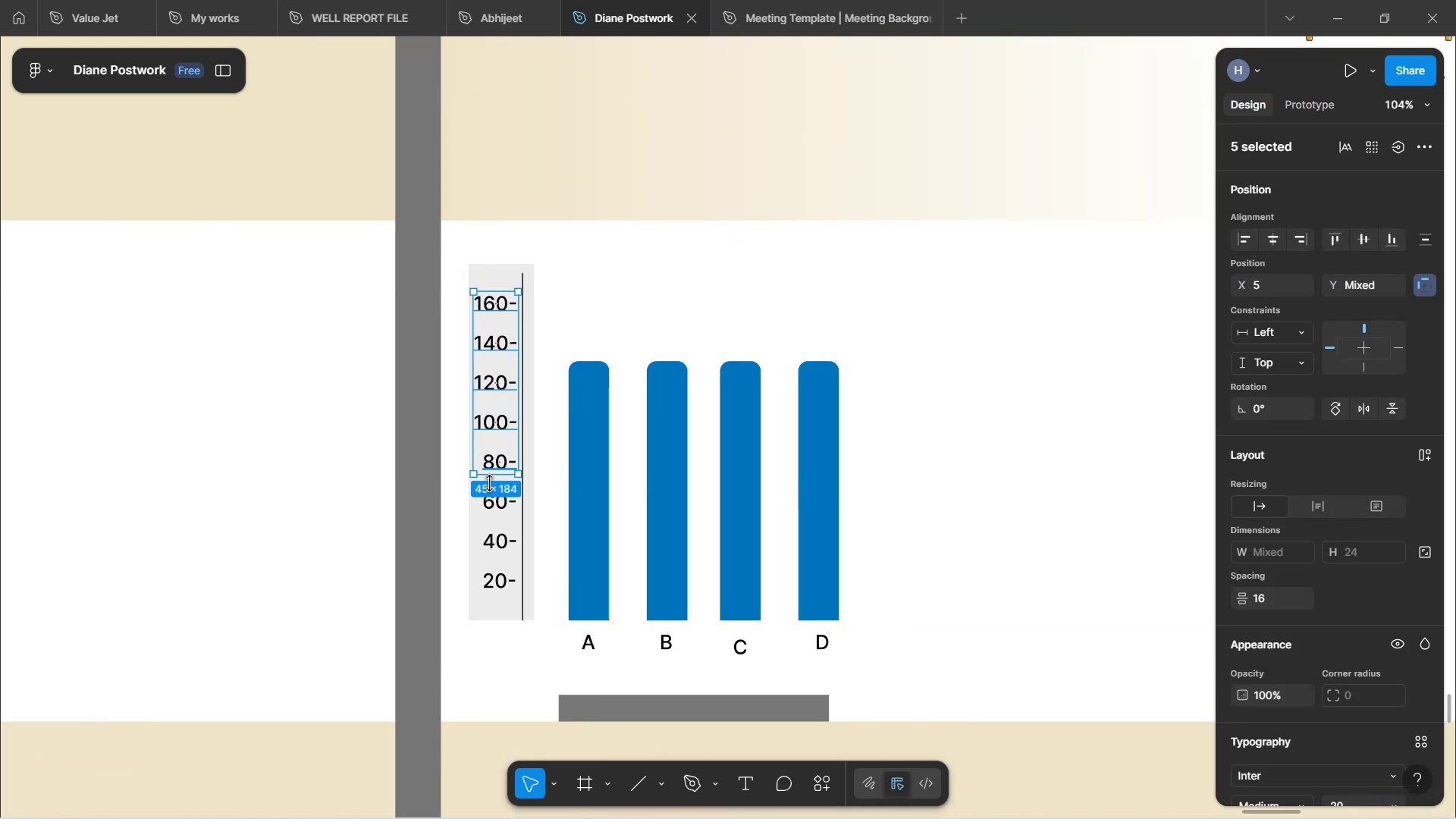 
hold_key(key=ShiftLeft, duration=1.53)
left_click([487, 546])
 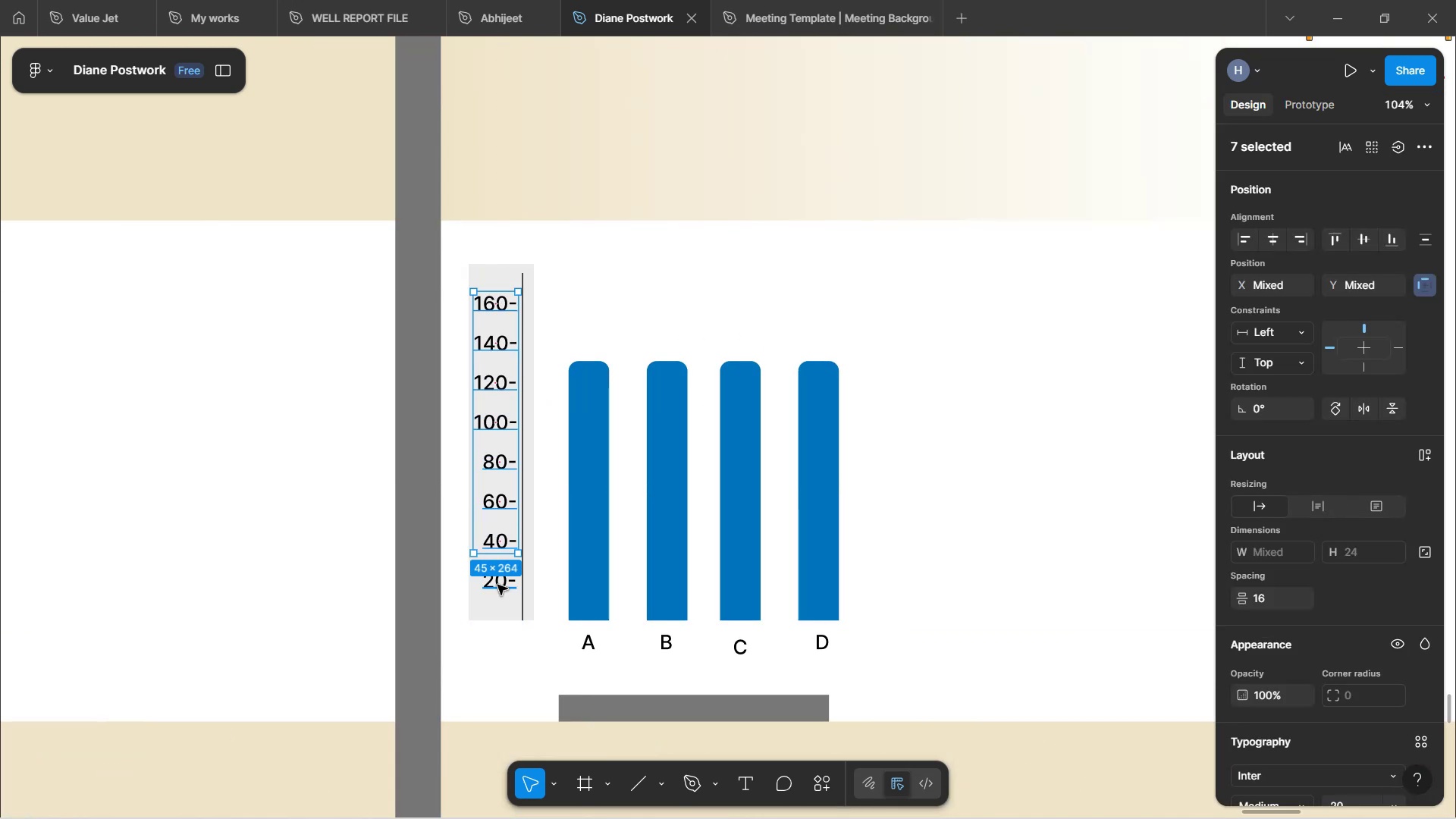 
hold_key(key=ShiftLeft, duration=0.32)
left_click([497, 586])
 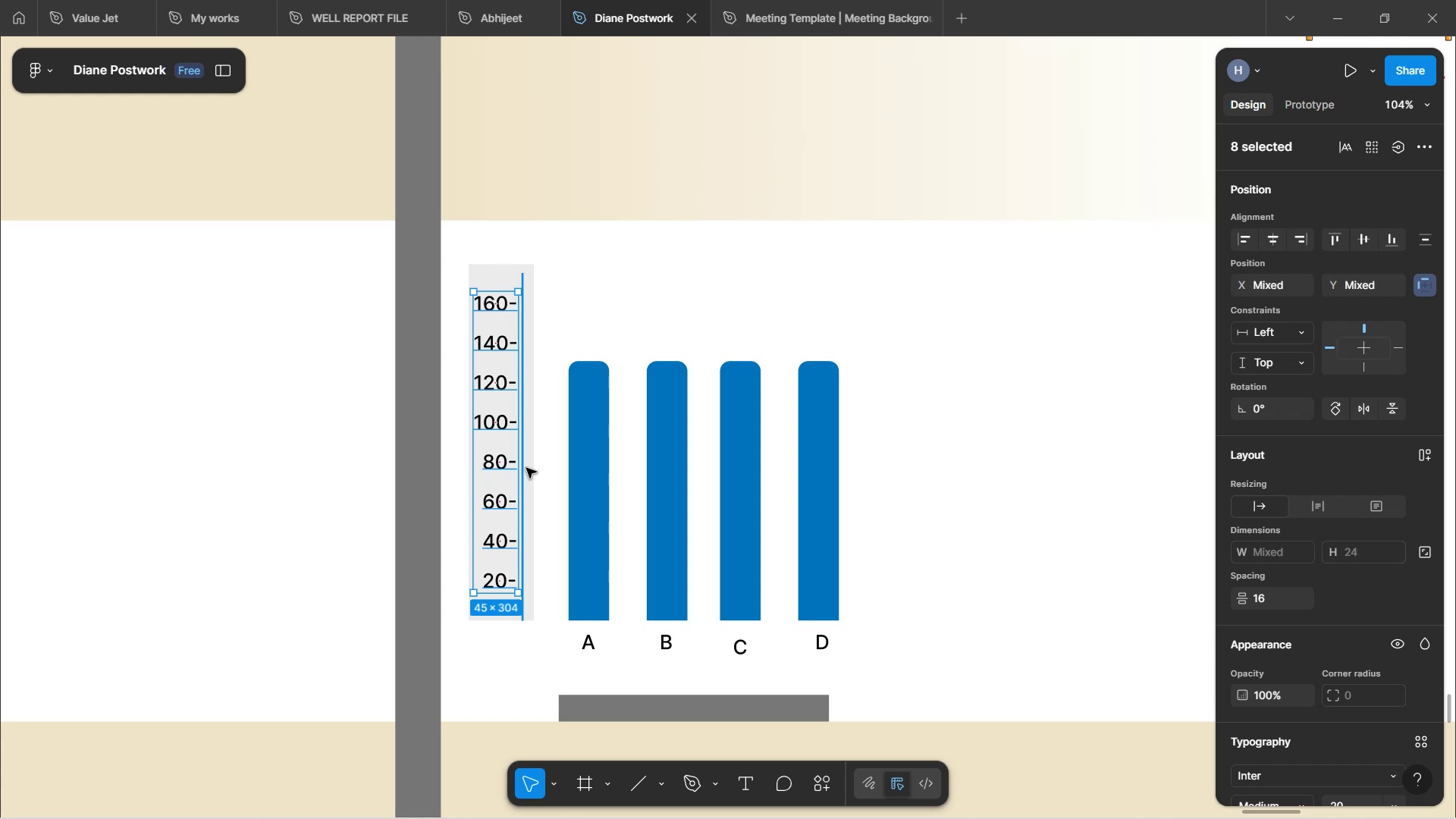 
hold_key(key=ShiftLeft, duration=1.44)
 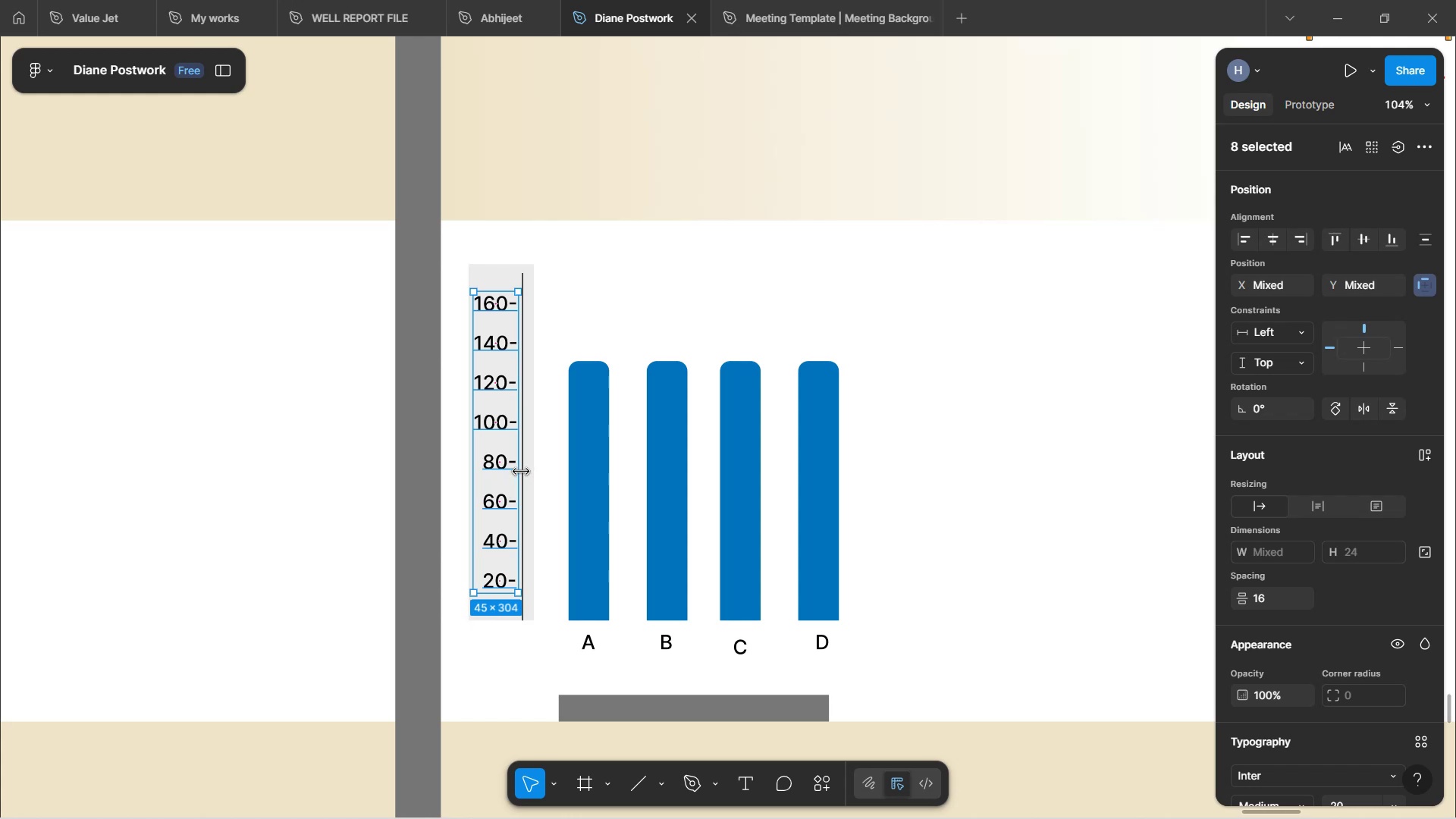 
hold_key(key=ControlLeft, duration=0.51)
scroll: coordinate [520, 472], scroll_direction: up, amount: 3.0
 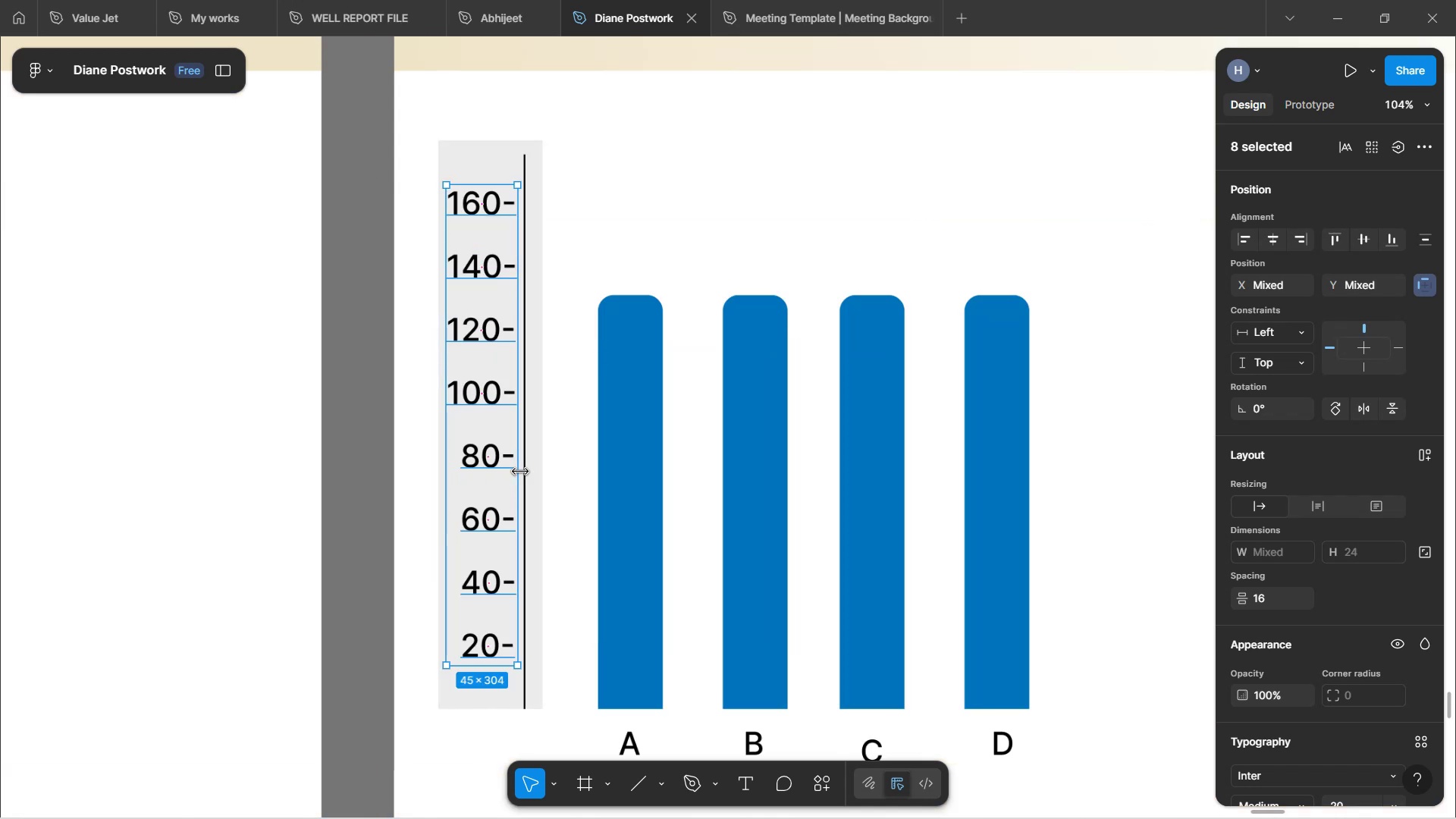 
hold_key(key=ShiftLeft, duration=1.35)
left_click([529, 490])
 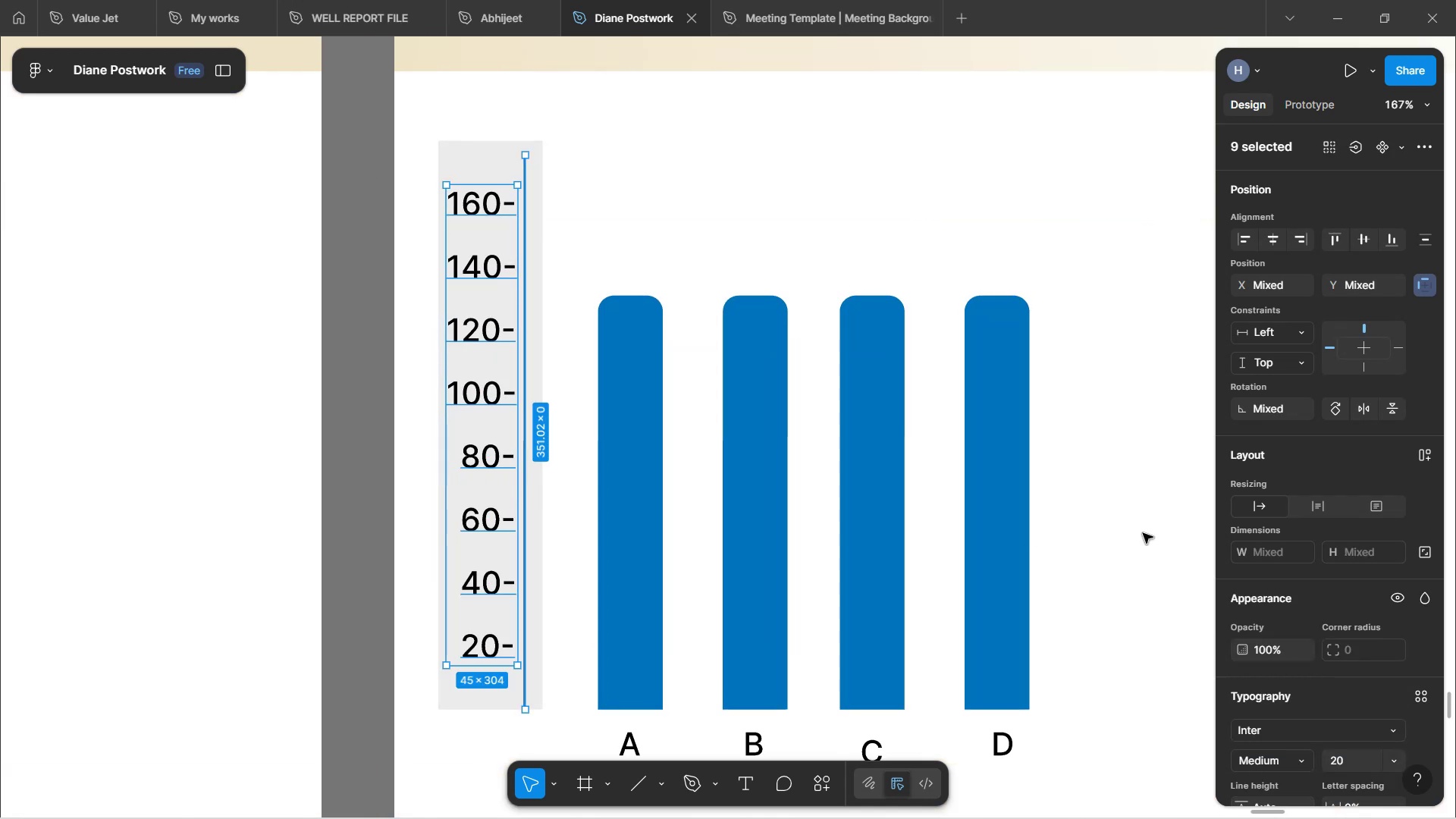 
scroll: coordinate [1304, 549], scroll_direction: down, amount: 11.0
 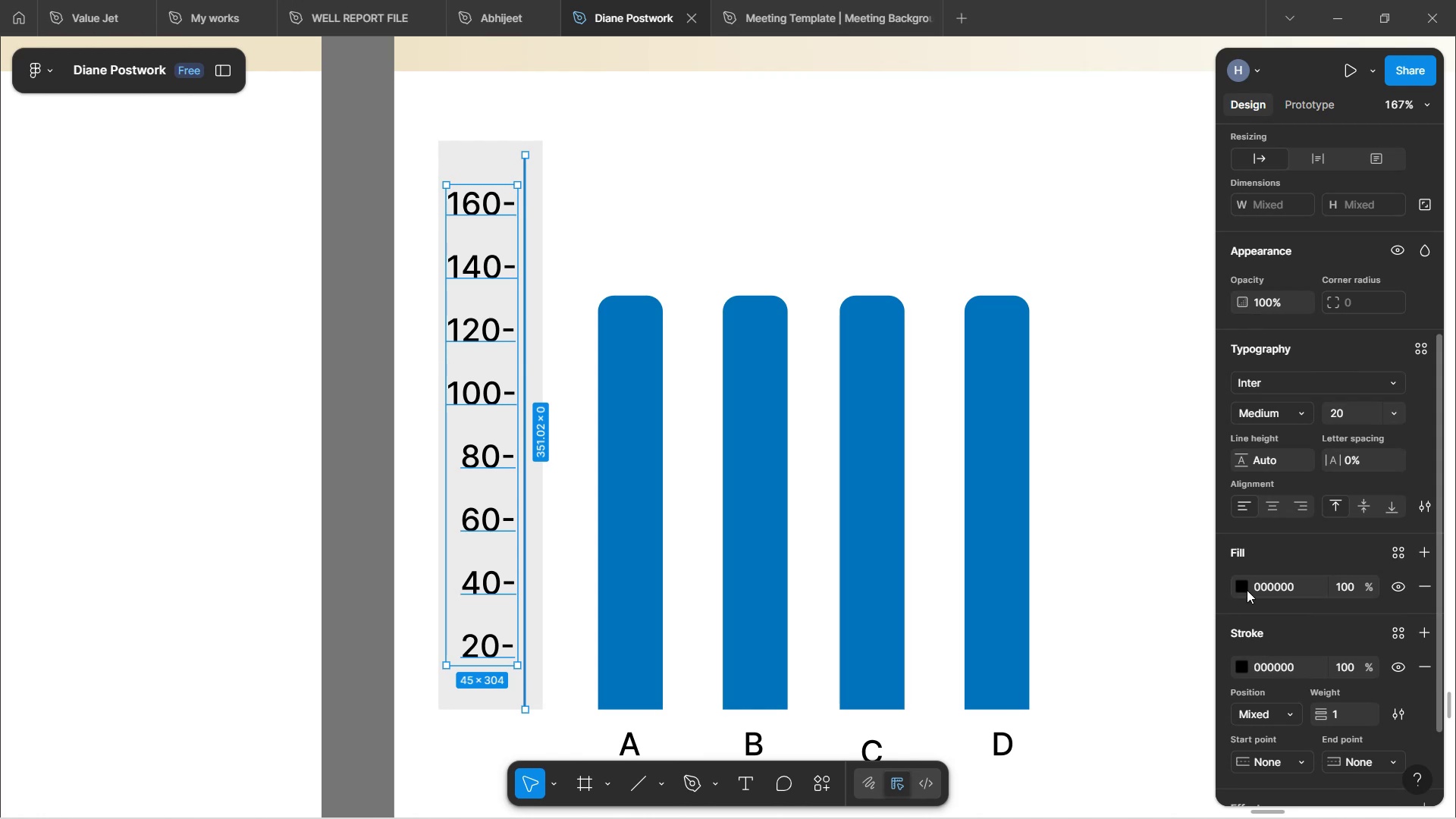 
left_click([1244, 589])
 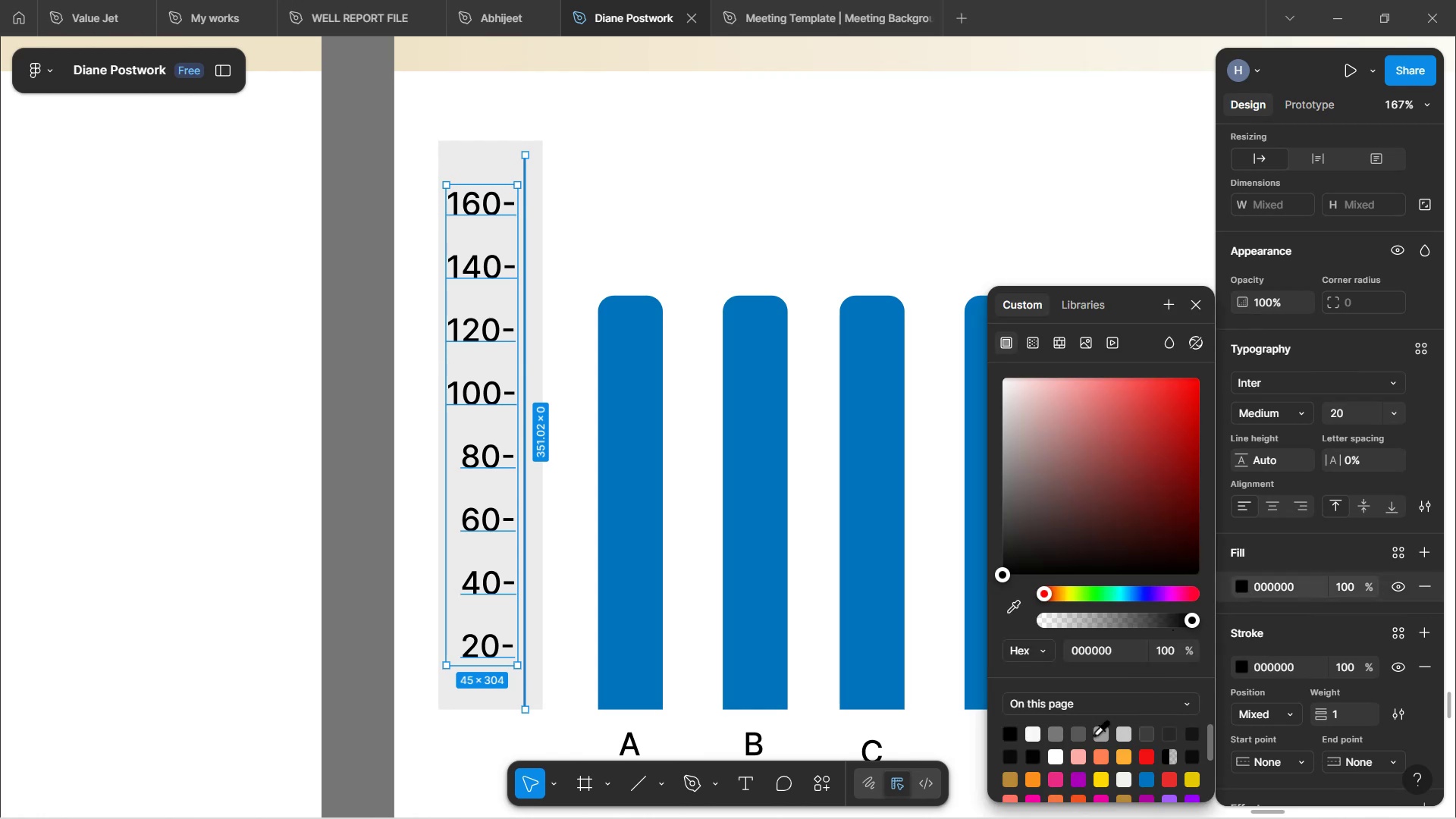 
left_click([1101, 727])
 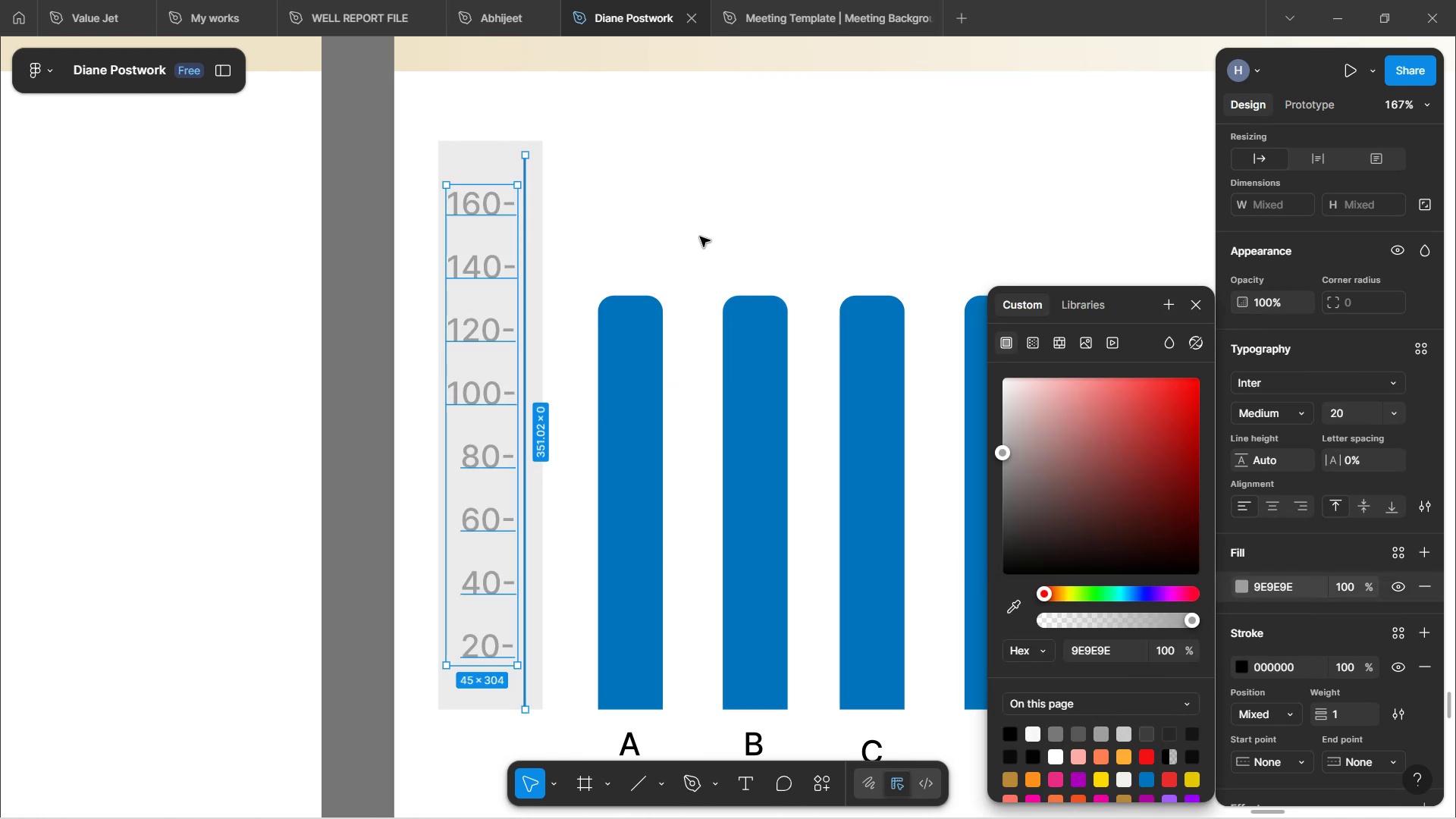 
wait(7.5)
 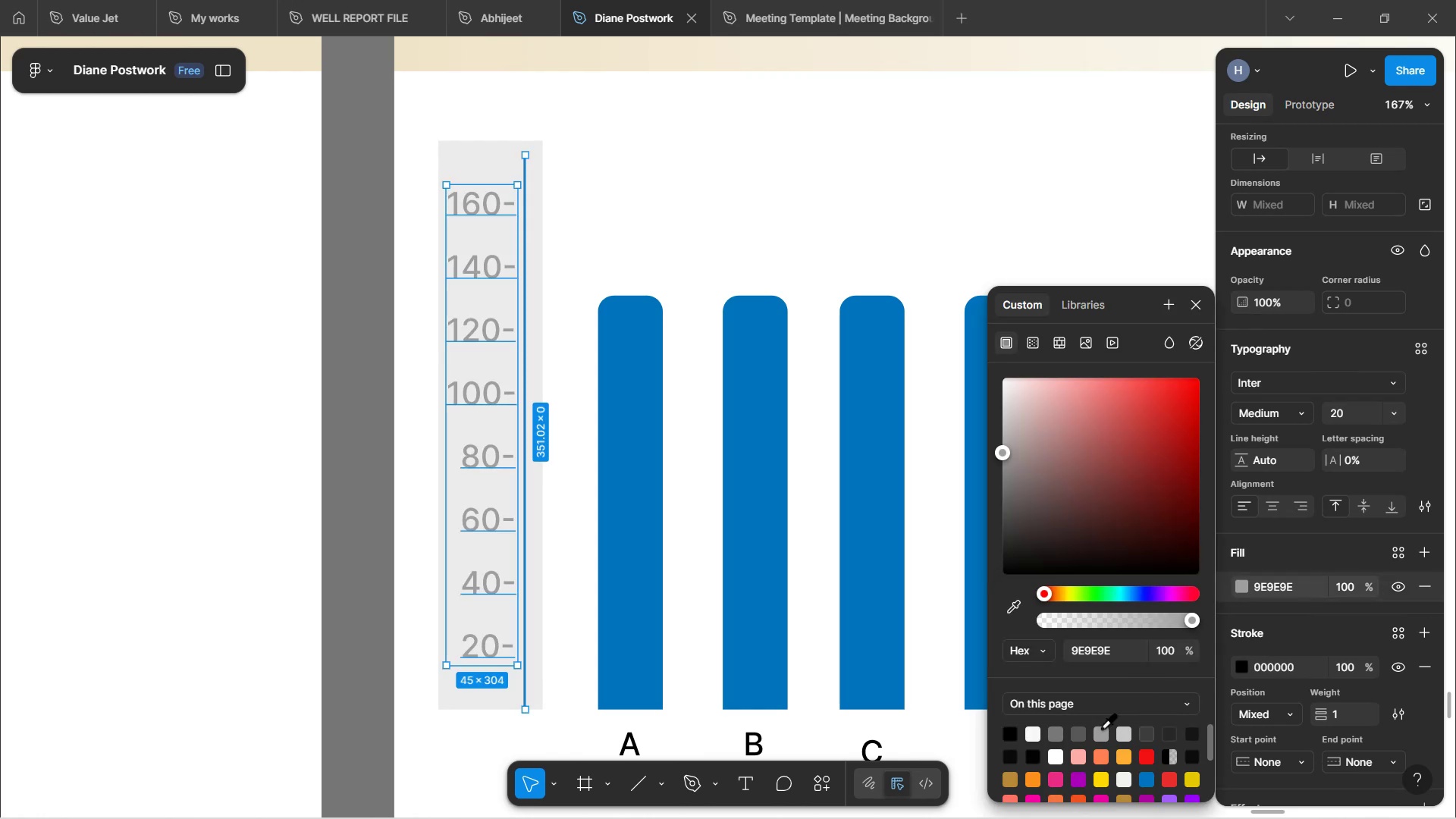 
hold_key(key=ShiftLeft, duration=1.71)
left_click([528, 559])
 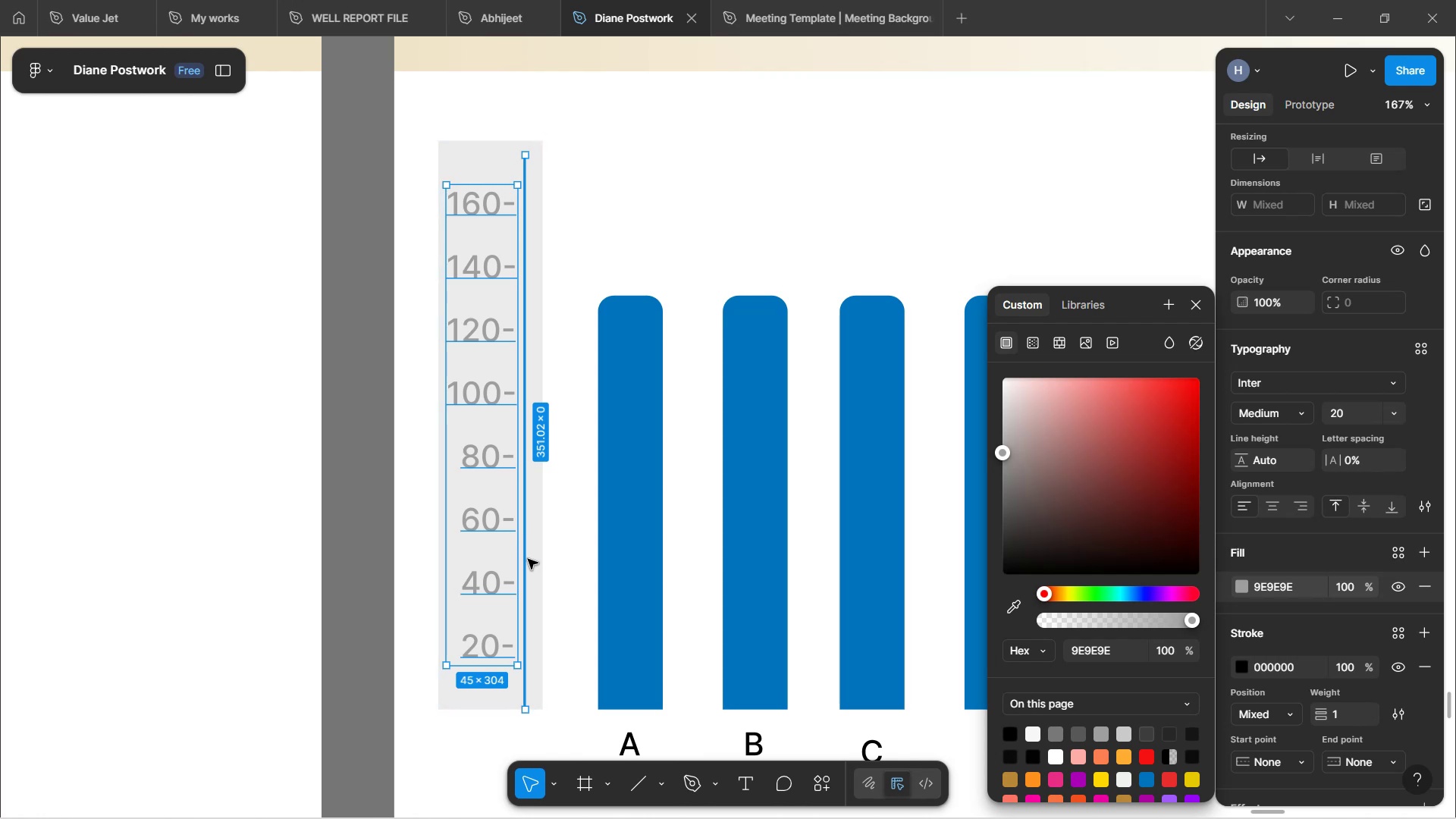 
hold_key(key=ShiftLeft, duration=0.71)
 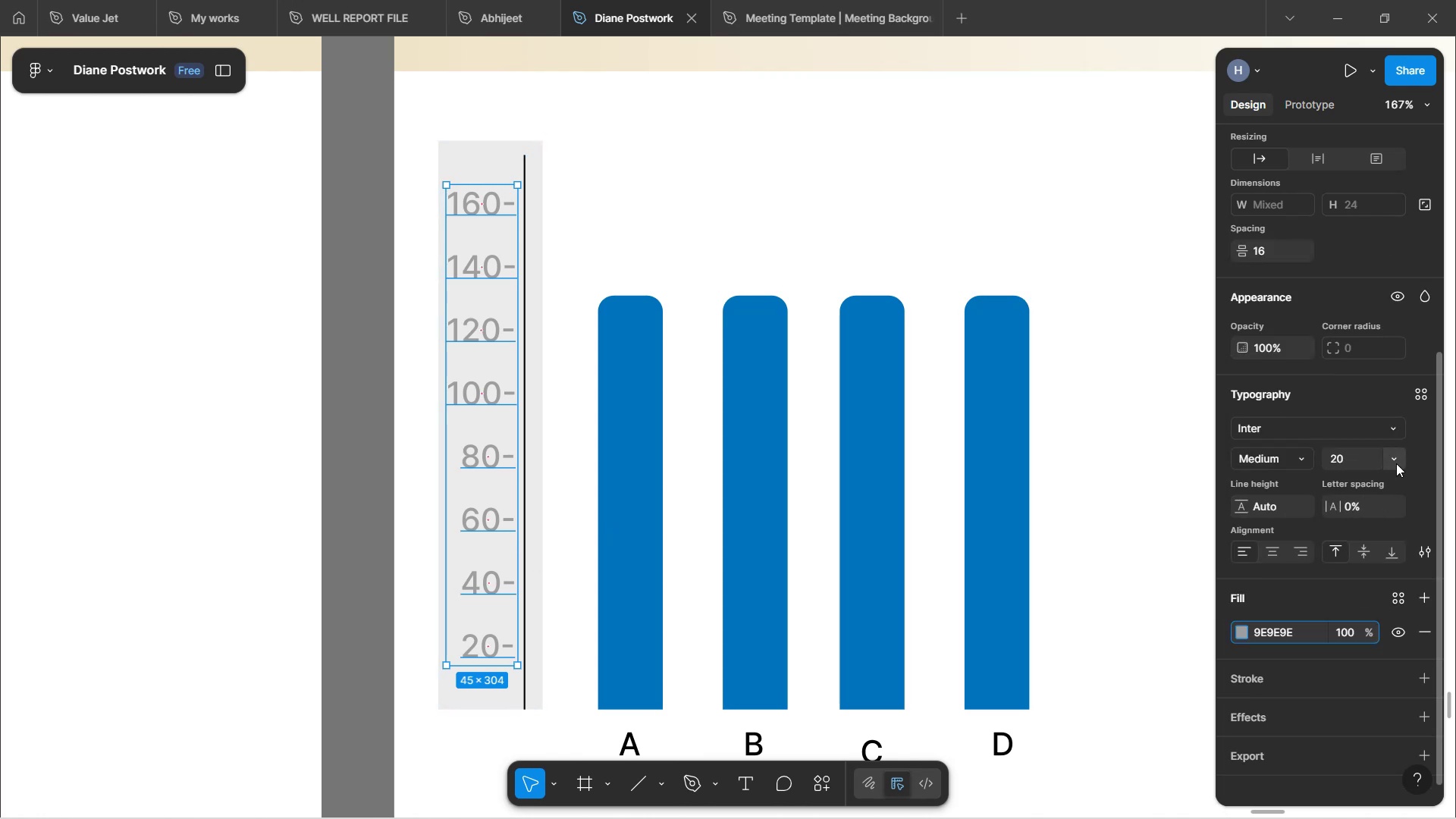 
left_click([1394, 458])
 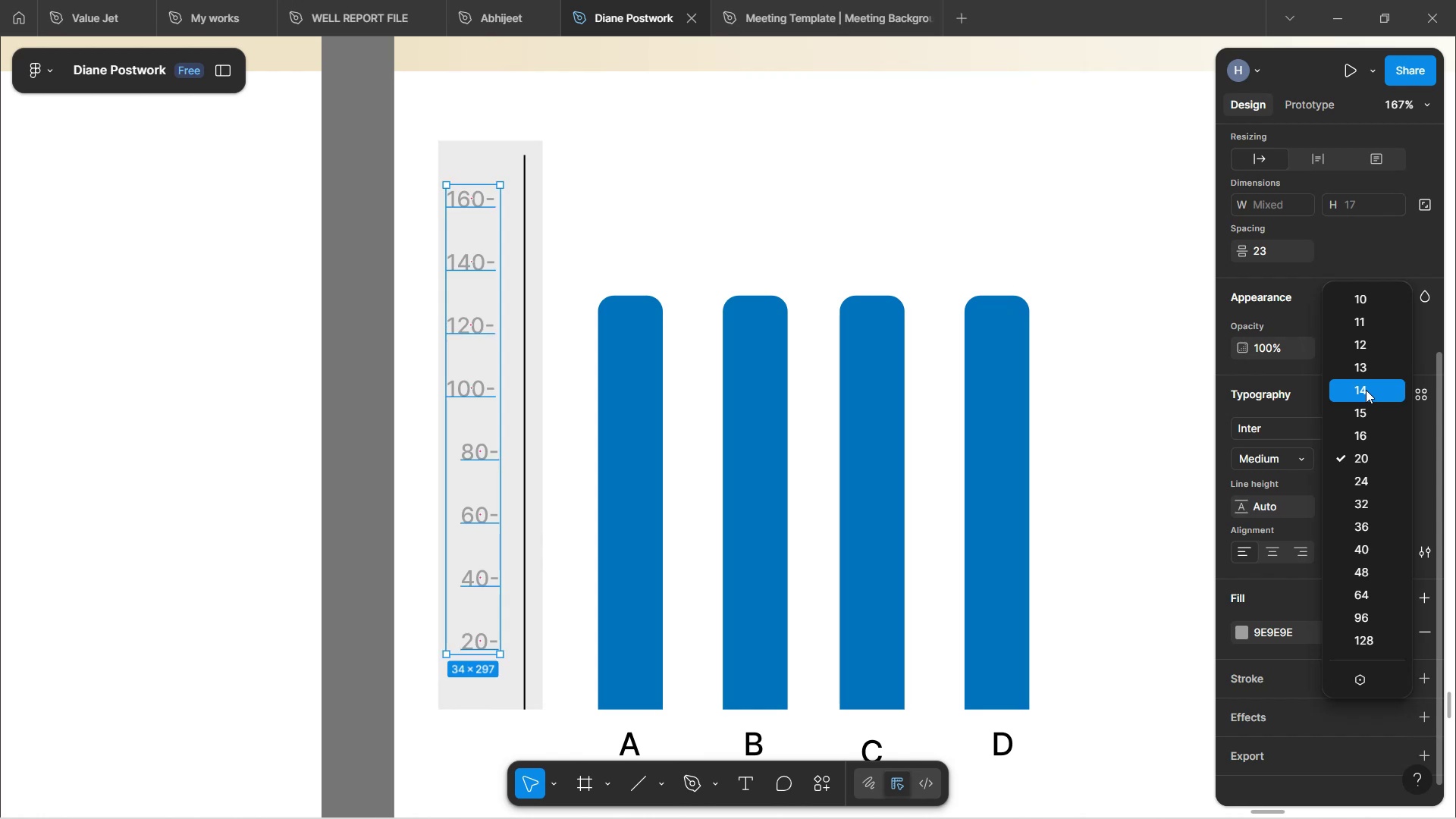 
wait(6.13)
 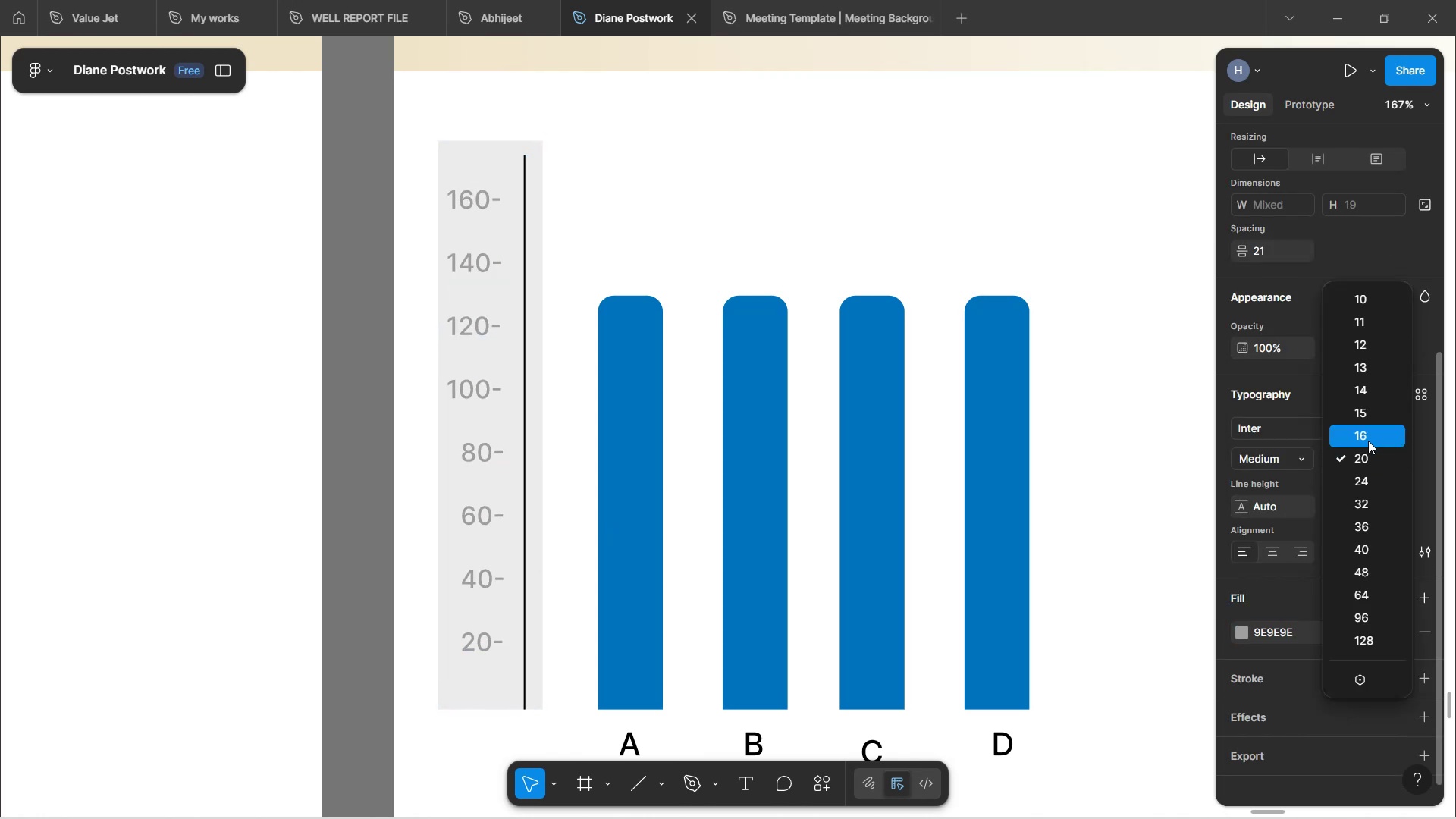 
left_click([1366, 390])
 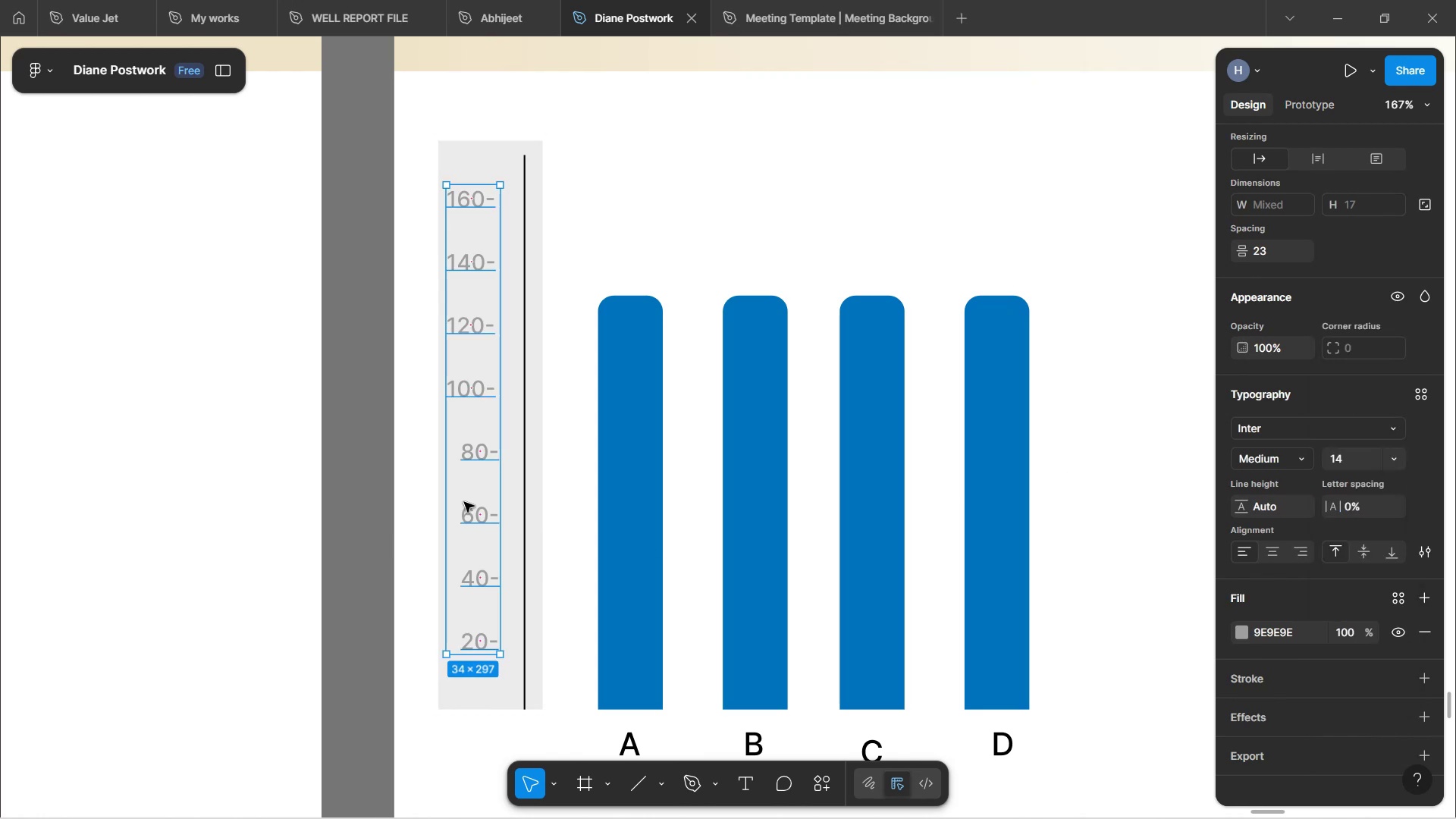 
left_click_drag(start_coordinate=[478, 506], to_coordinate=[500, 509])
 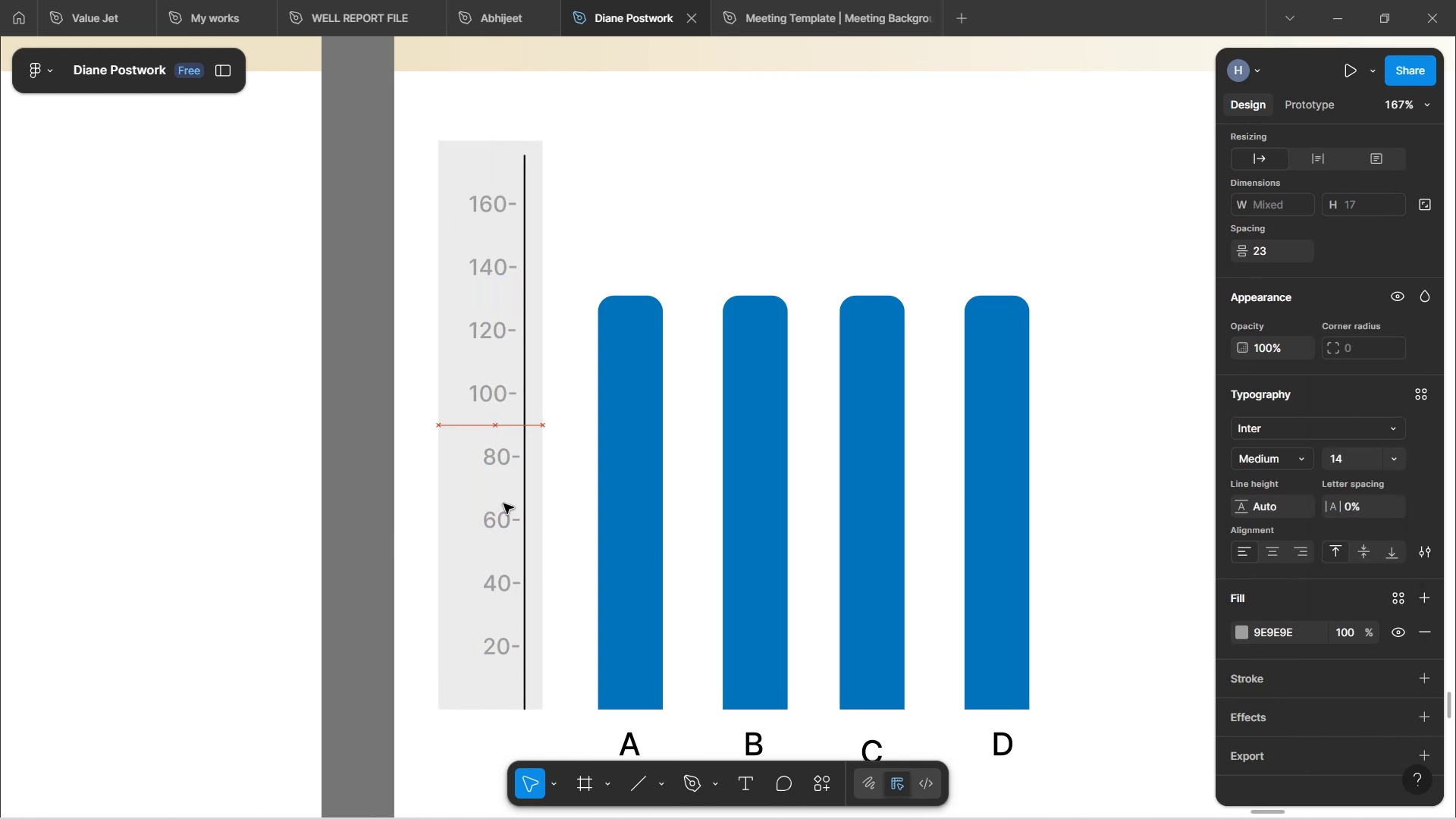 
hold_key(key=ShiftLeft, duration=0.7)
scroll: coordinate [522, 460], scroll_direction: up, amount: 3.0
 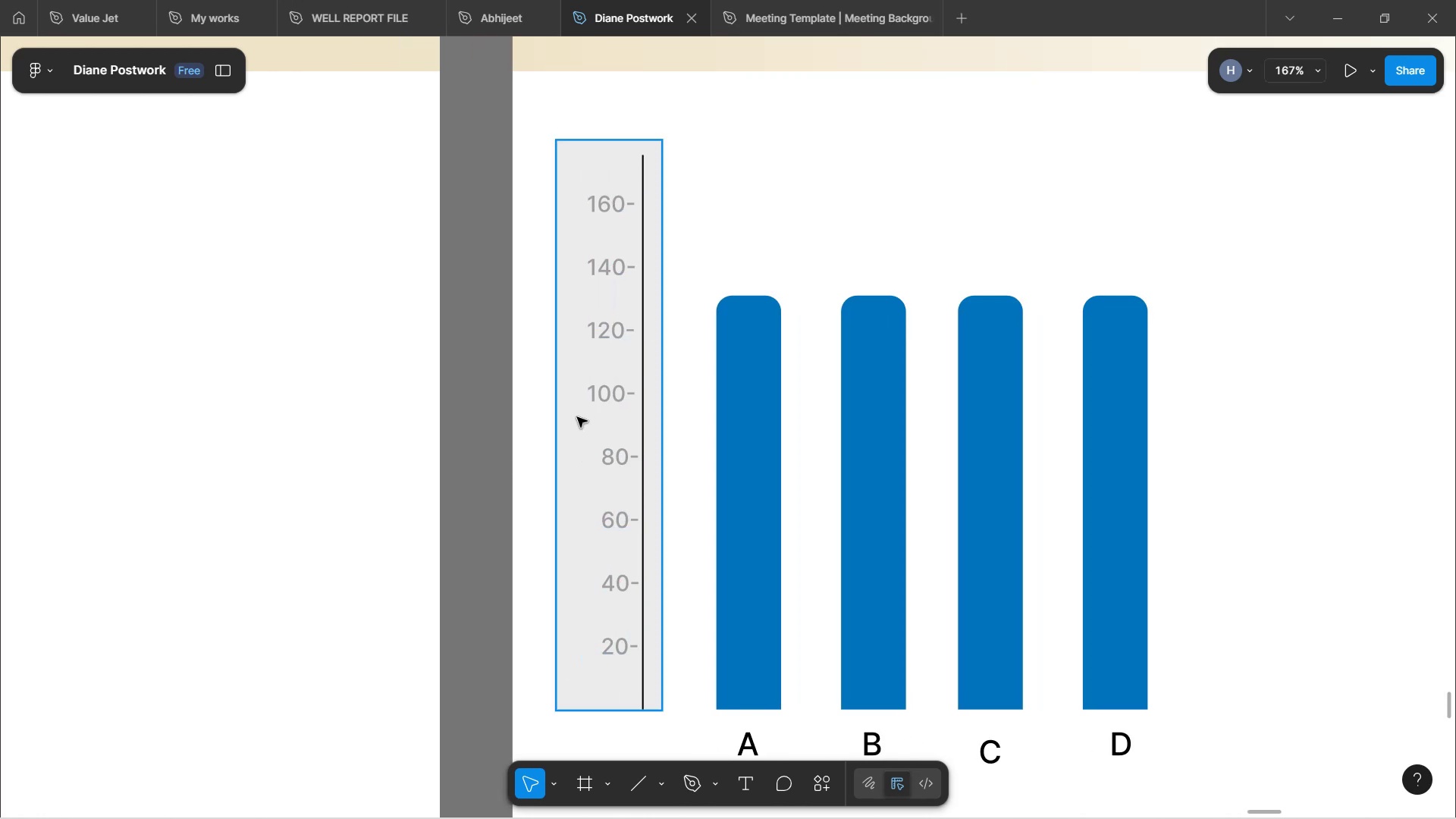 
left_click_drag(start_coordinate=[557, 476], to_coordinate=[588, 485])
 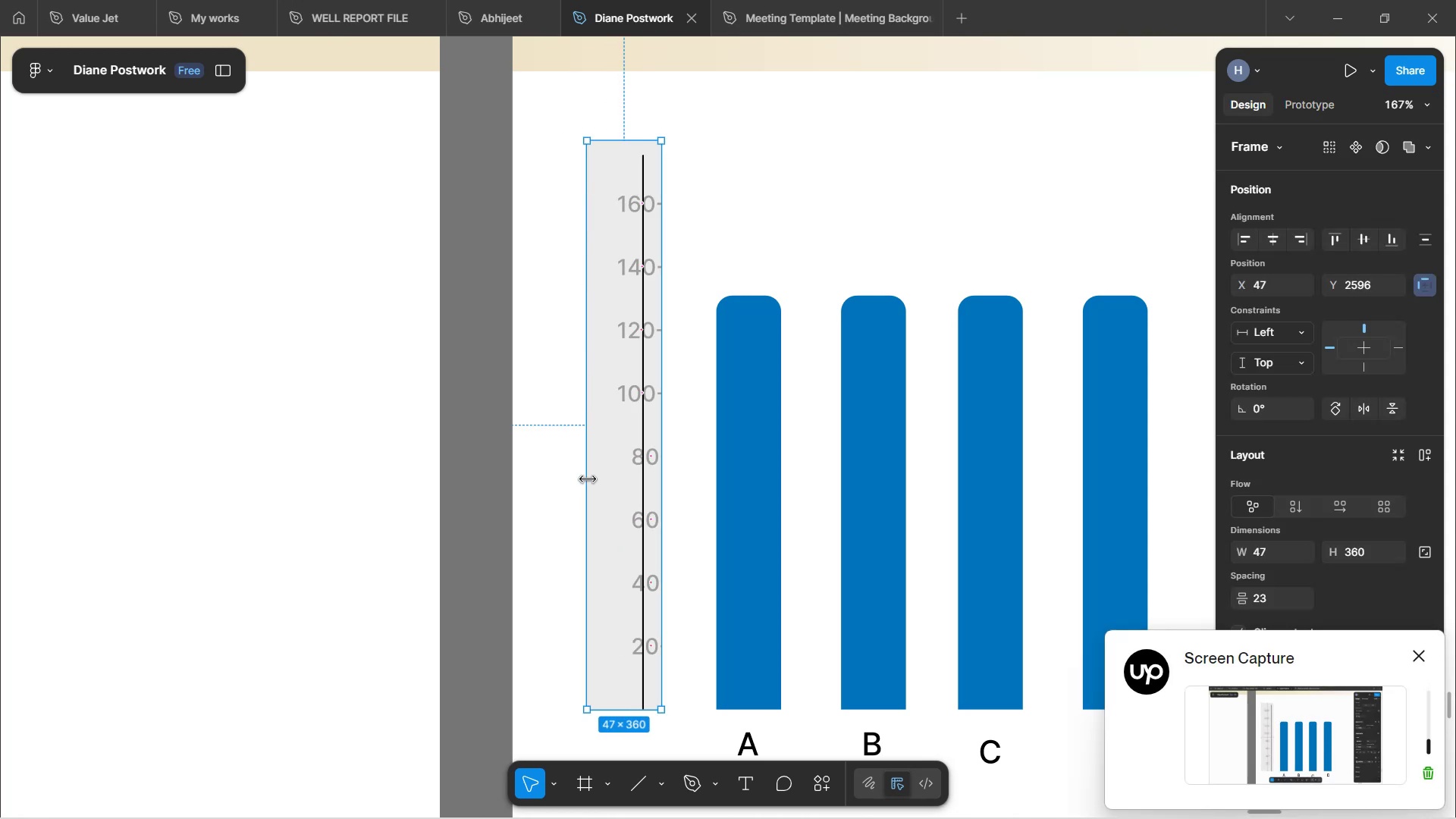 
key(Control+Z)
 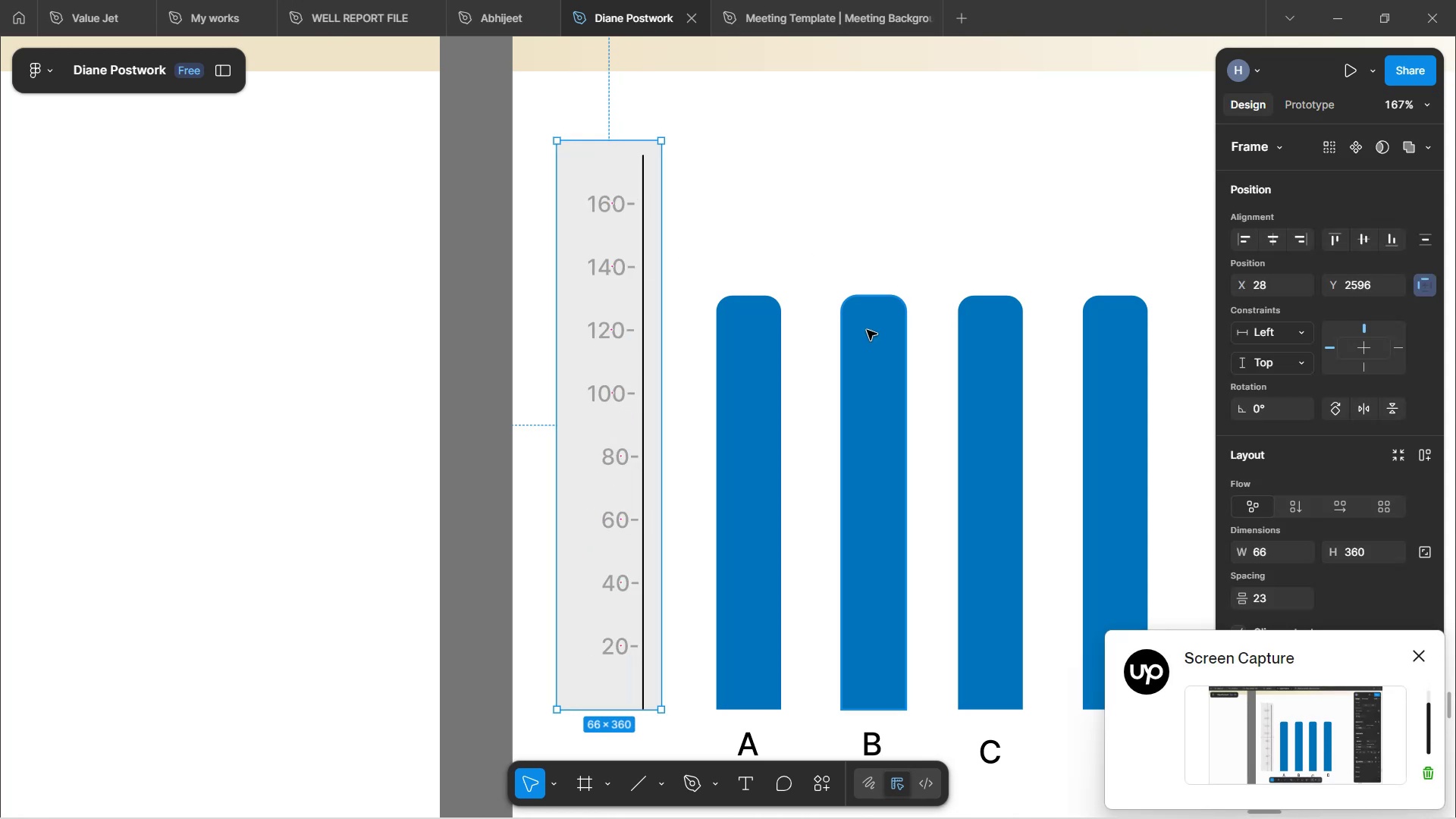 
double_click([615, 397])
 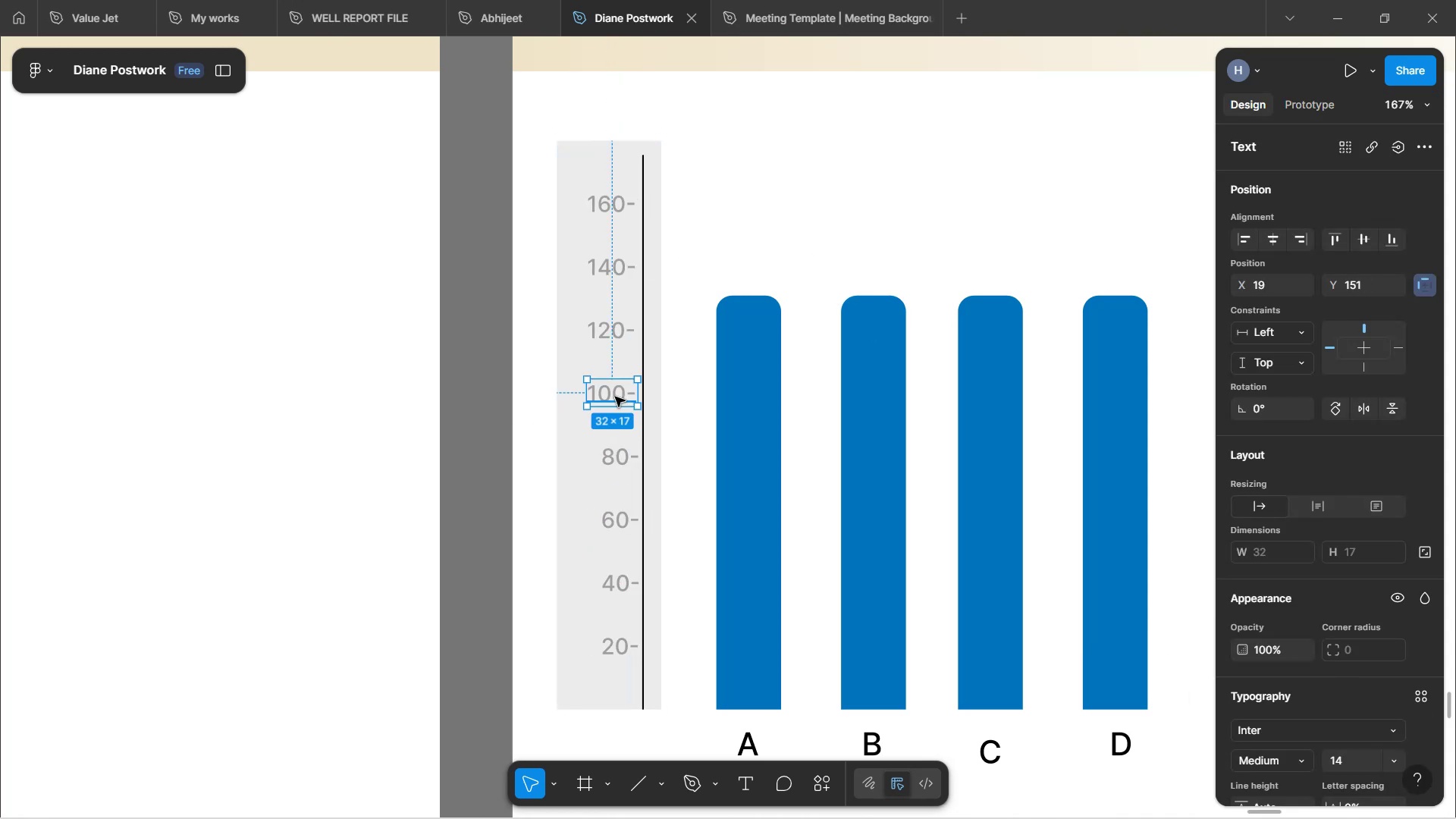 
hold_key(key=ShiftLeft, duration=1.52)
left_click([621, 461])
 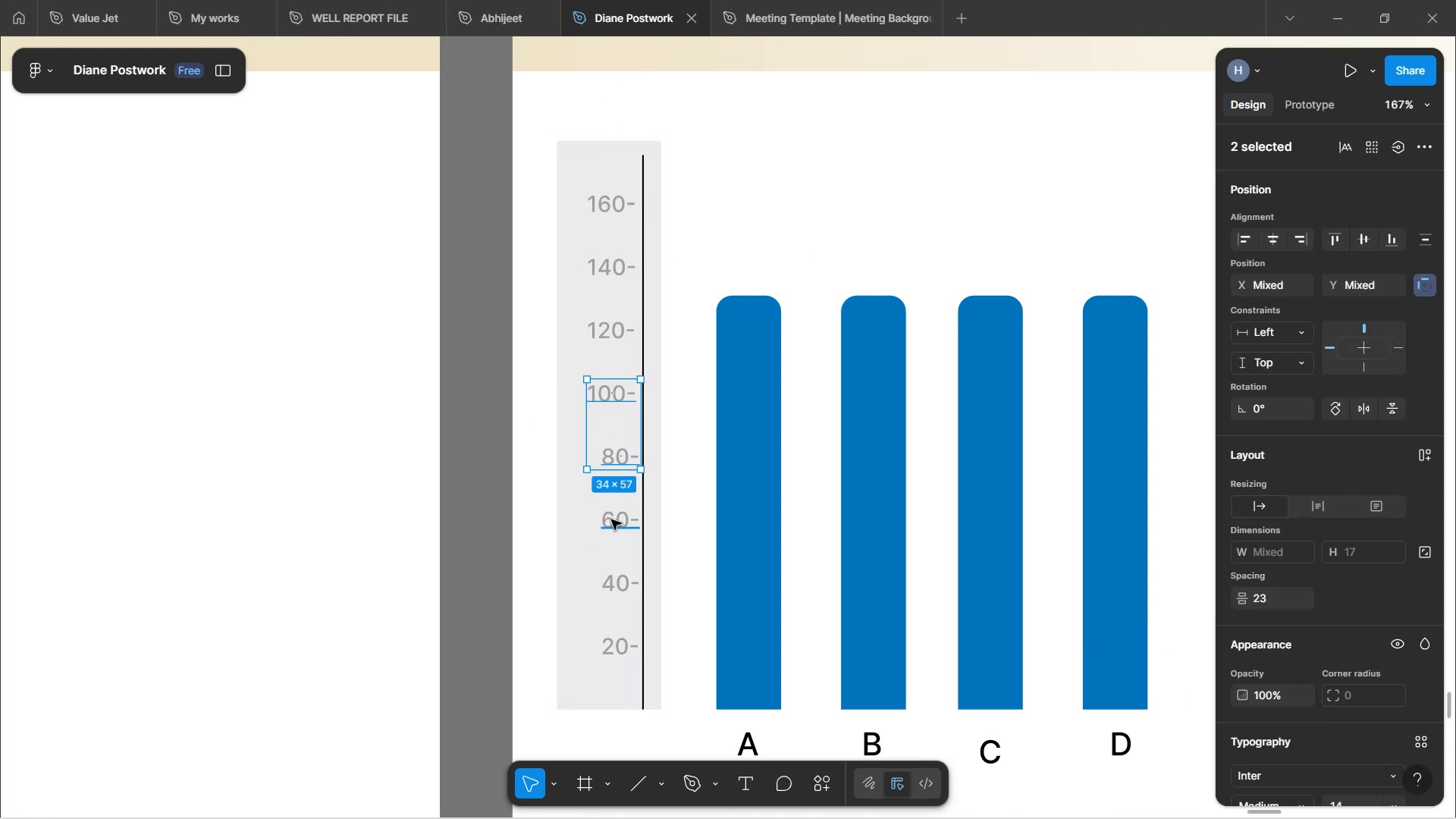 
left_click([611, 522])
 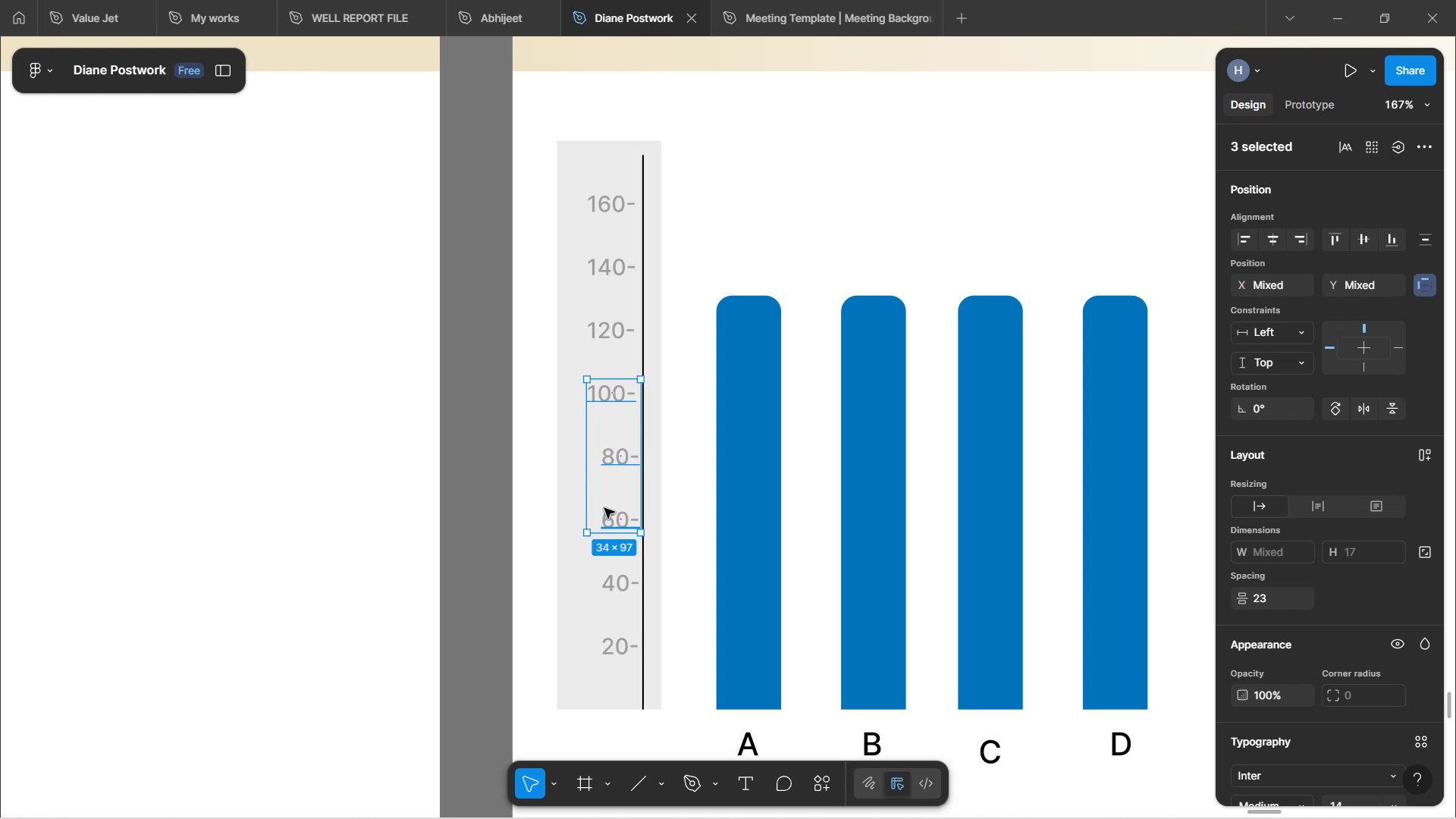 
hold_key(key=ShiftLeft, duration=1.5)
left_click([609, 335])
 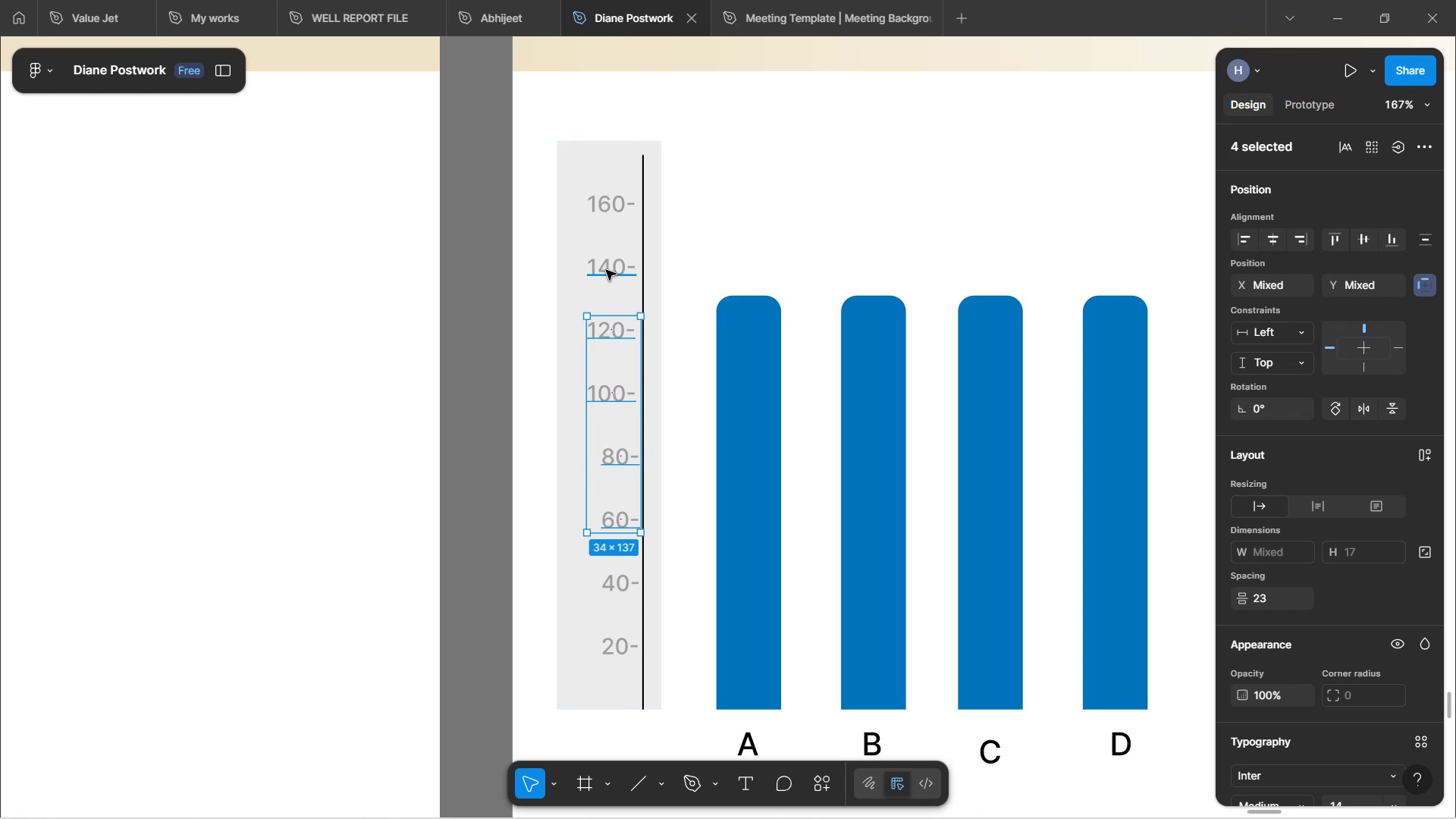 
left_click([604, 269])
 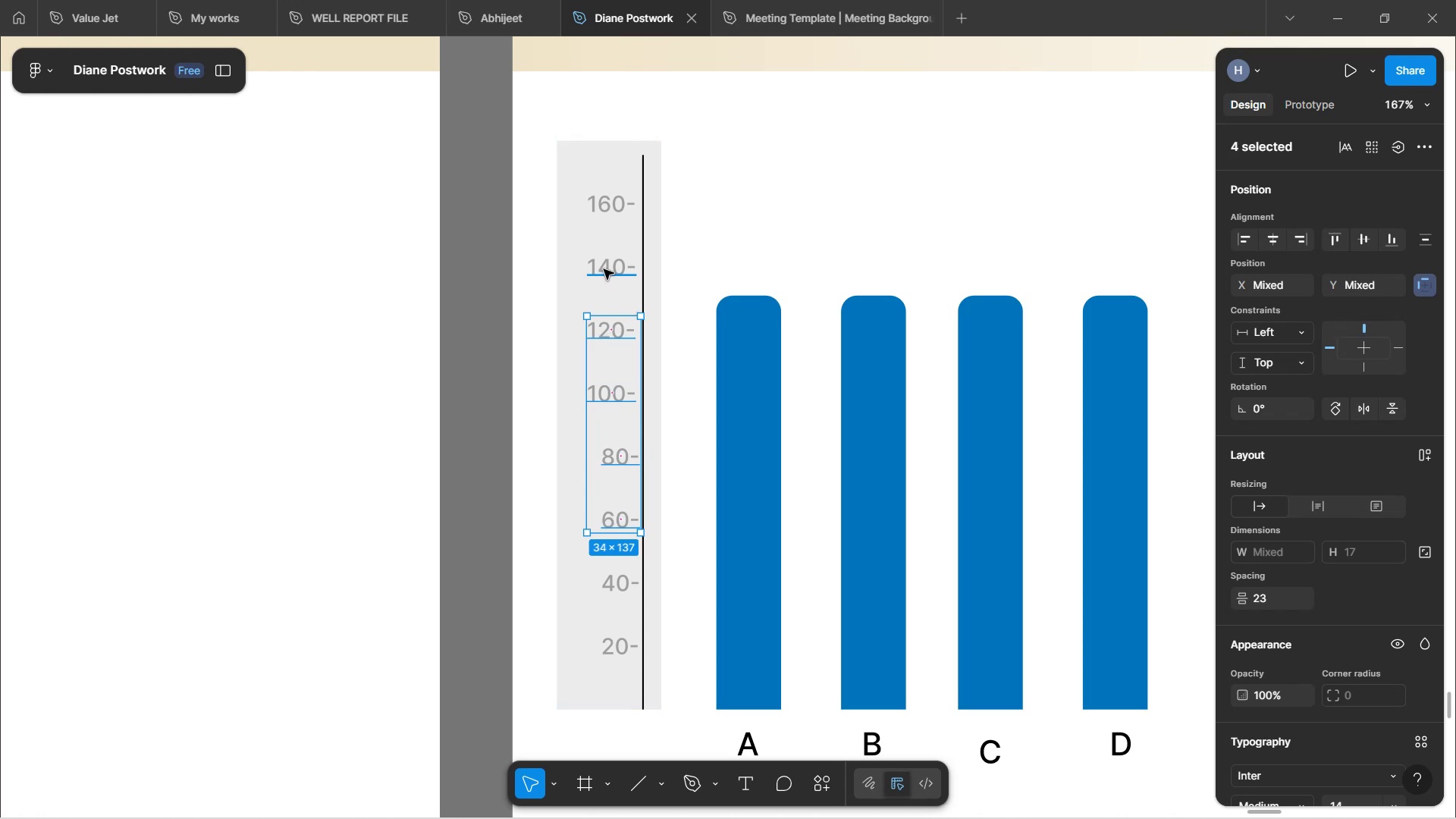 
hold_key(key=ShiftLeft, duration=1.53)
 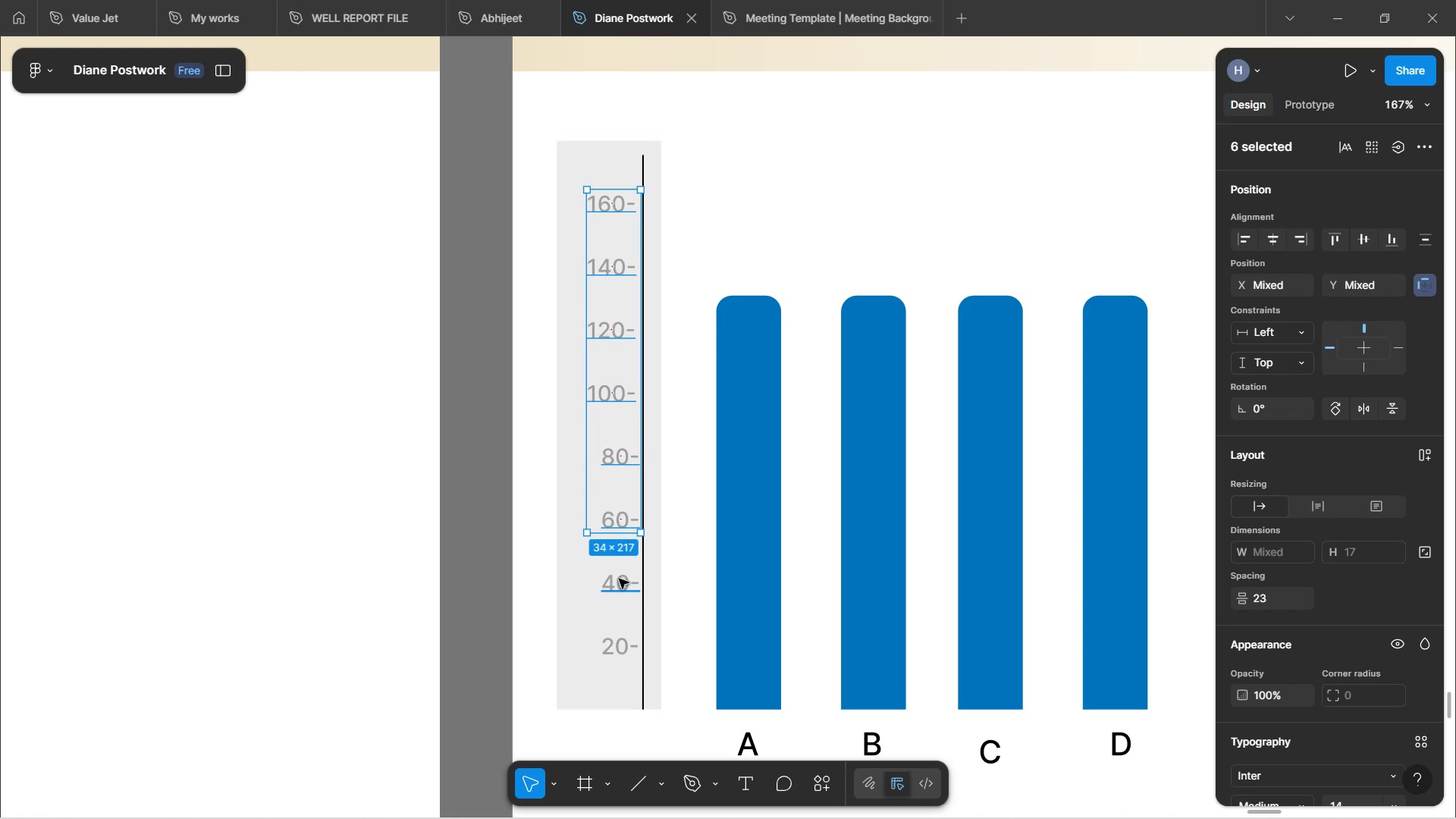 
hold_key(key=ShiftLeft, duration=1.51)
left_click([619, 579])
 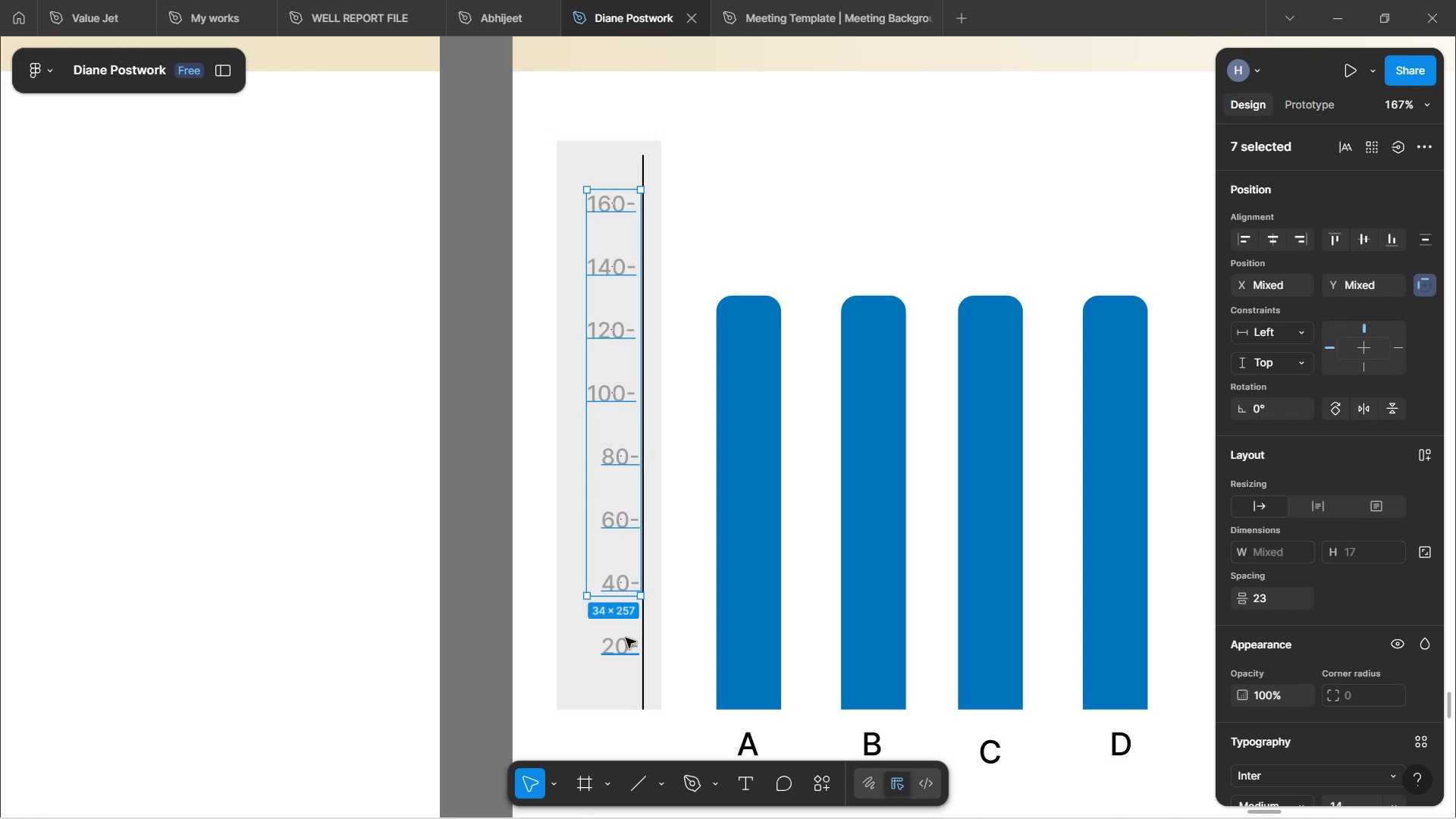 
left_click([622, 641])
 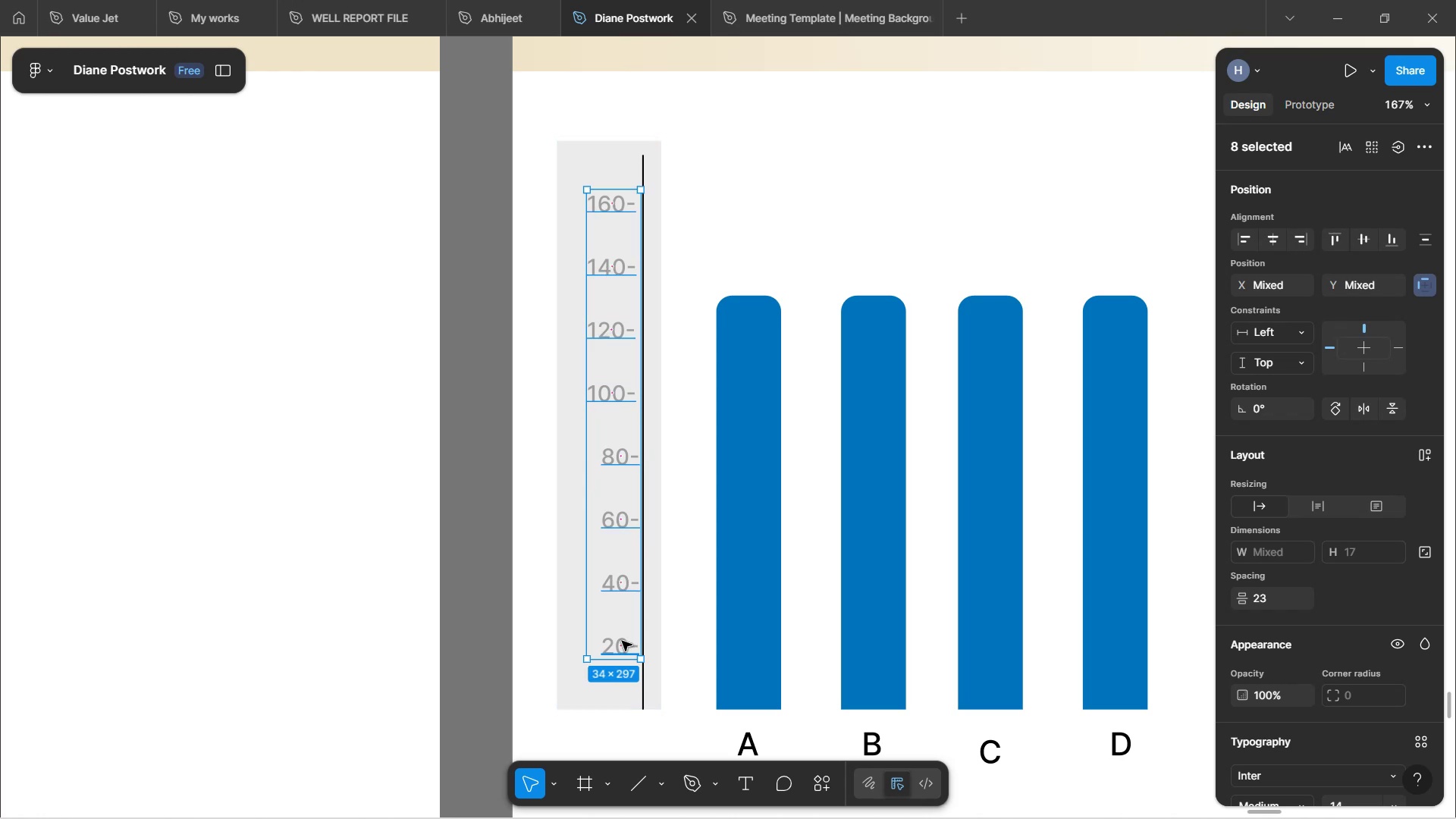 
hold_key(key=ShiftLeft, duration=1.5)
 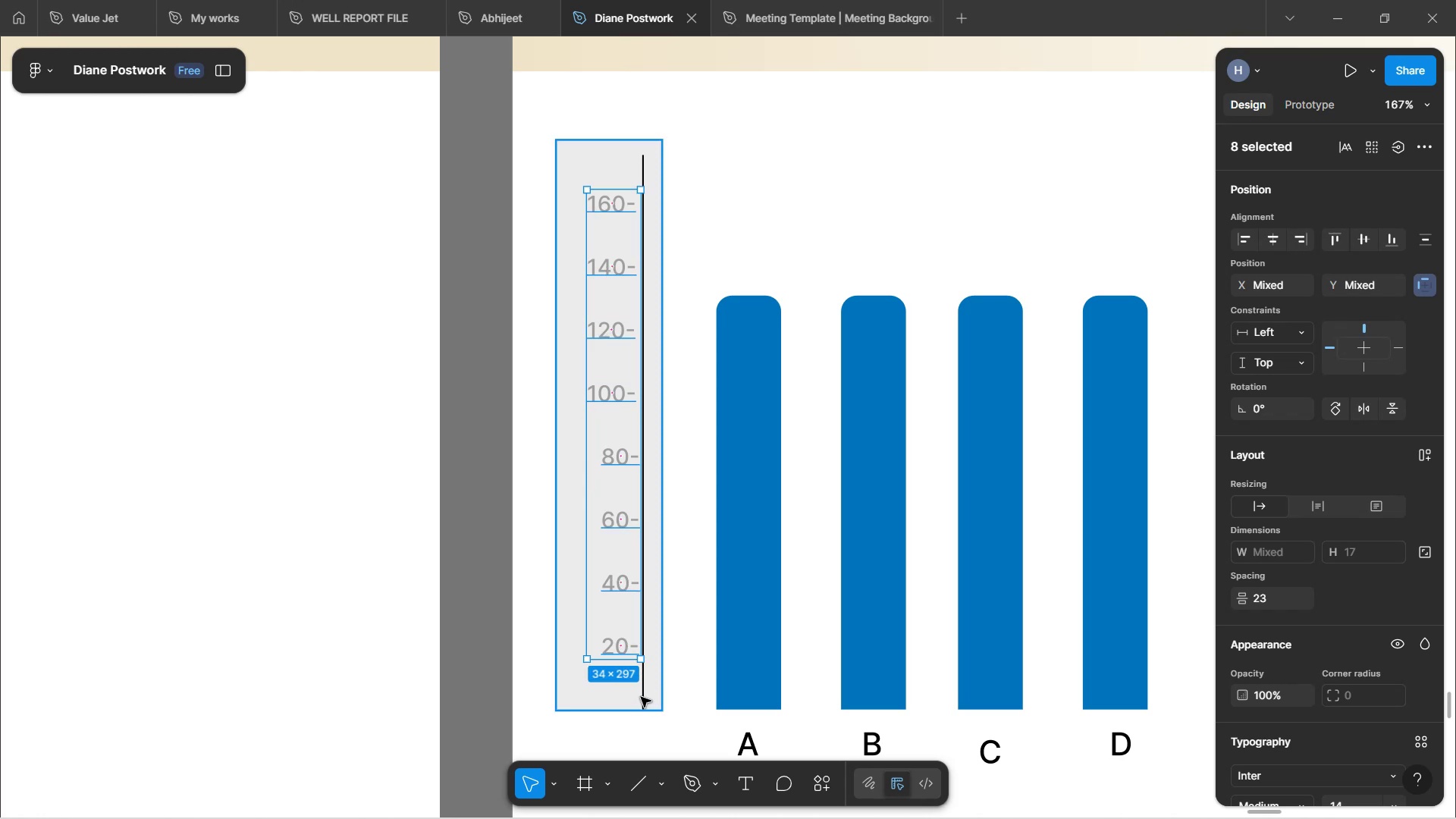 
hold_key(key=ShiftLeft, duration=1.5)
left_click([645, 694])
 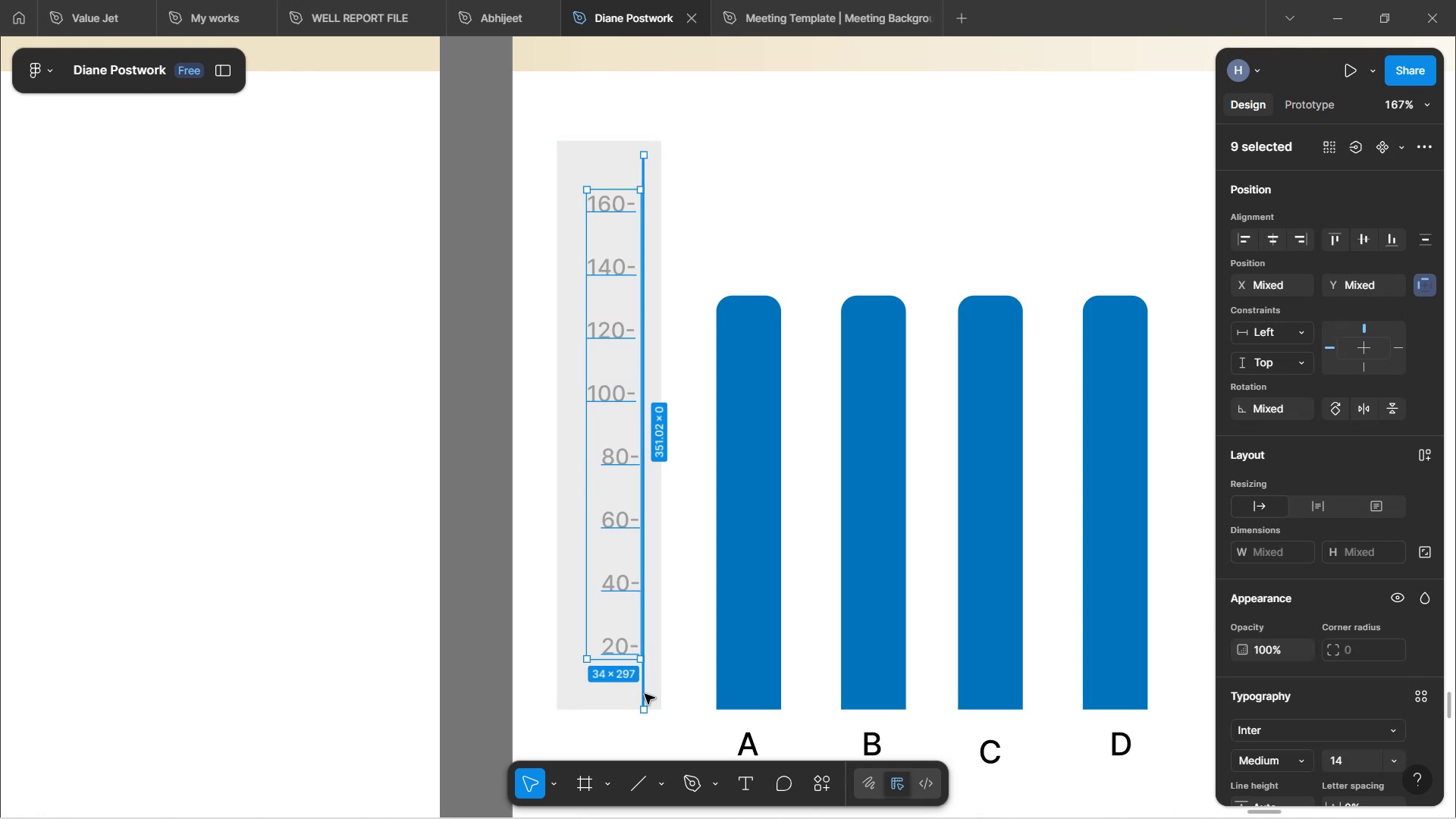 
key(Shift+ShiftLeft)
 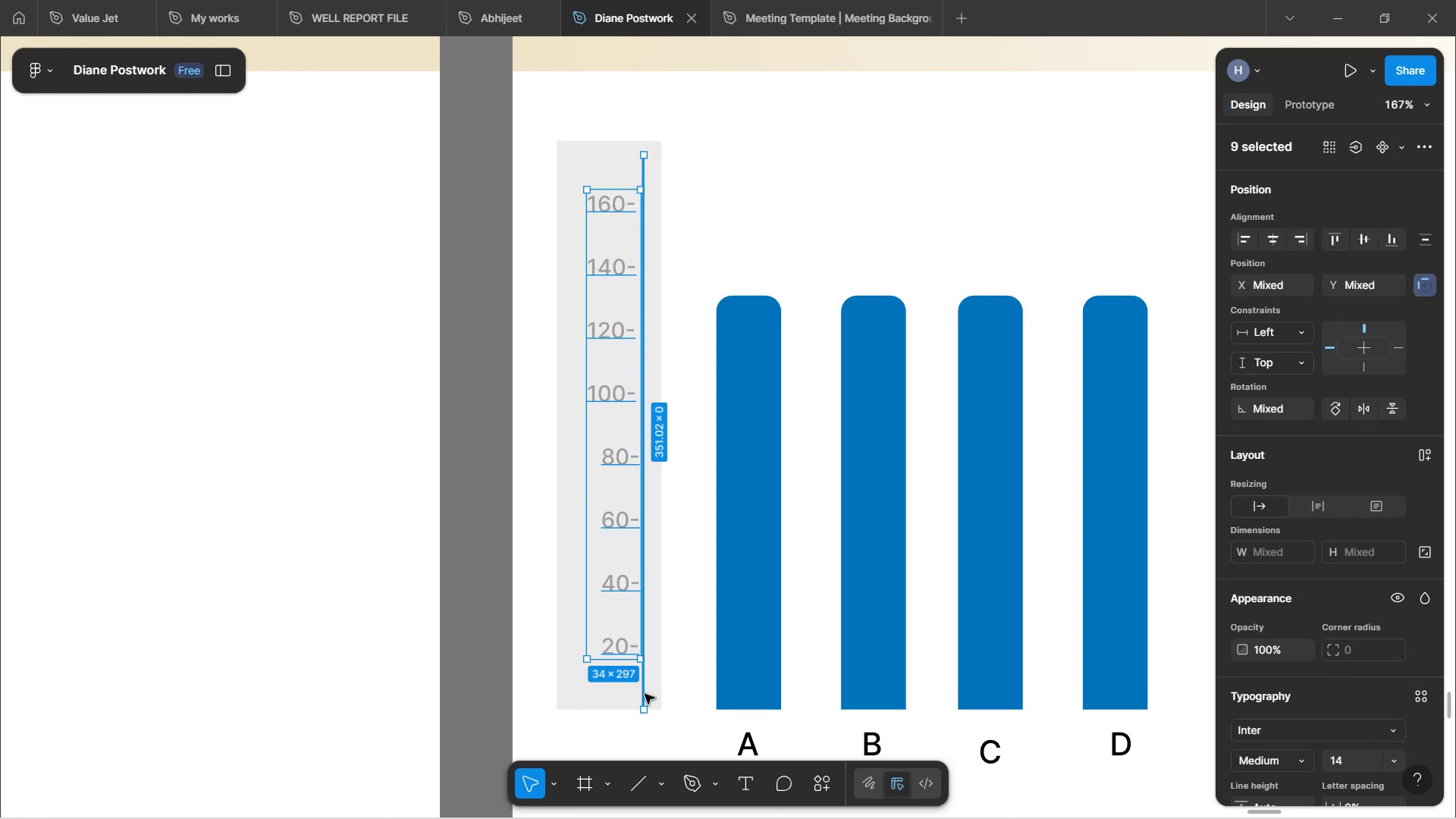 
key(Shift+ShiftLeft)
 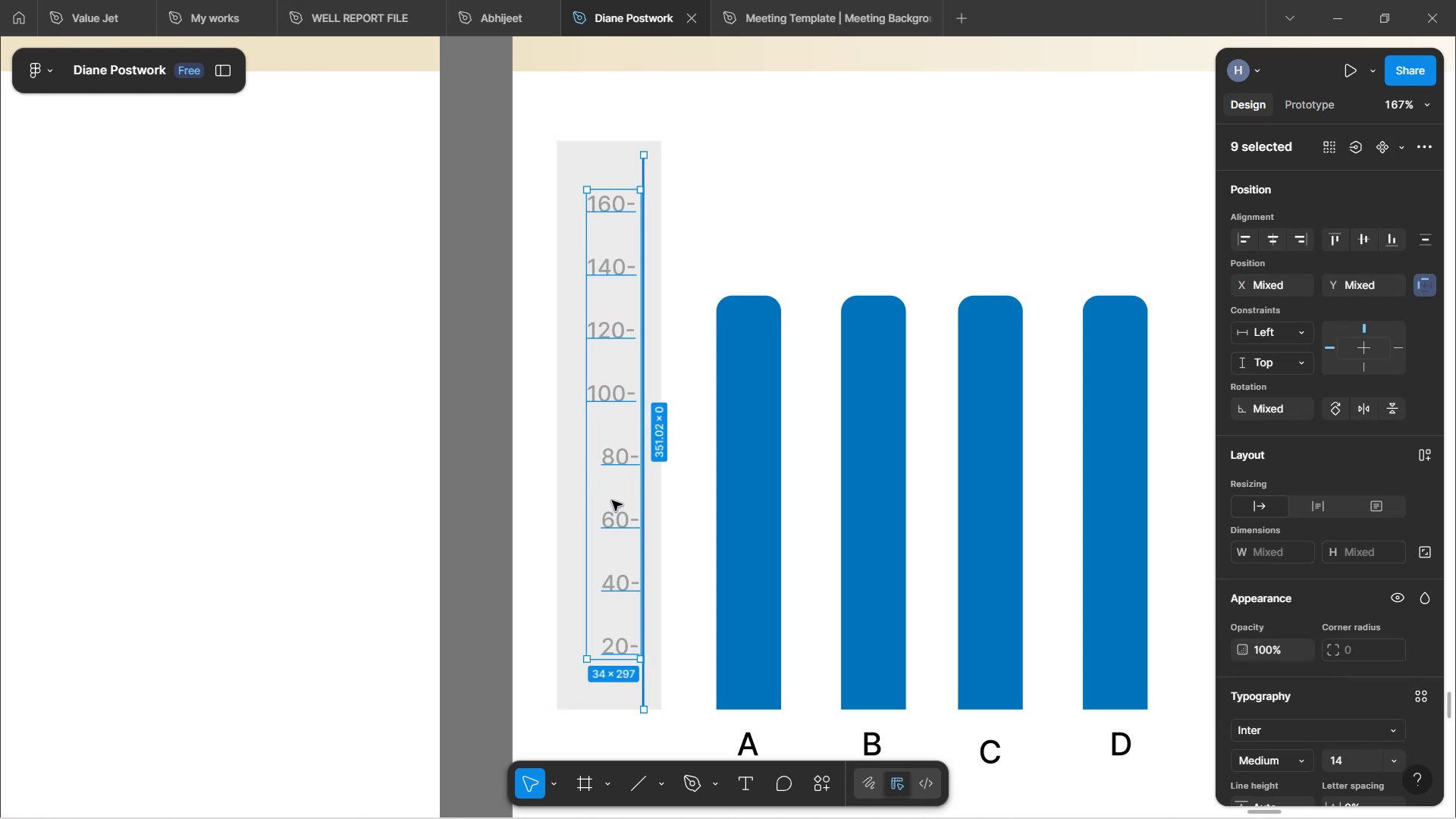 
left_click_drag(start_coordinate=[613, 502], to_coordinate=[590, 502])
 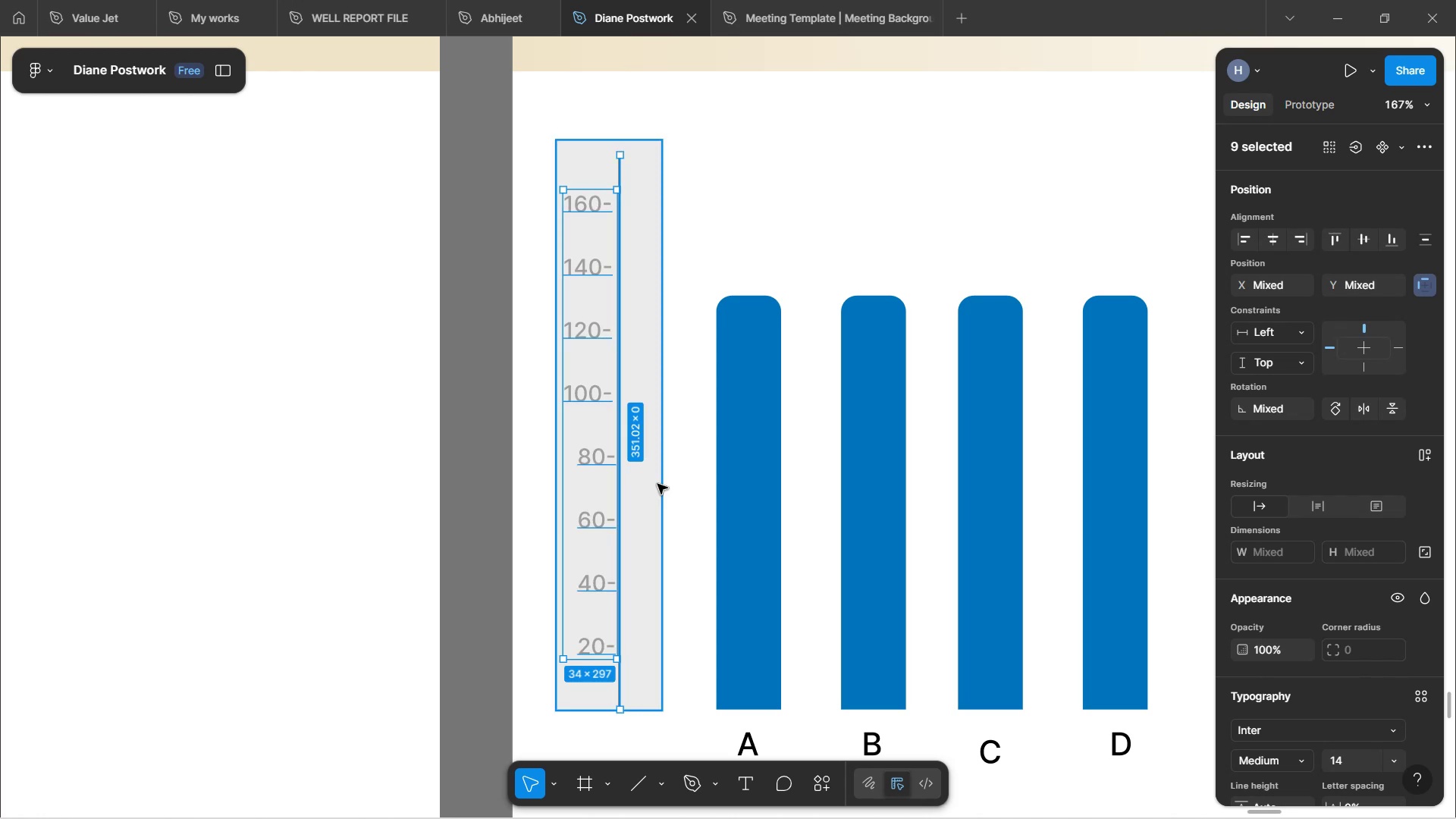 
left_click([655, 487])
 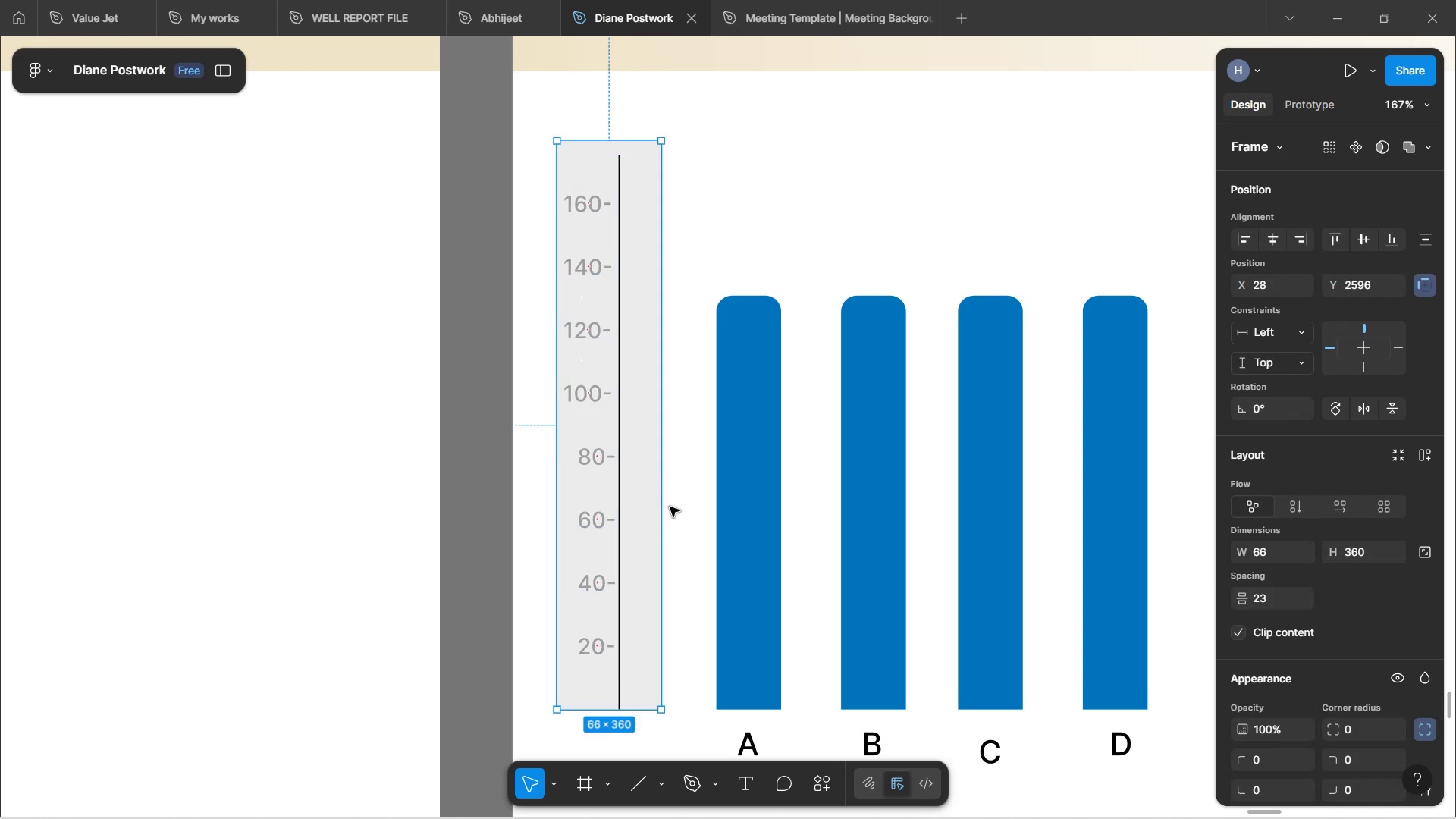 
left_click_drag(start_coordinate=[661, 512], to_coordinate=[629, 516])
 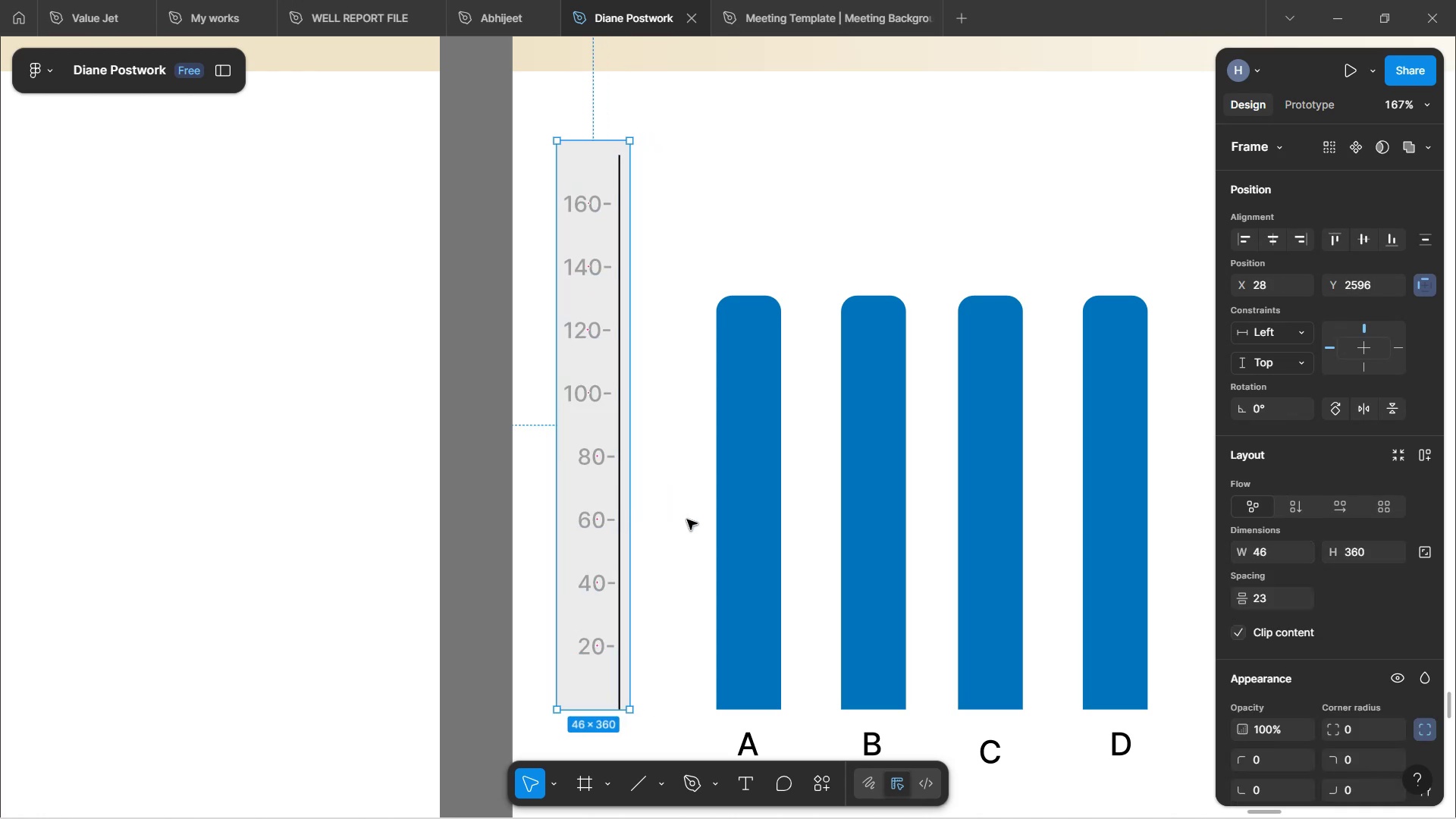 
left_click([683, 522])
 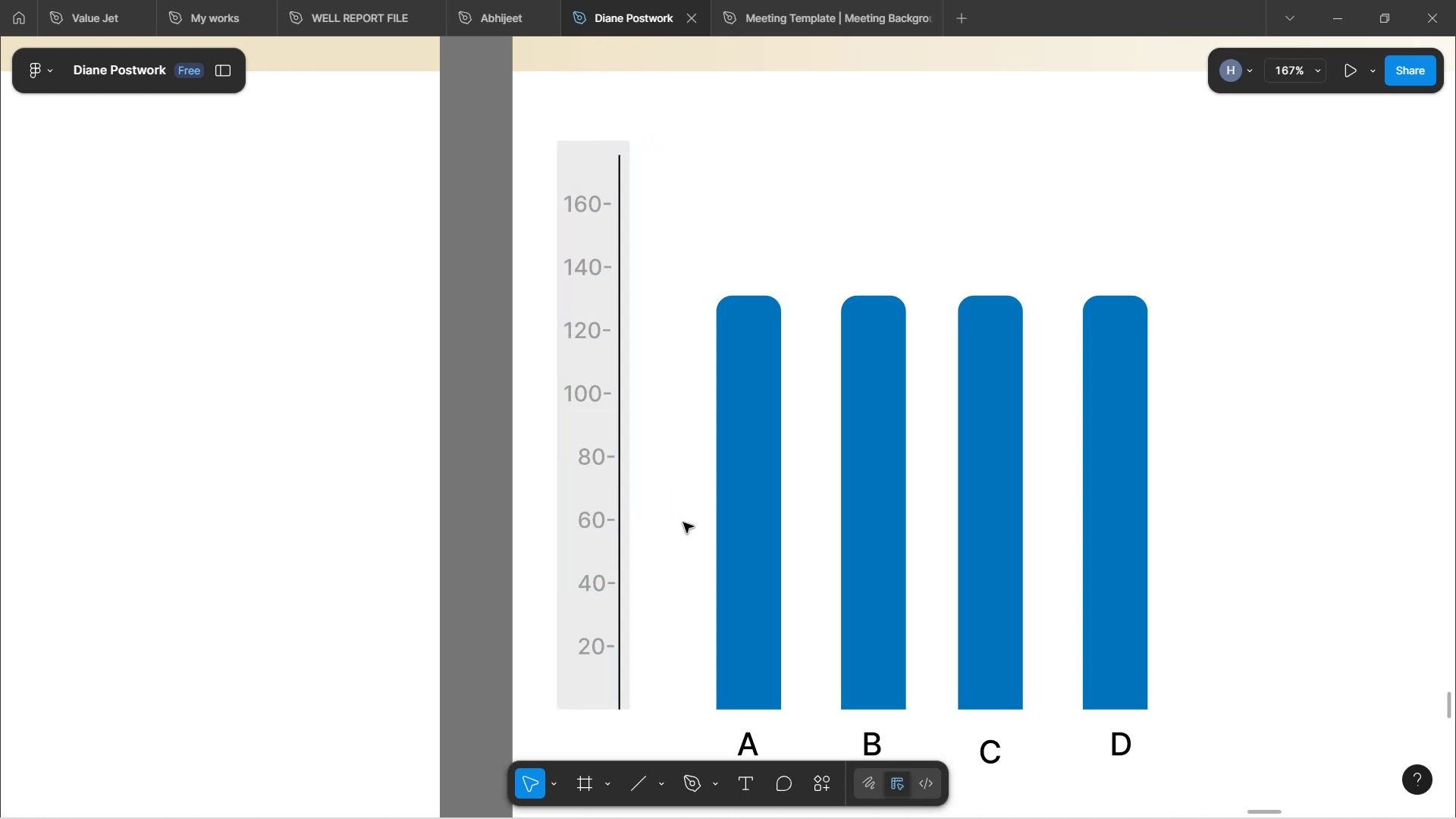 
hold_key(key=ControlLeft, duration=0.79)
scroll: coordinate [679, 521], scroll_direction: down, amount: 3.0
 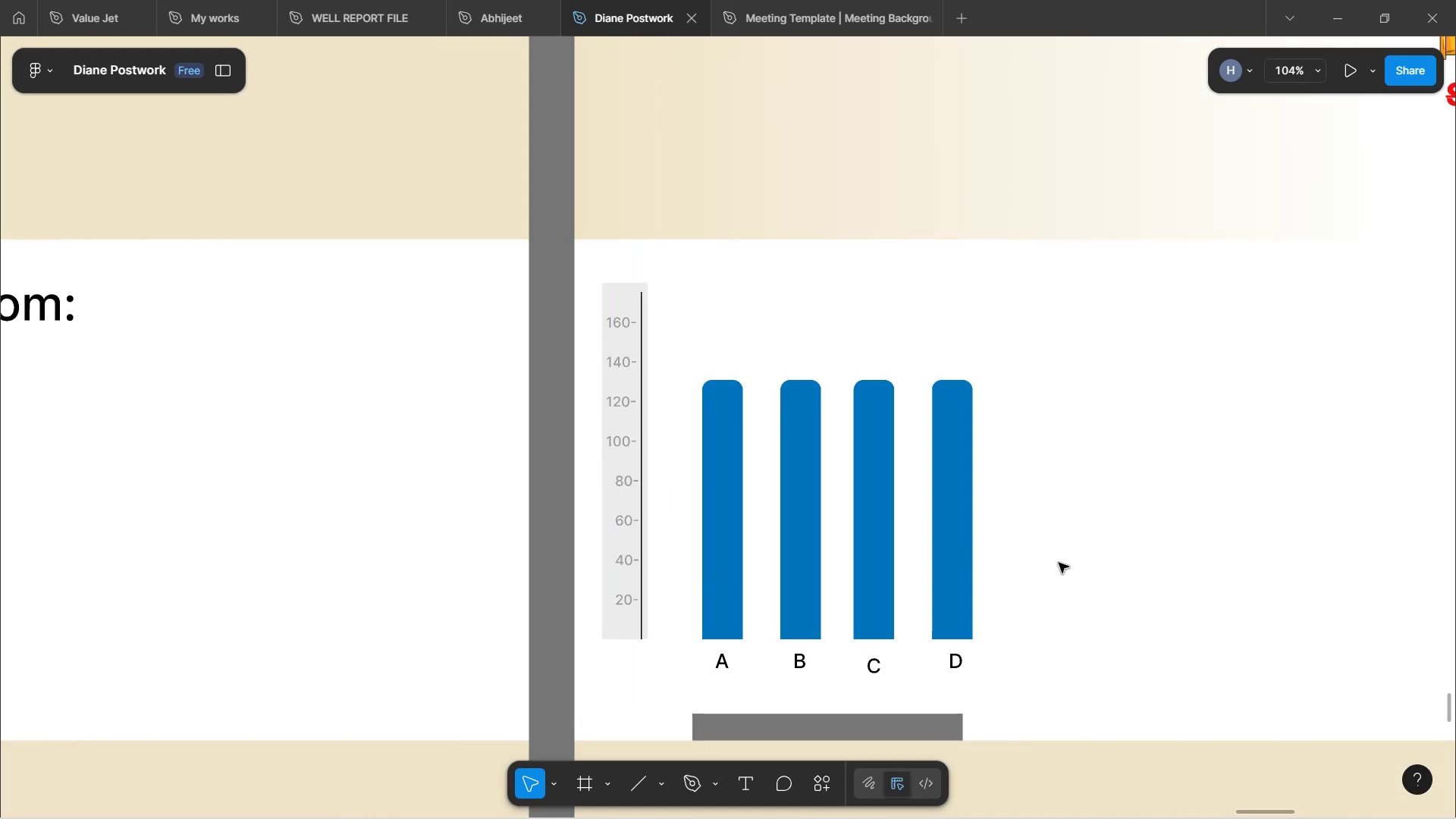 
left_click_drag(start_coordinate=[1005, 711], to_coordinate=[670, 342])
 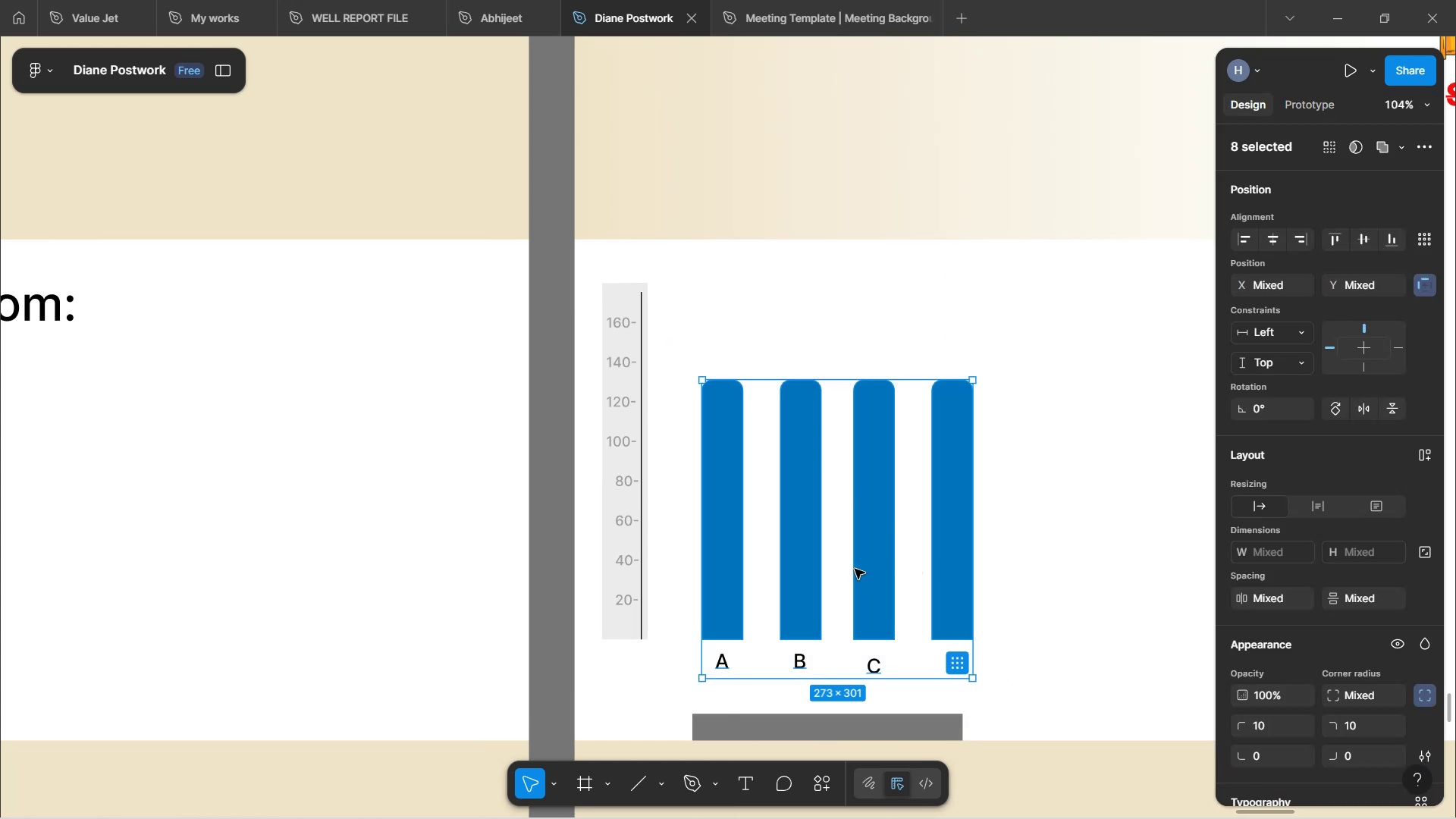 
left_click_drag(start_coordinate=[874, 573], to_coordinate=[838, 574])
 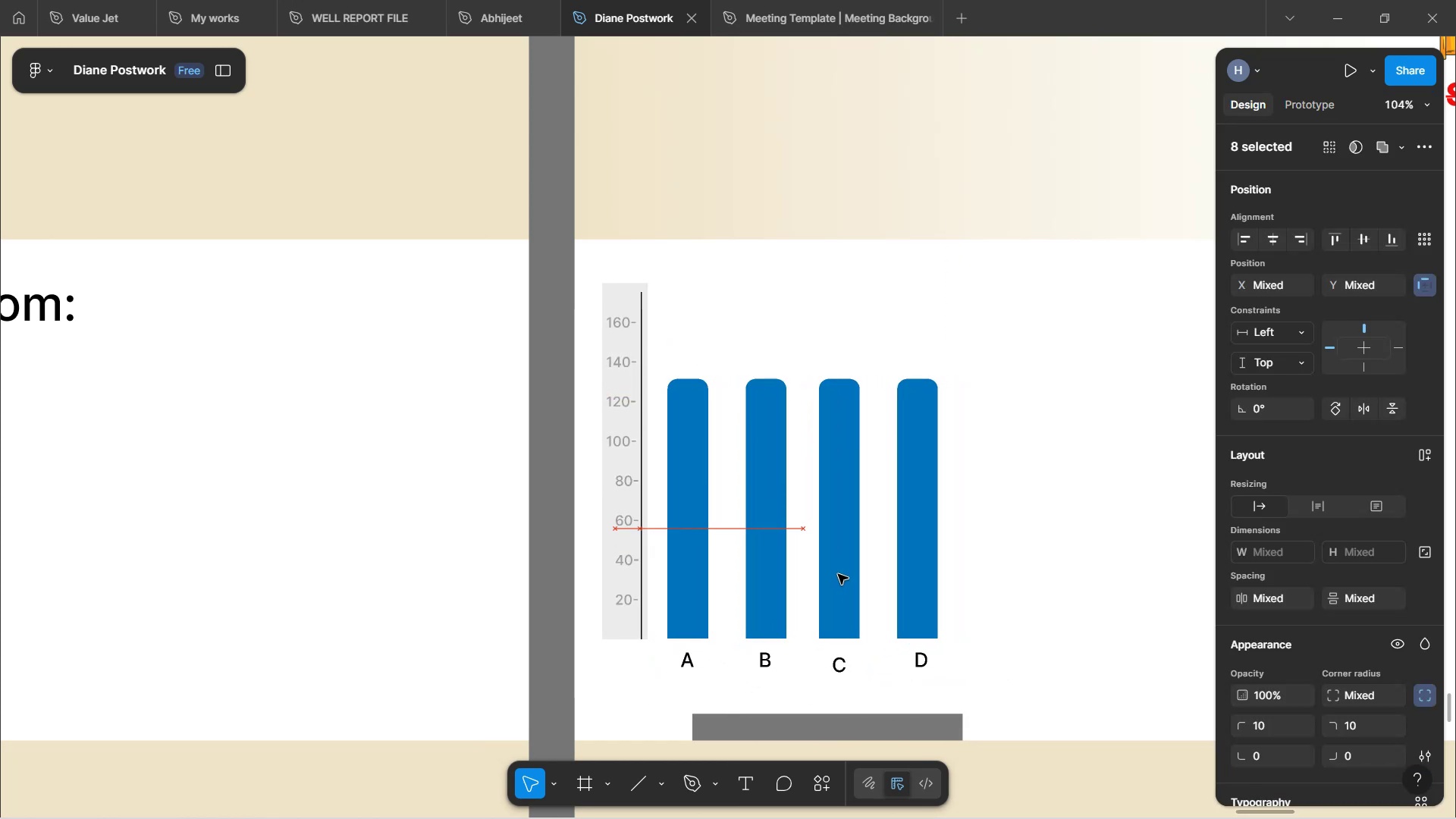 
hold_key(key=ControlLeft, duration=1.61)
scroll: coordinate [670, 507], scroll_direction: up, amount: 4.0
 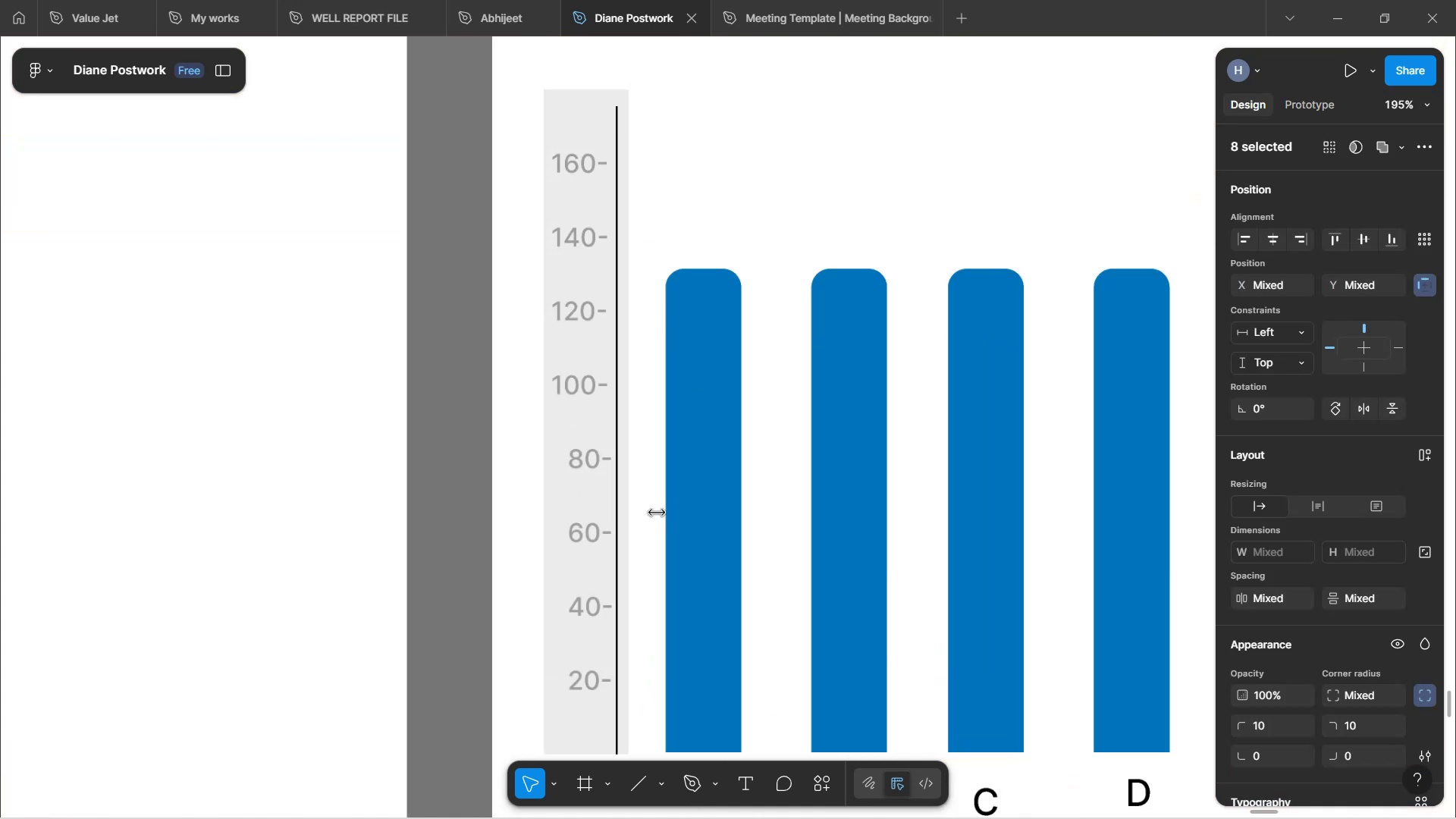 
hold_key(key=ControlLeft, duration=0.32)
 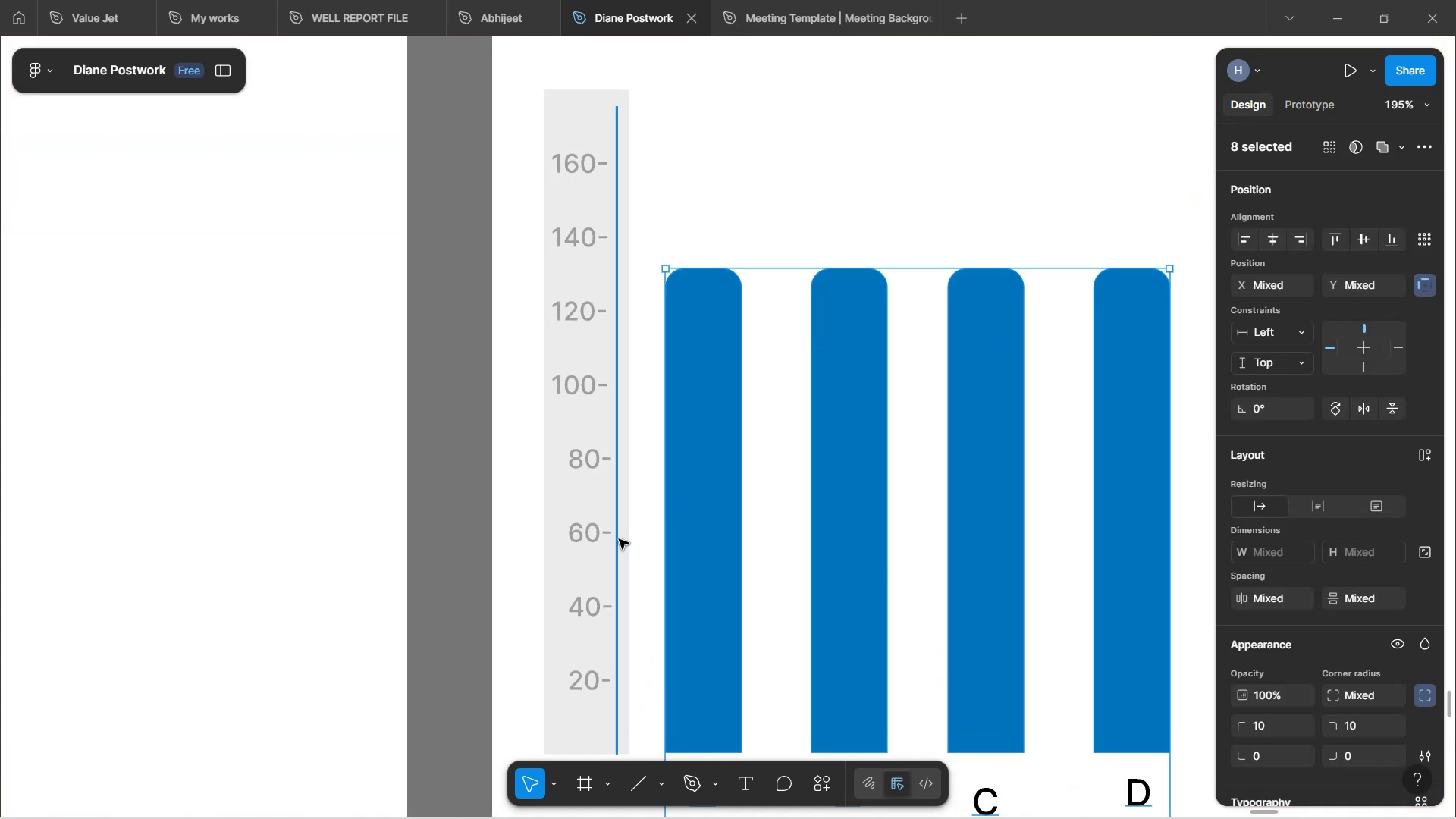 
left_click([619, 542])
 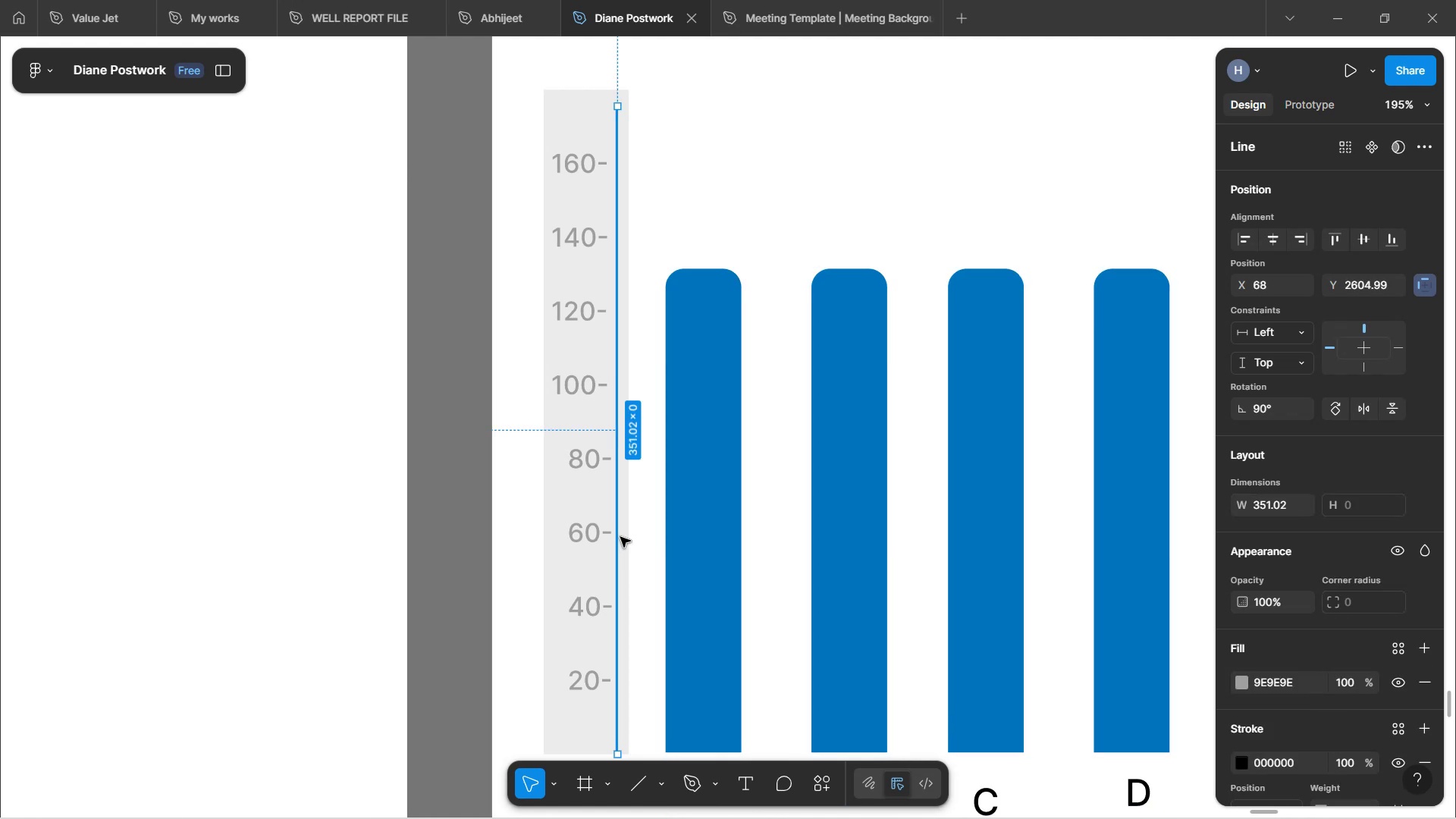 
key(Backspace)
 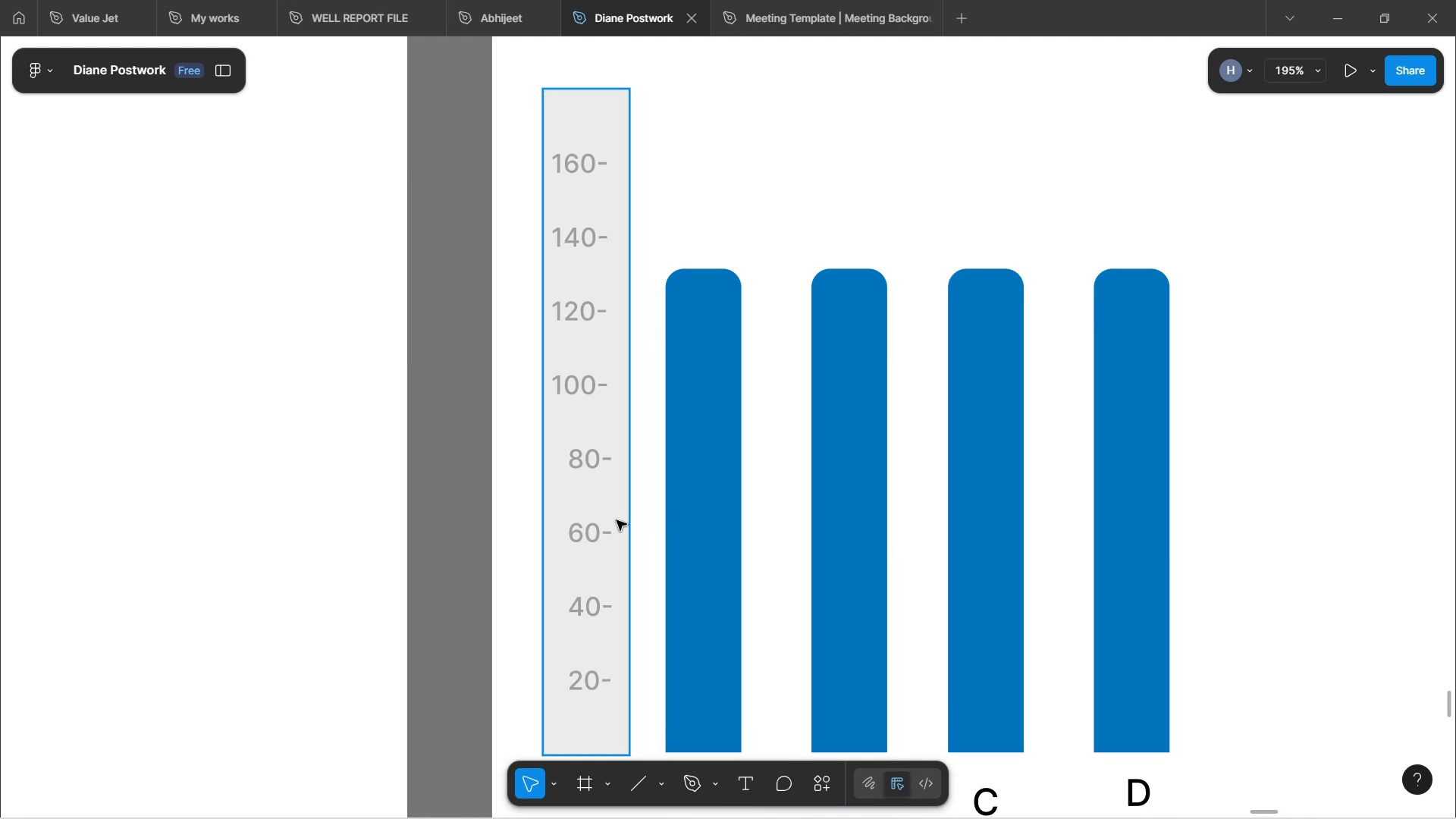 
hold_key(key=ControlLeft, duration=1.02)
scroll: coordinate [754, 177], scroll_direction: down, amount: 5.0
 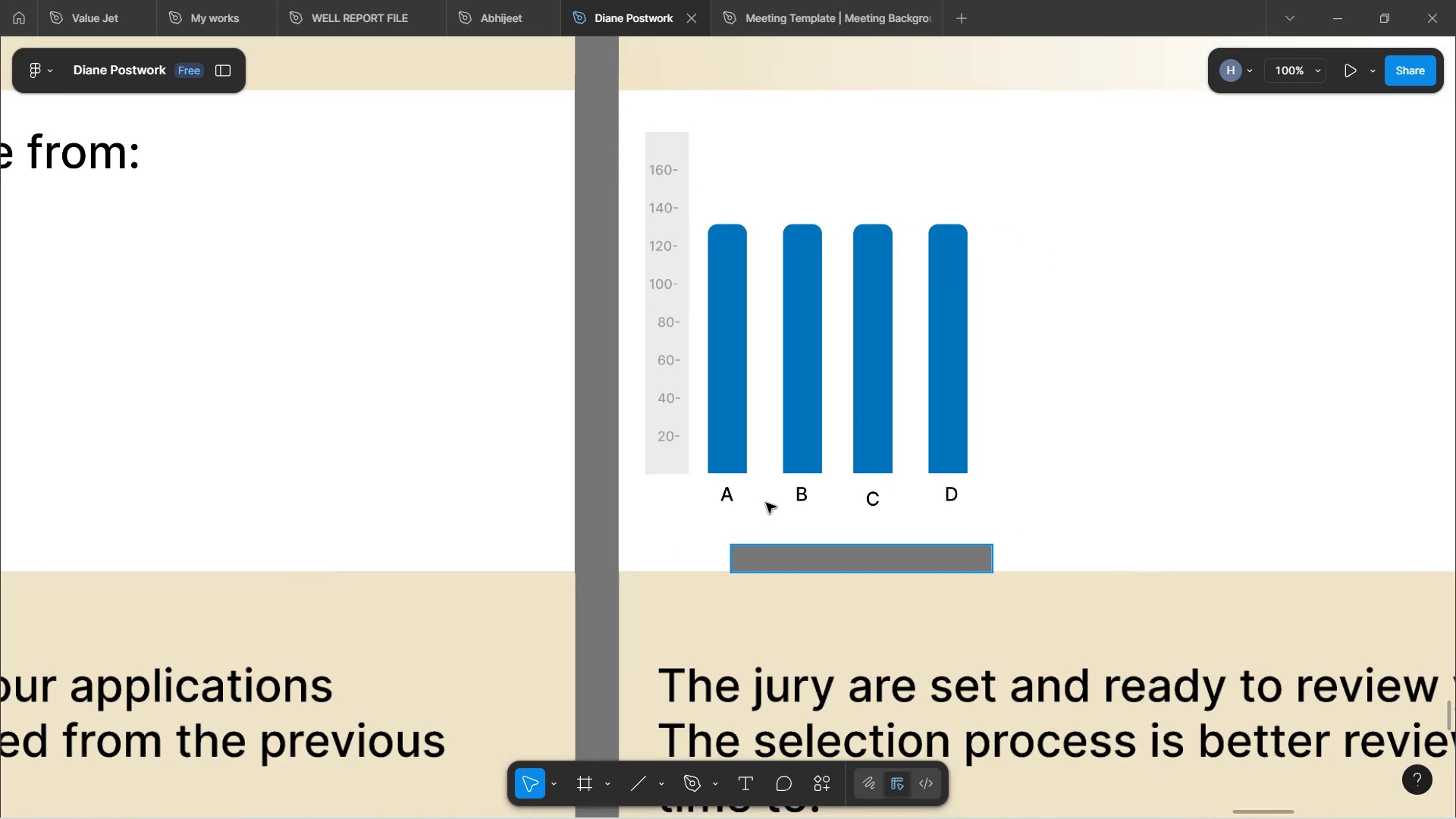 
double_click([731, 492])
 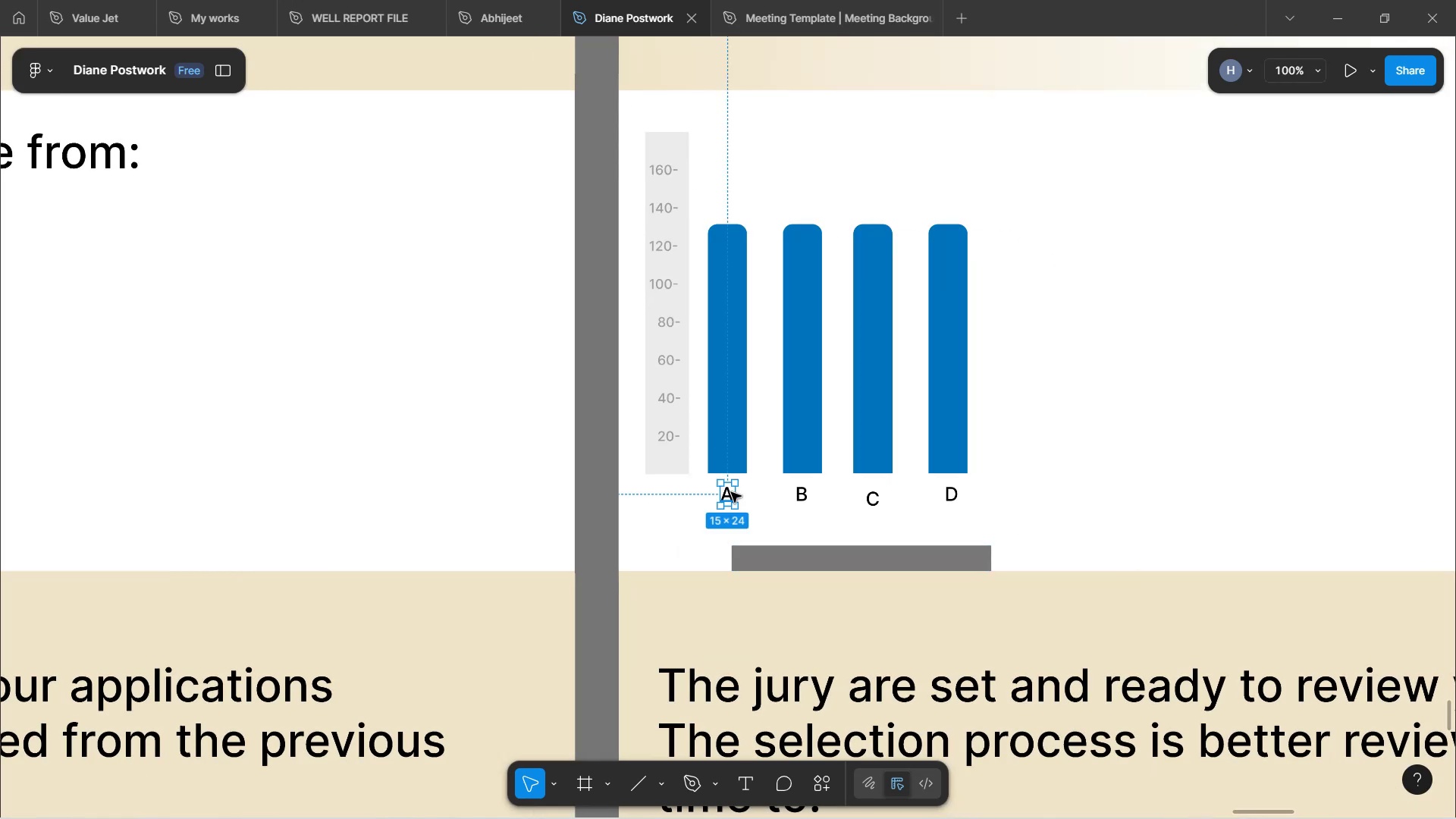 
hold_key(key=ShiftLeft, duration=0.83)
left_click([804, 495])
 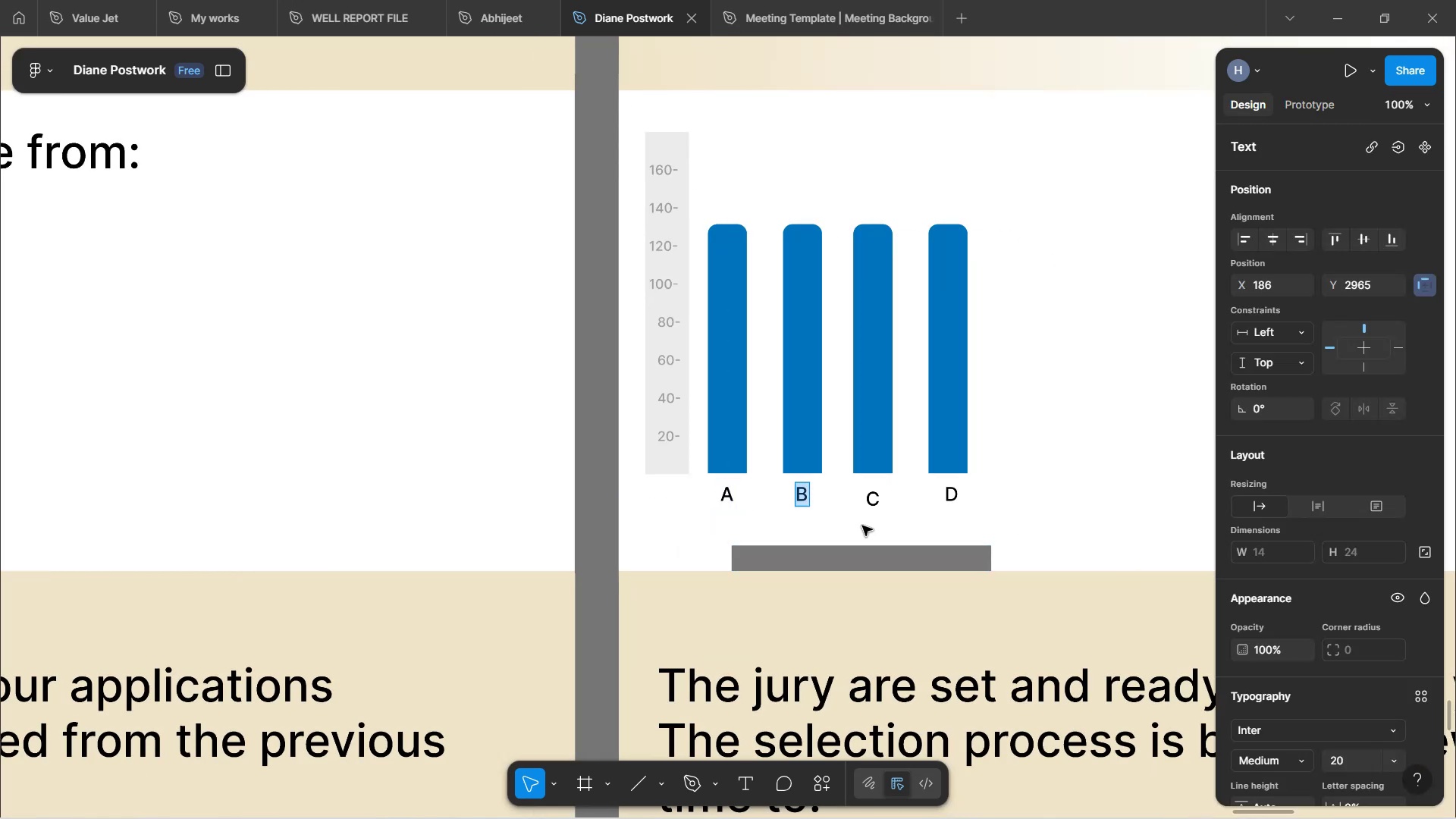 
double_click([863, 526])
 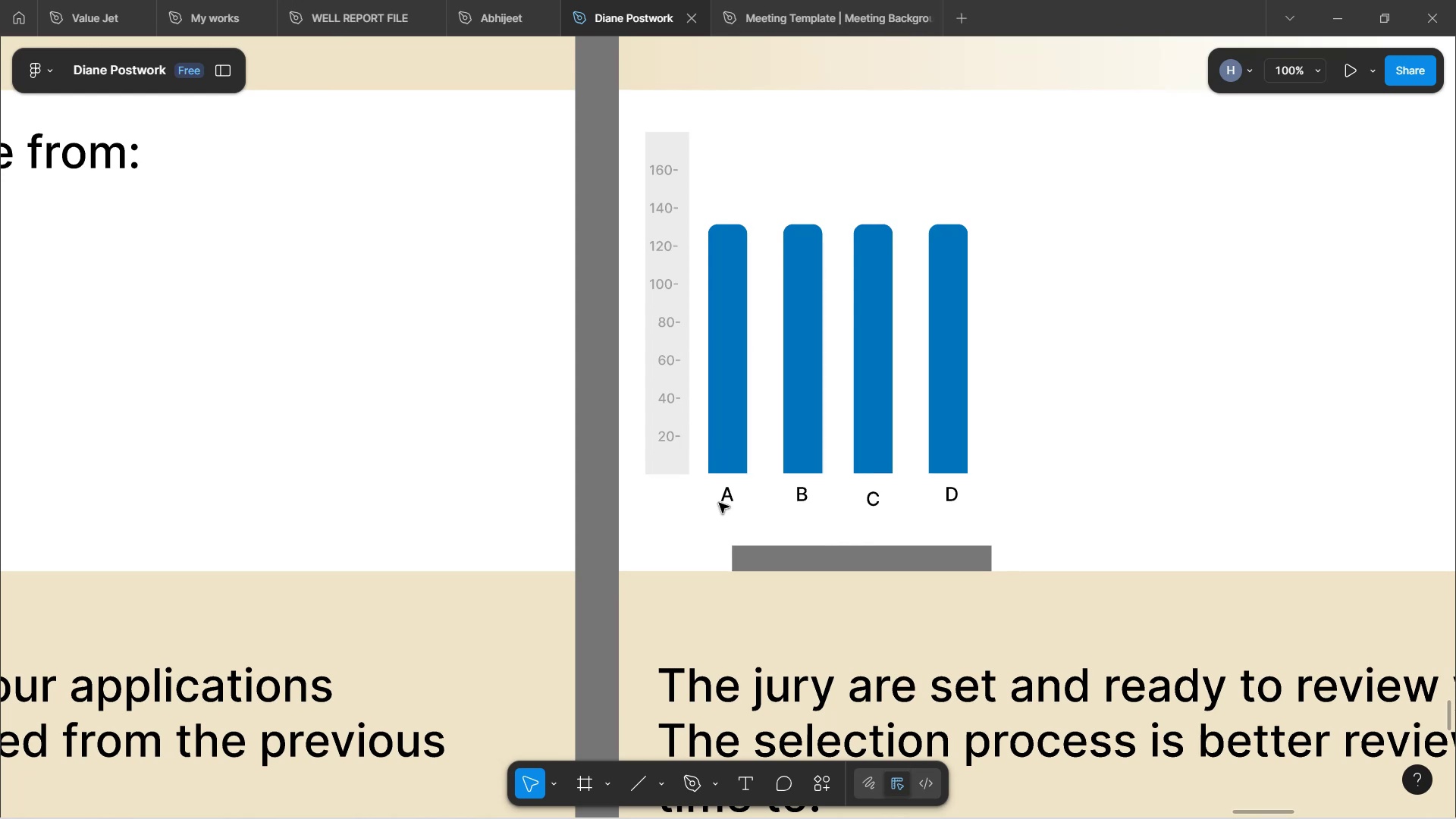 
left_click([730, 499])
 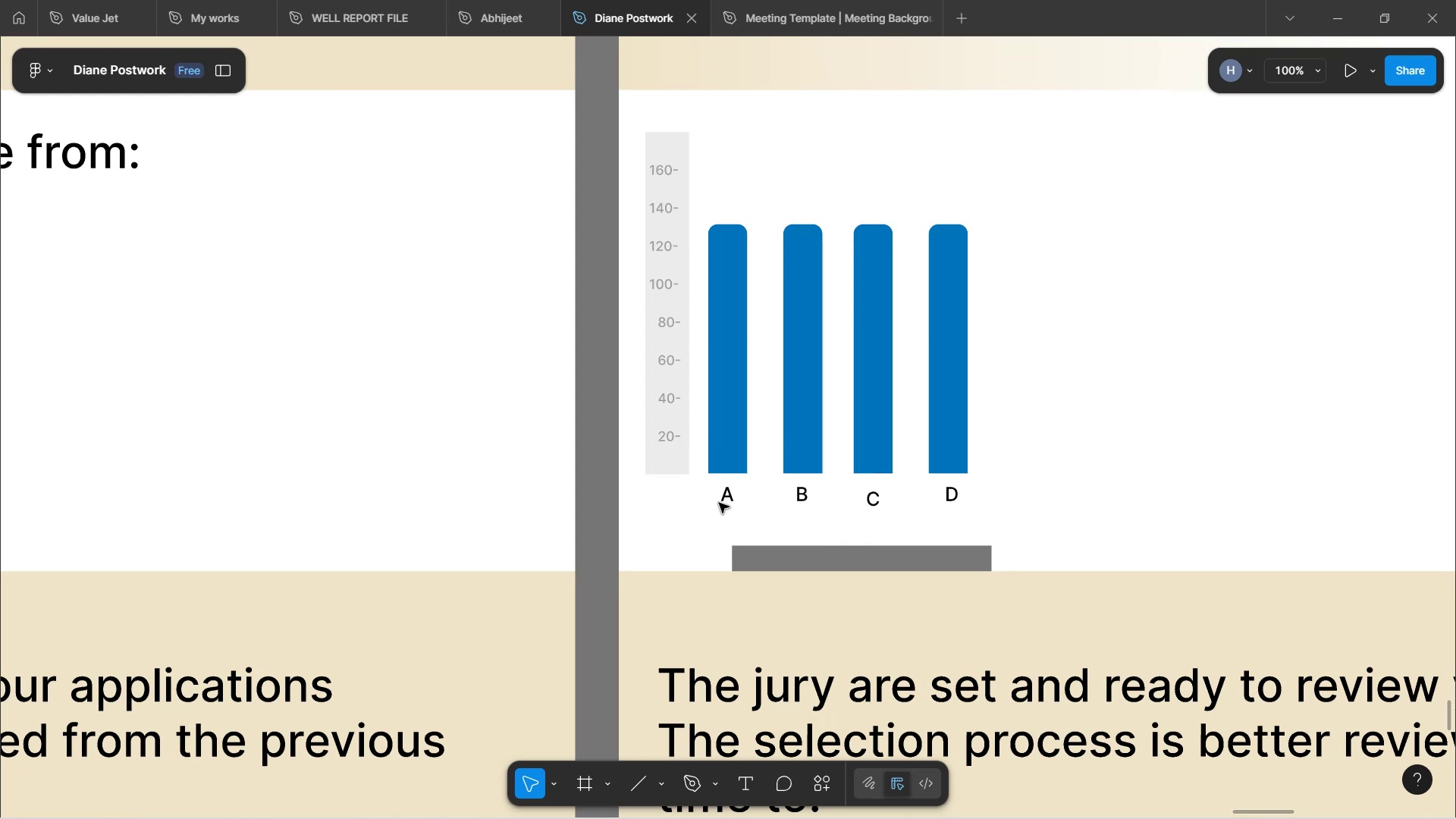 
hold_key(key=ShiftLeft, duration=1.52)
left_click([803, 494])
 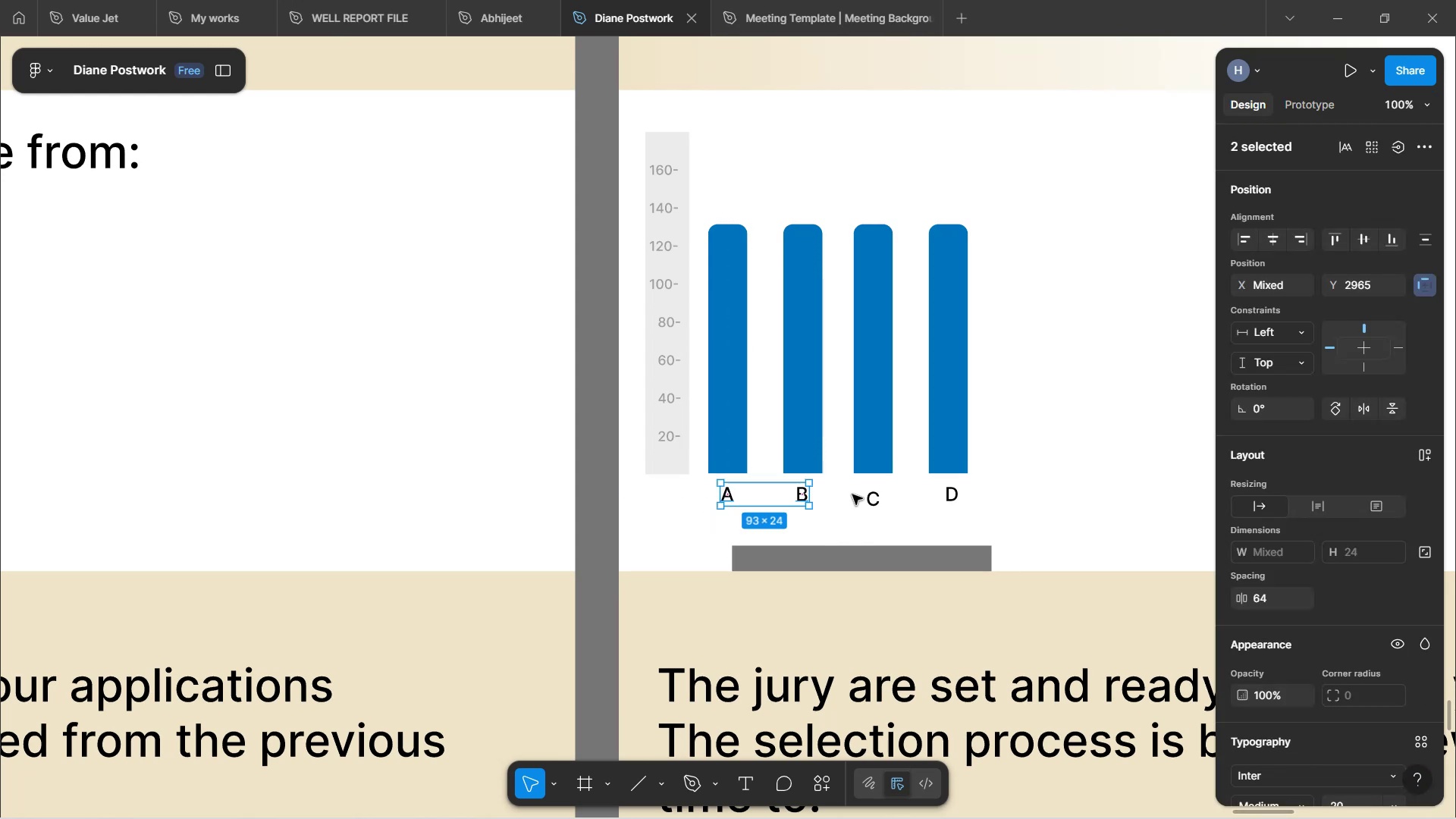 
hold_key(key=ShiftLeft, duration=1.51)
left_click([876, 501])
 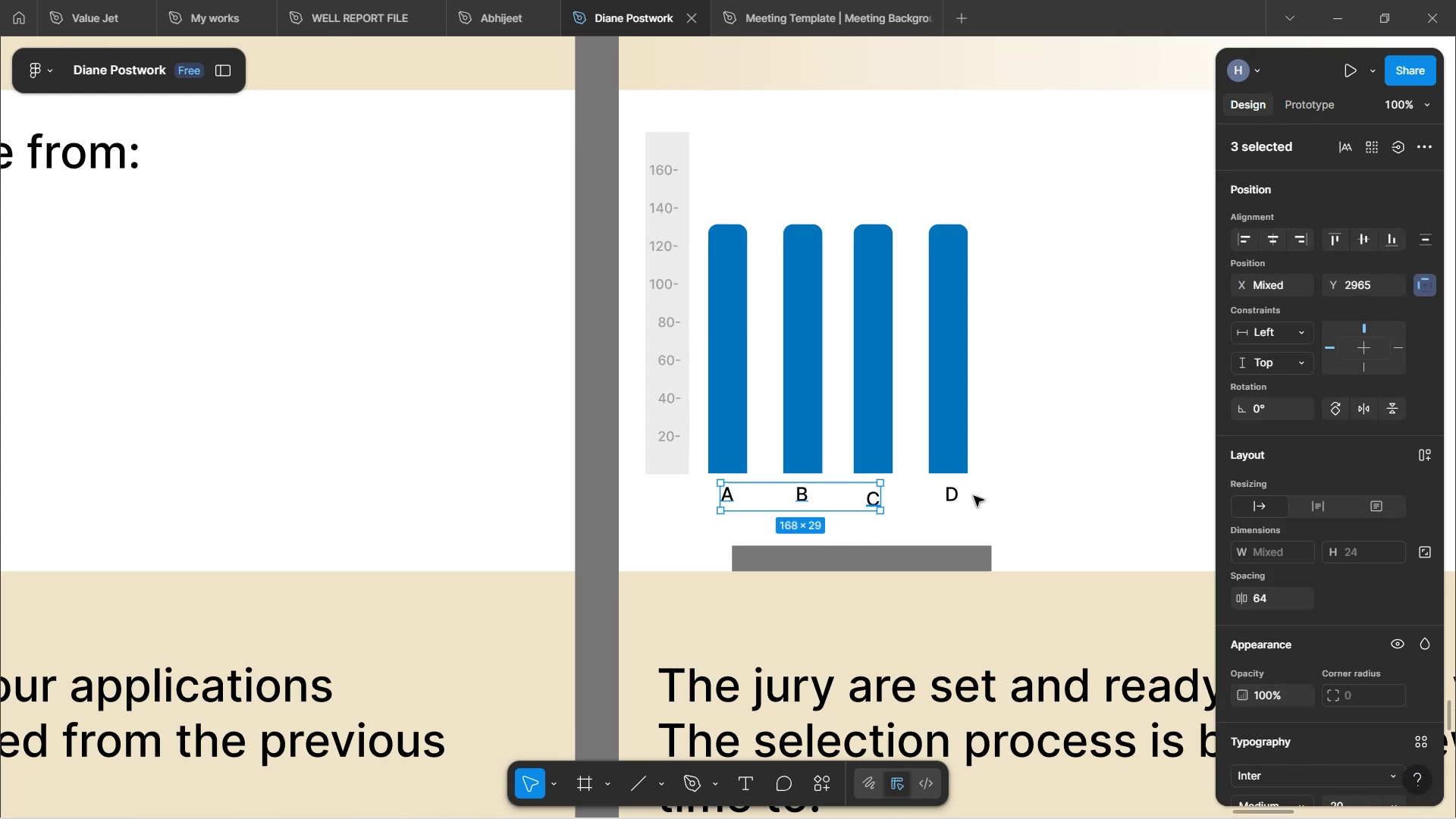 
hold_key(key=ShiftLeft, duration=0.78)
left_click([949, 495])
 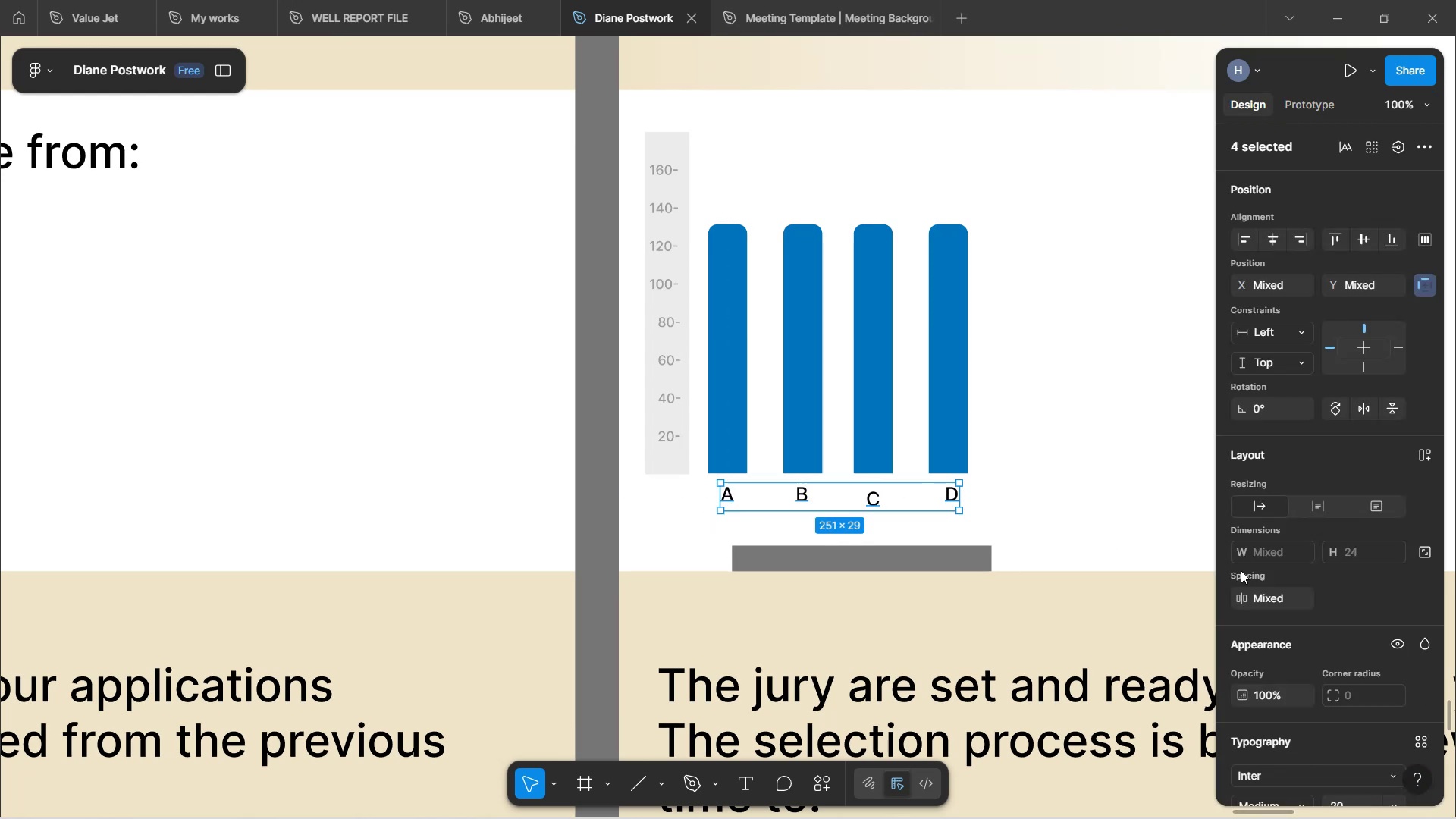 
scroll: coordinate [1352, 634], scroll_direction: down, amount: 8.0
 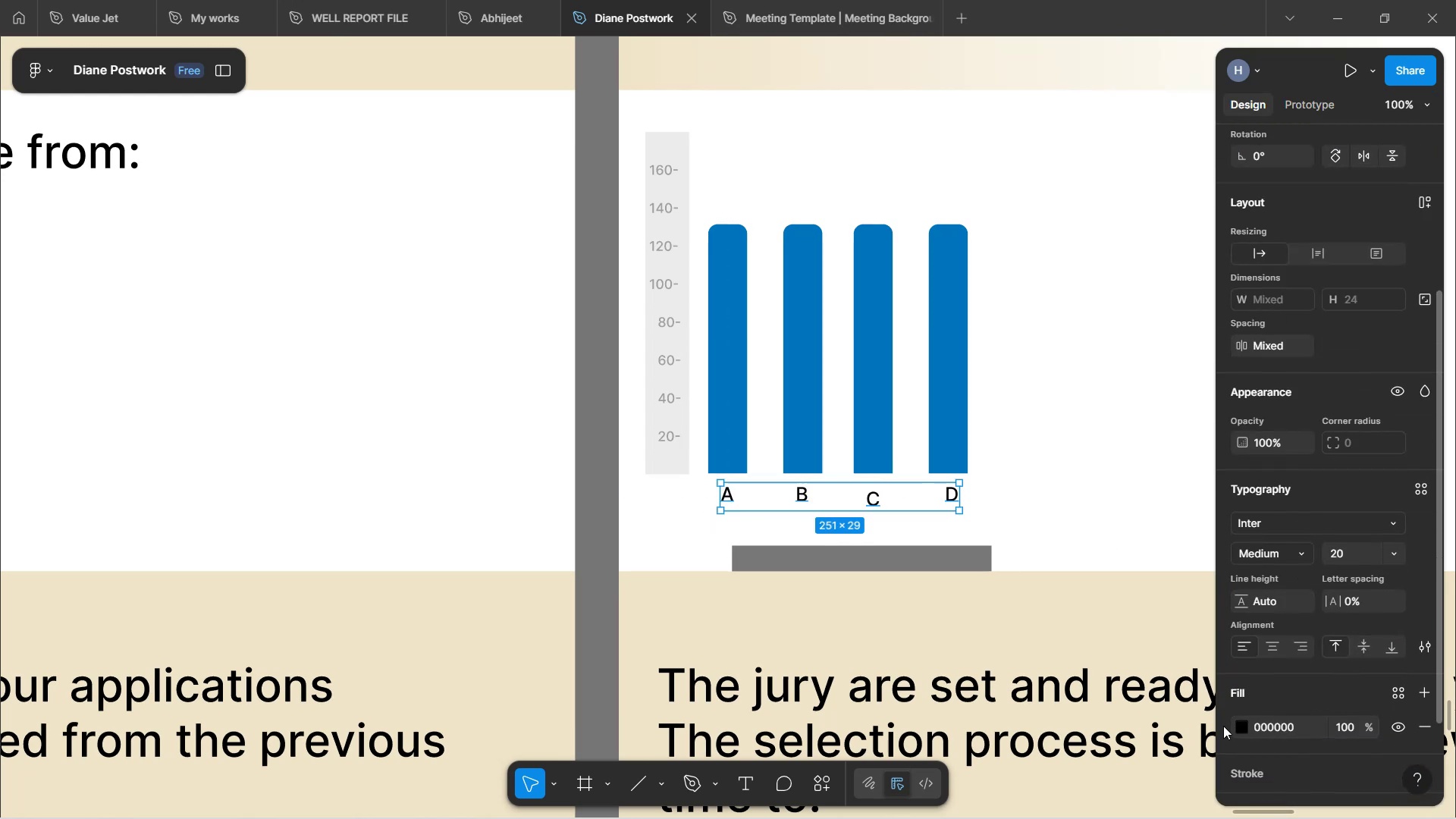 
left_click([1242, 729])
 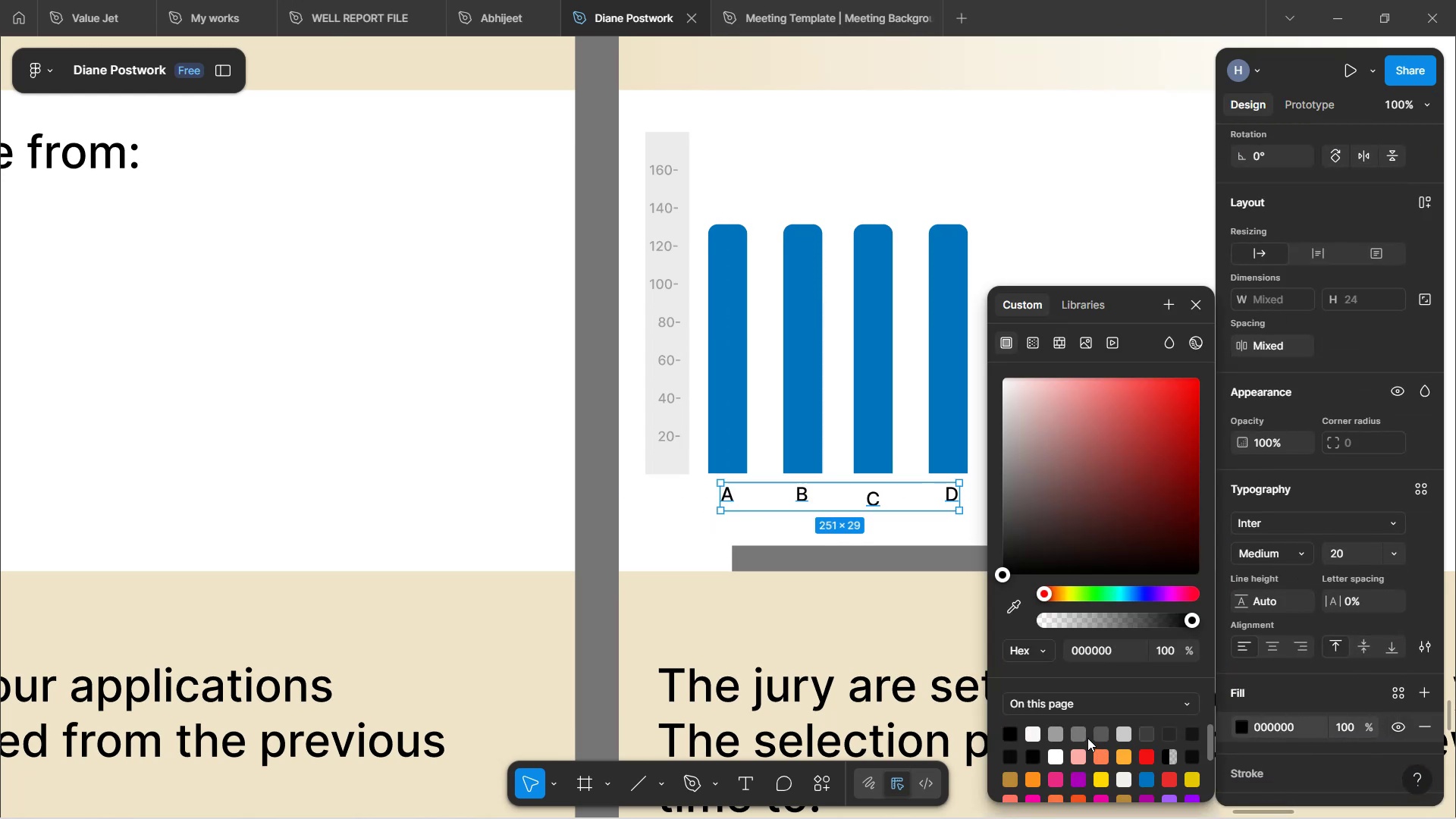 
left_click([1077, 732])
 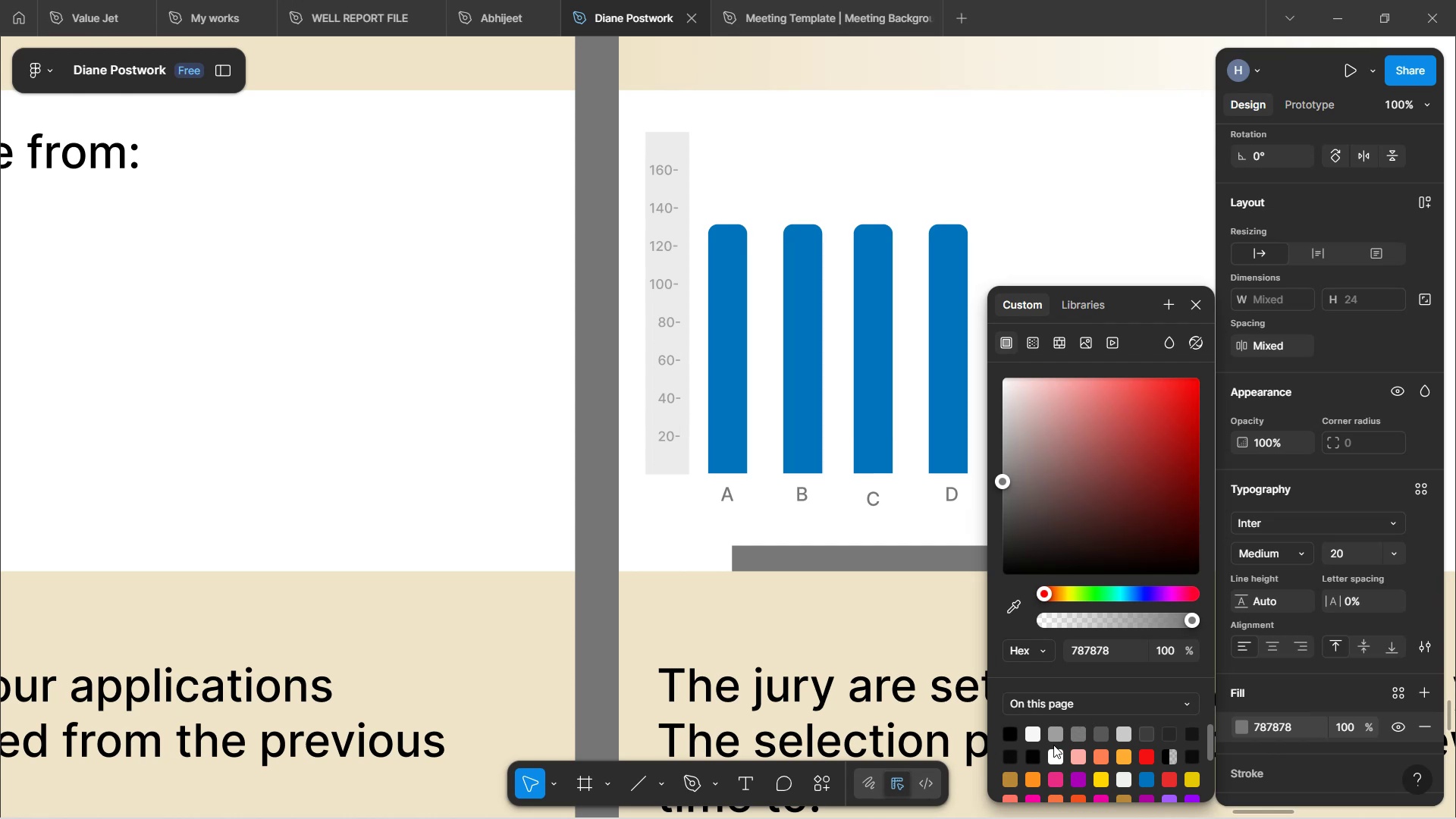 
left_click([1059, 735])
 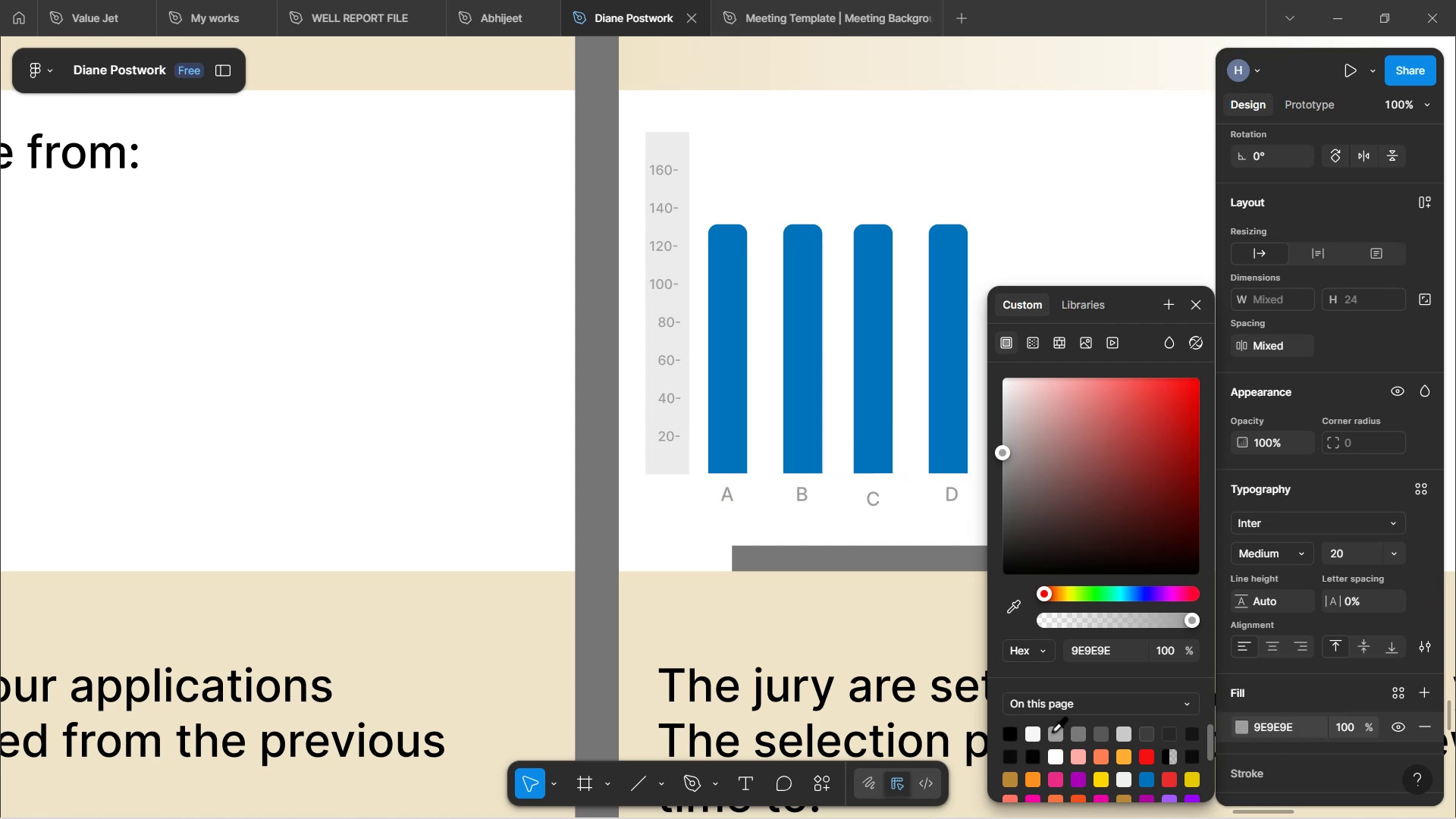 
hold_key(key=ControlLeft, duration=1.04)
scroll: coordinate [715, 513], scroll_direction: up, amount: 2.0
 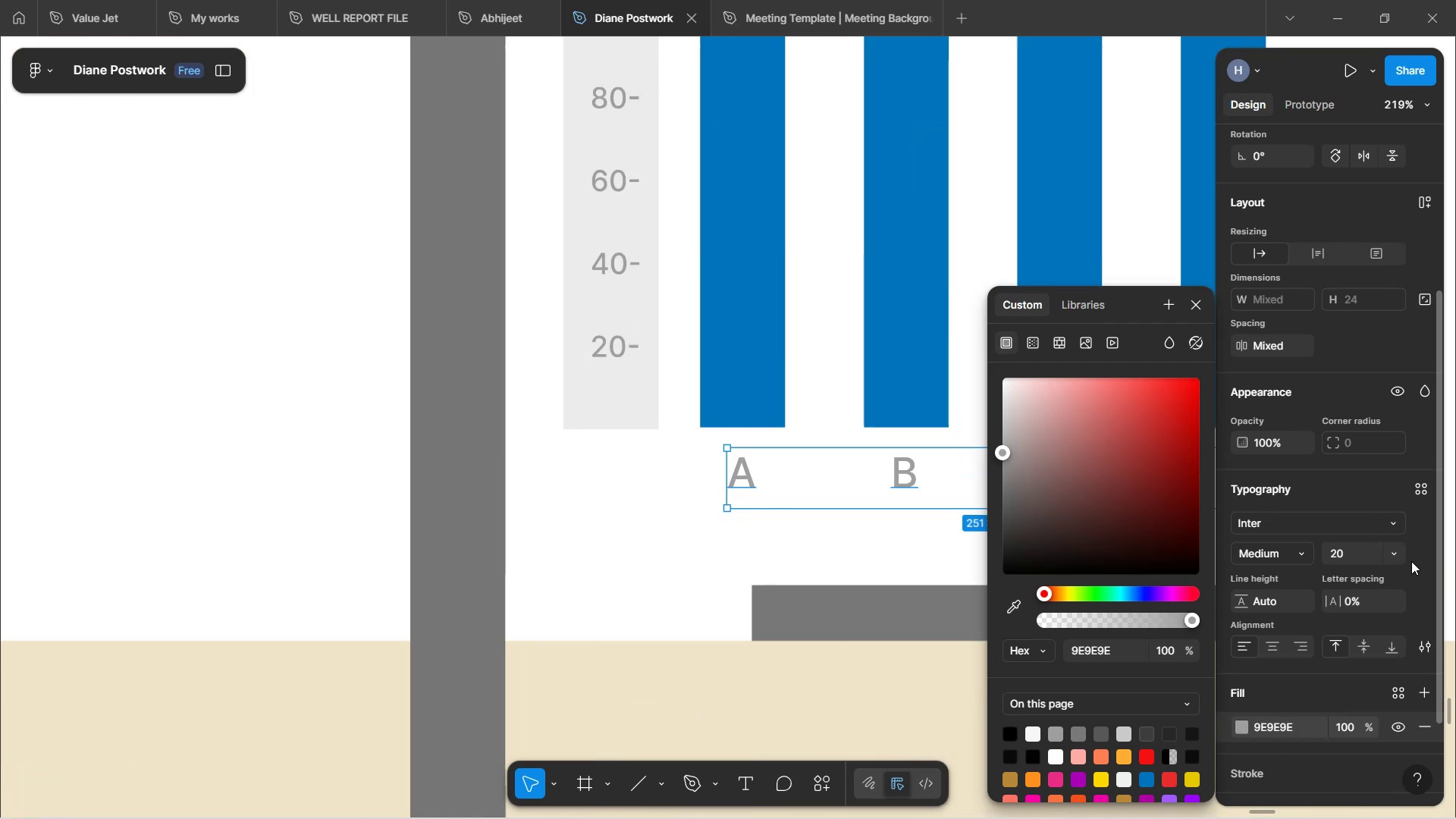 
left_click([1399, 554])
 